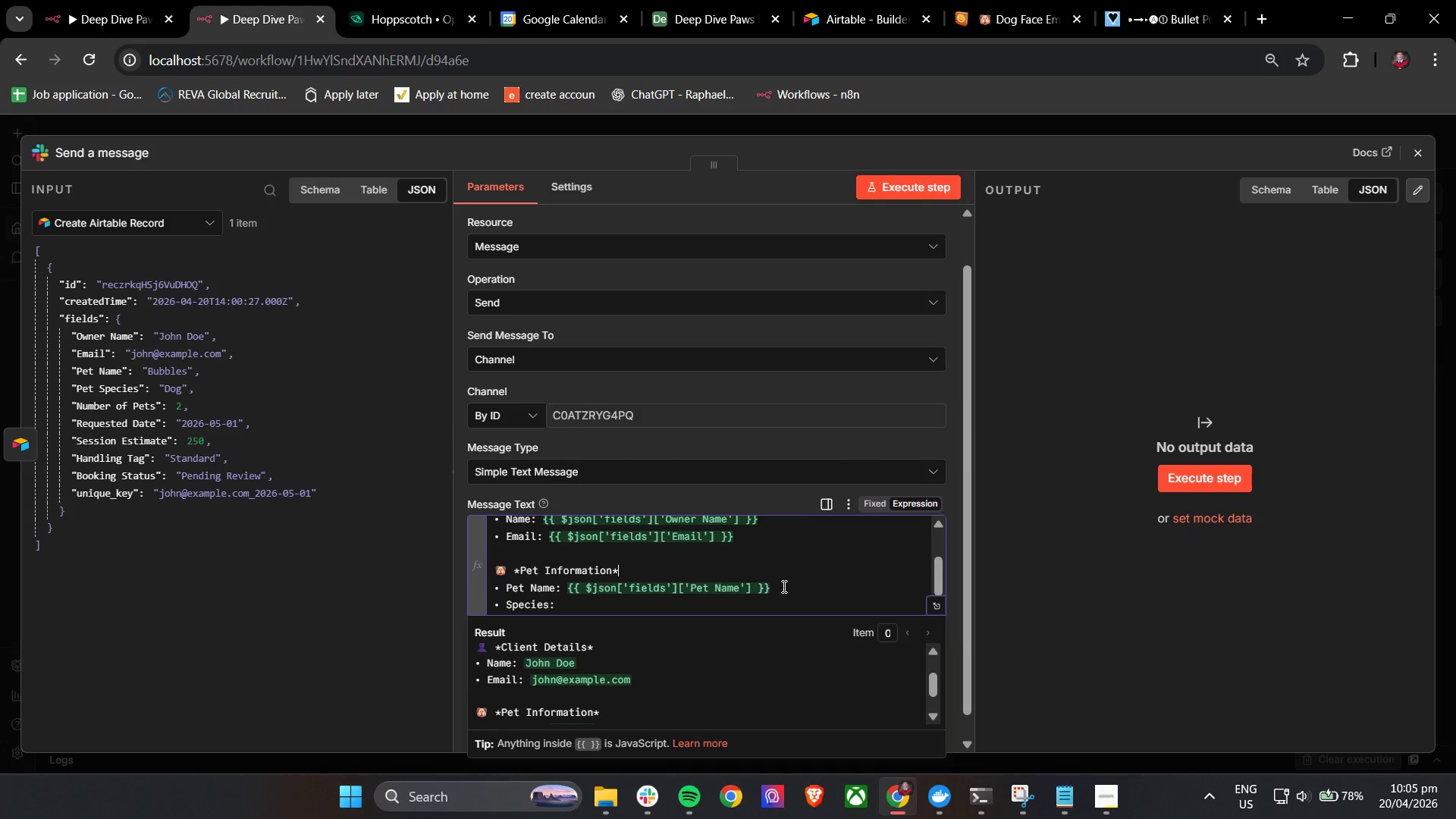 
left_click_drag(start_coordinate=[794, 588], to_coordinate=[566, 592])
 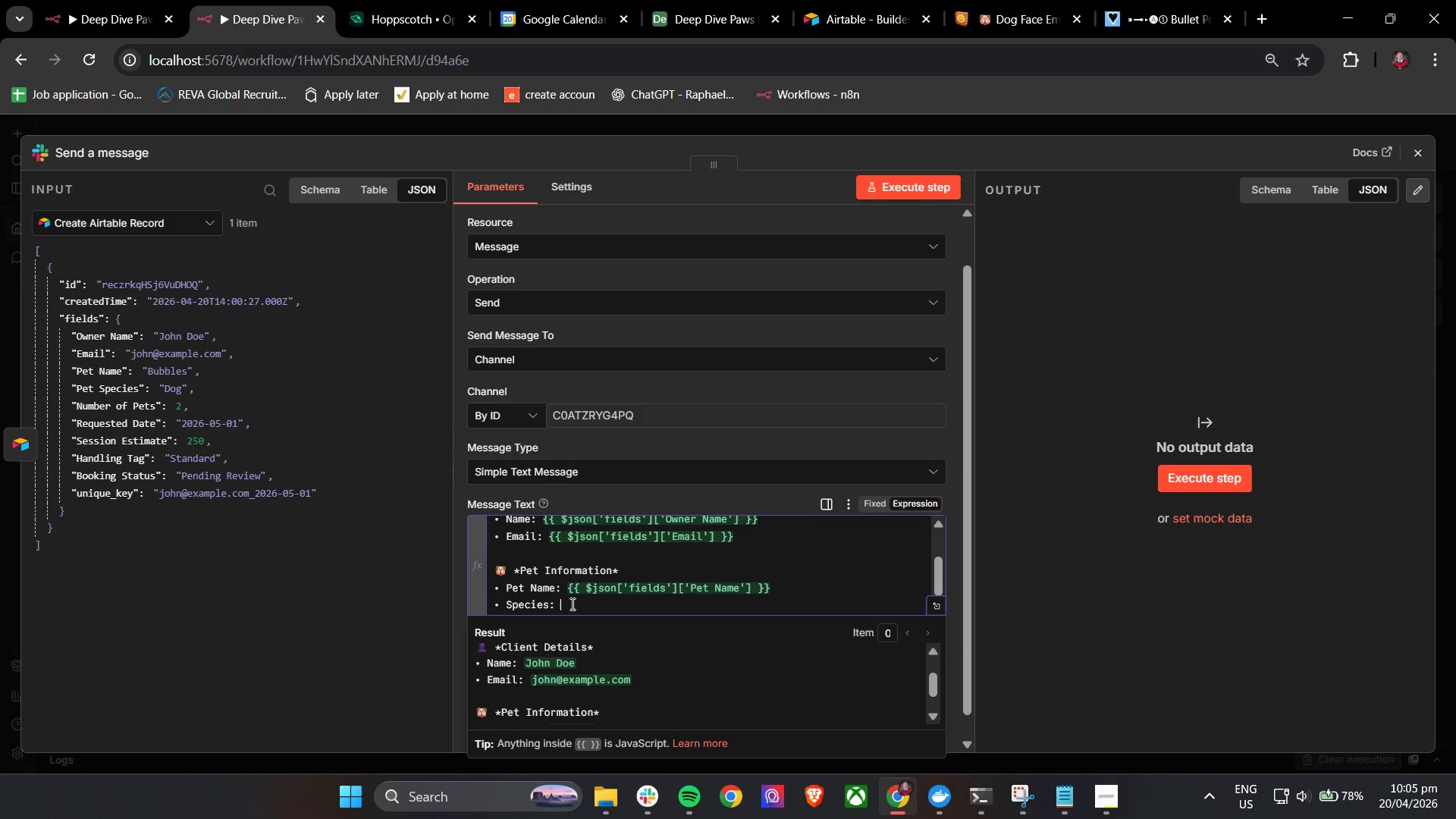 
key(Control+C)
 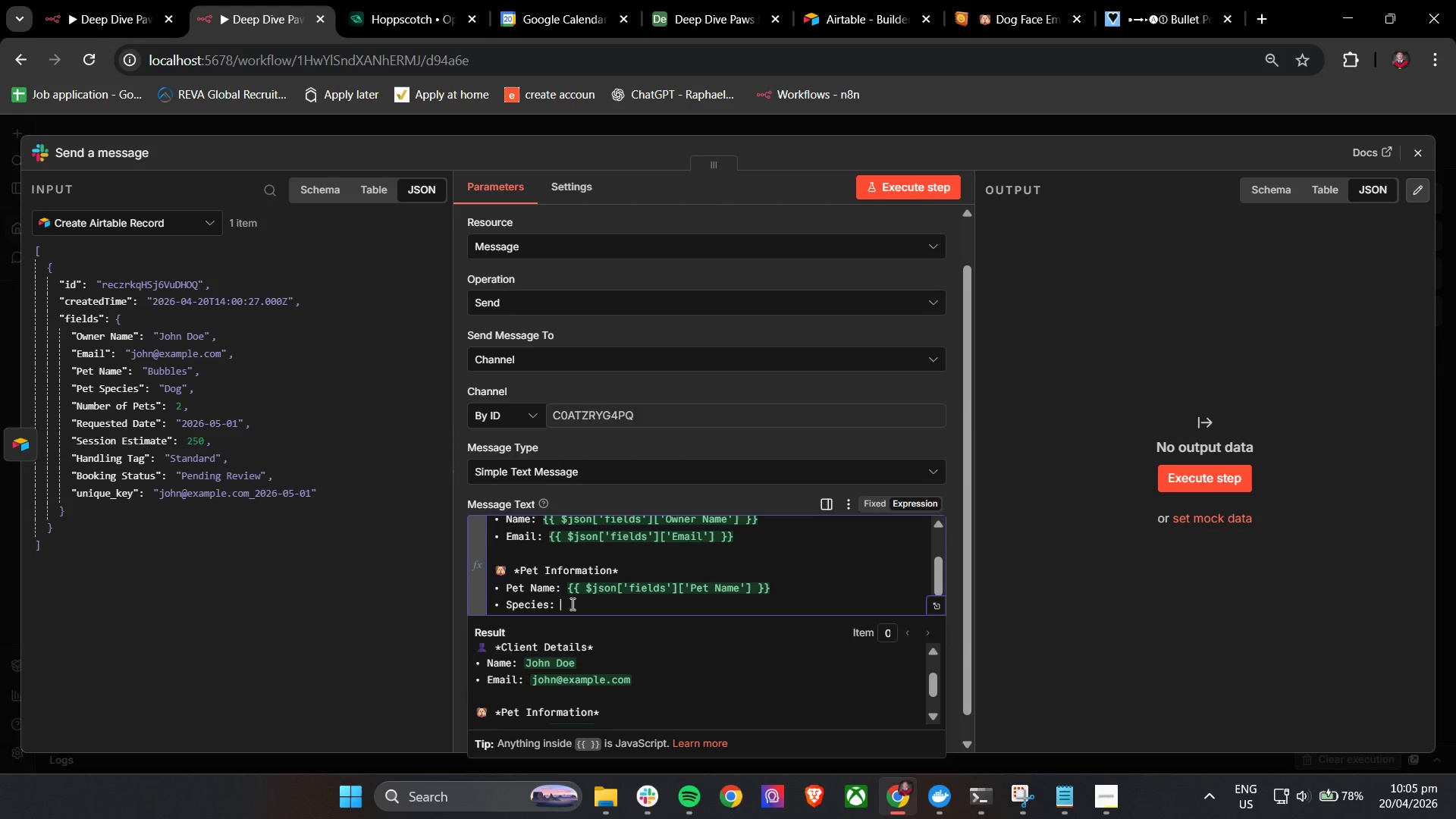 
left_click([571, 604])
 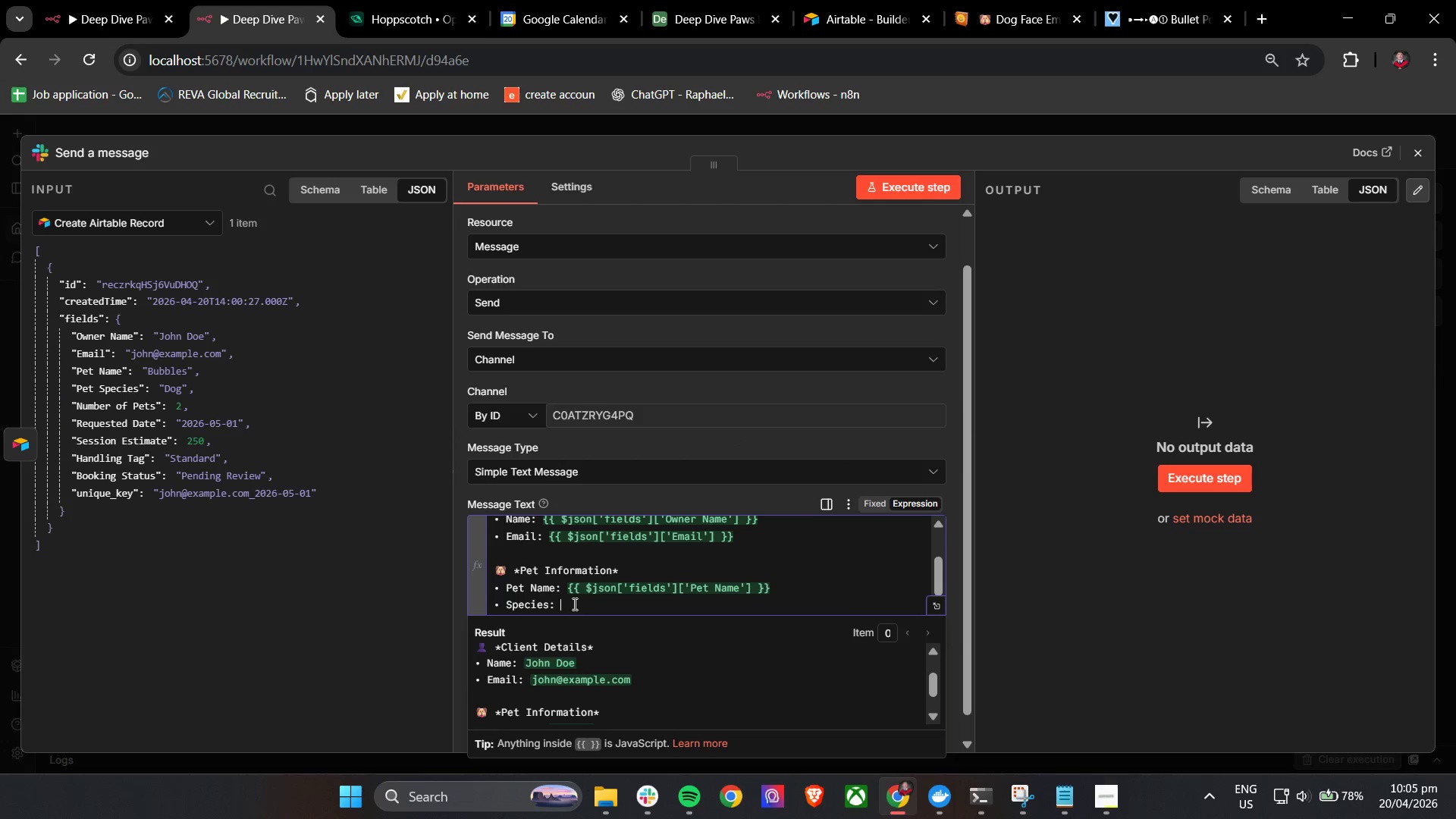 
key(Control+V)
 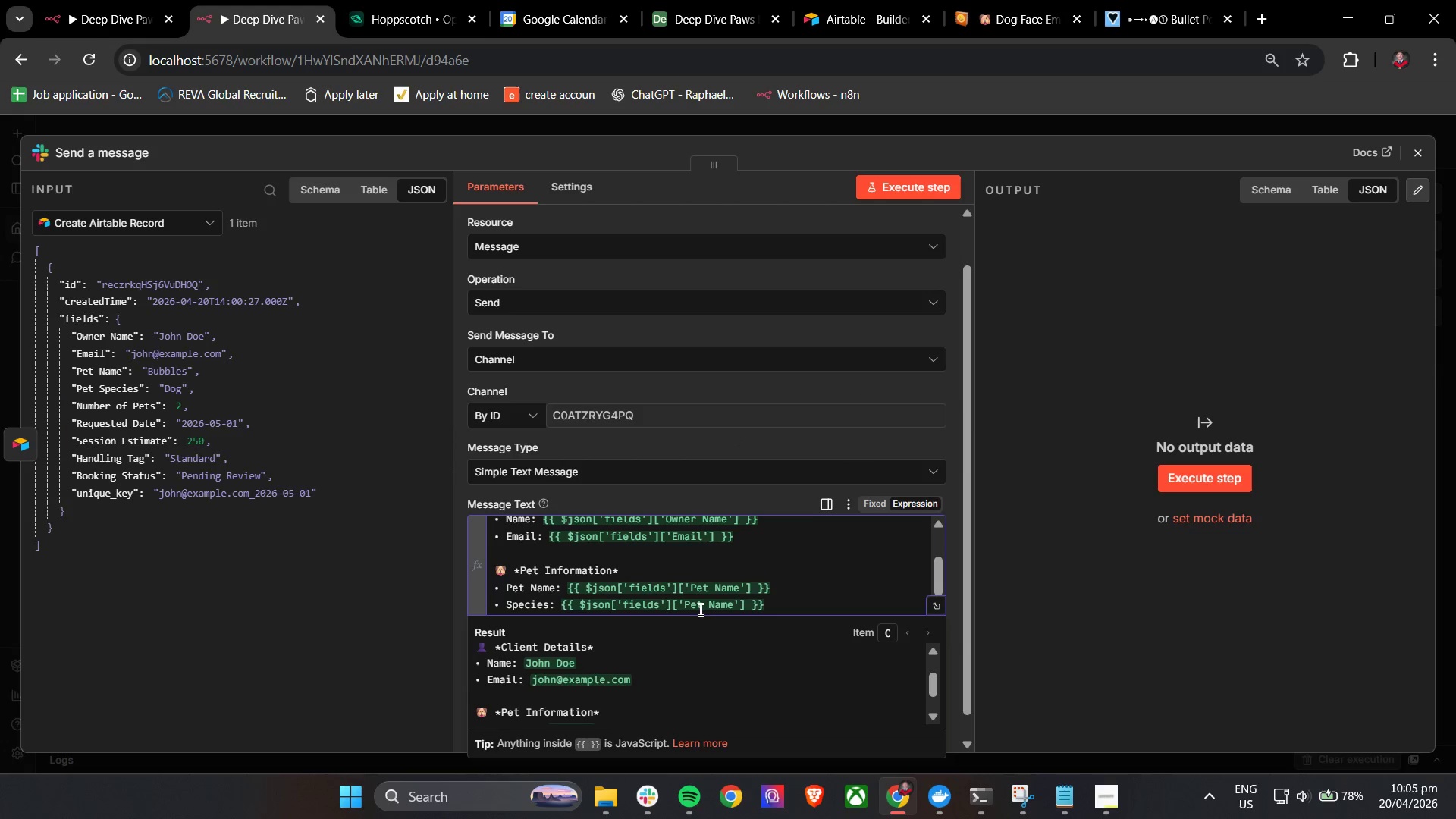 
double_click([699, 609])
 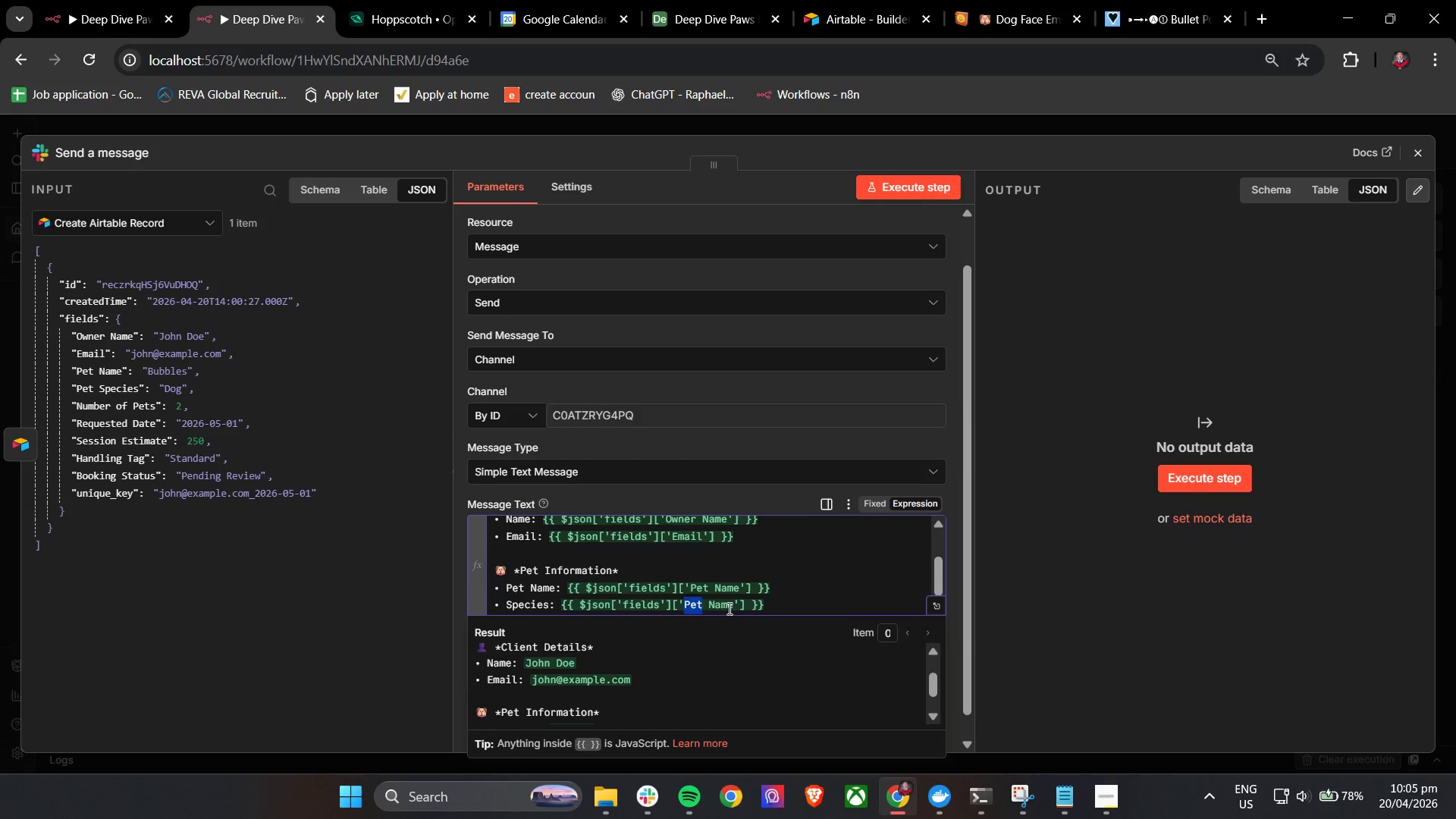 
left_click([729, 608])
 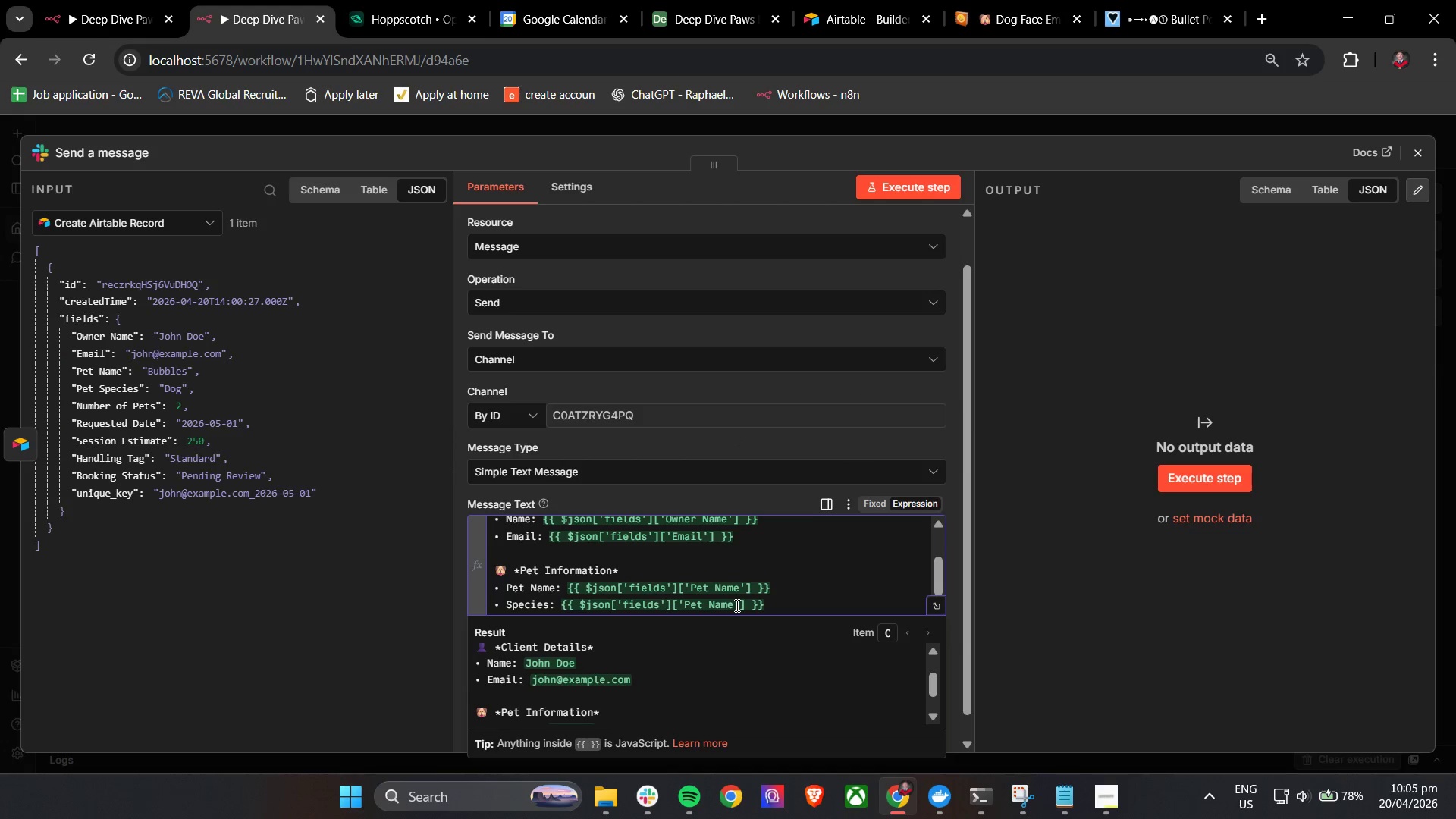 
left_click_drag(start_coordinate=[736, 605], to_coordinate=[685, 607])
 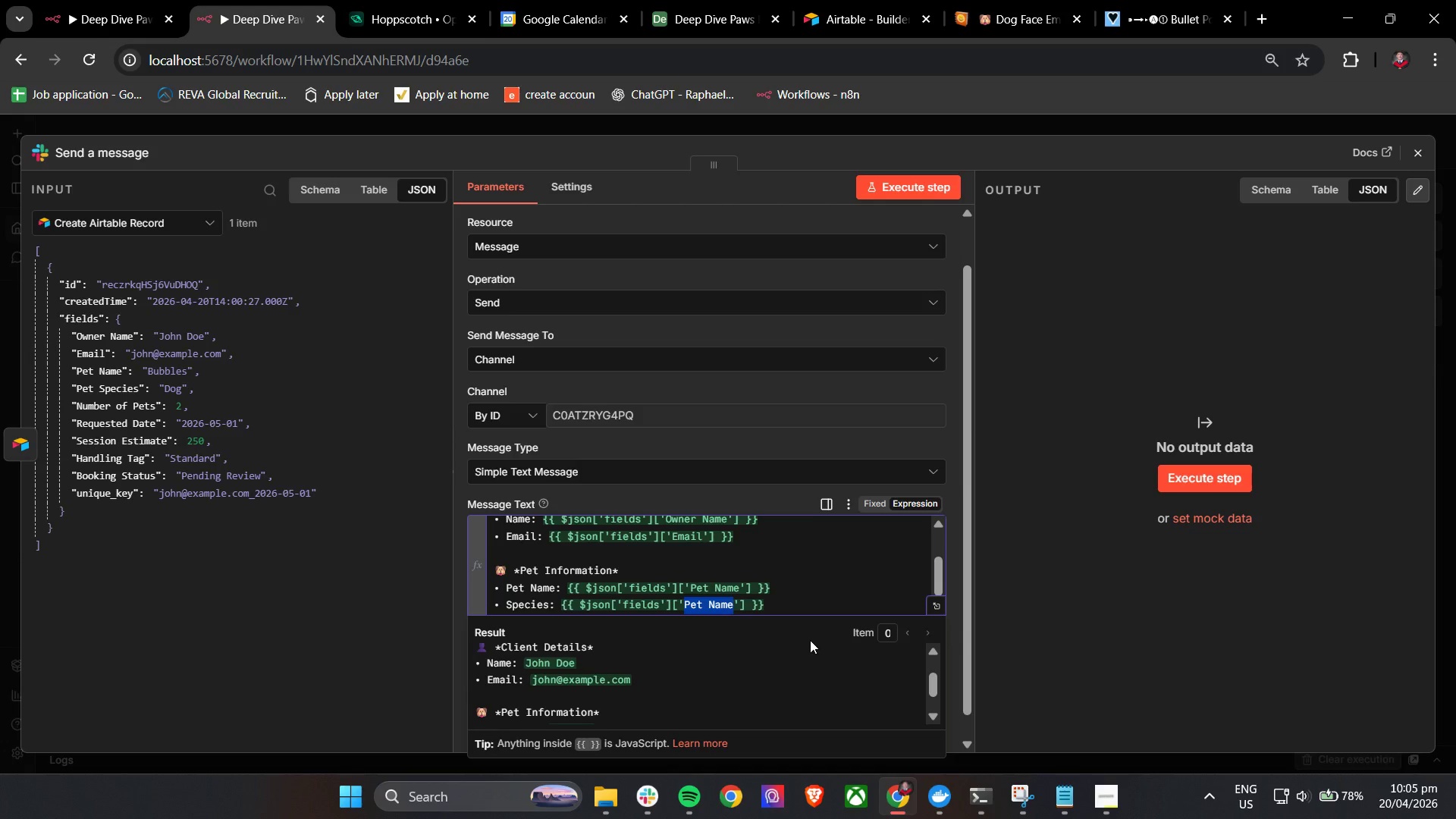 
wait(6.95)
 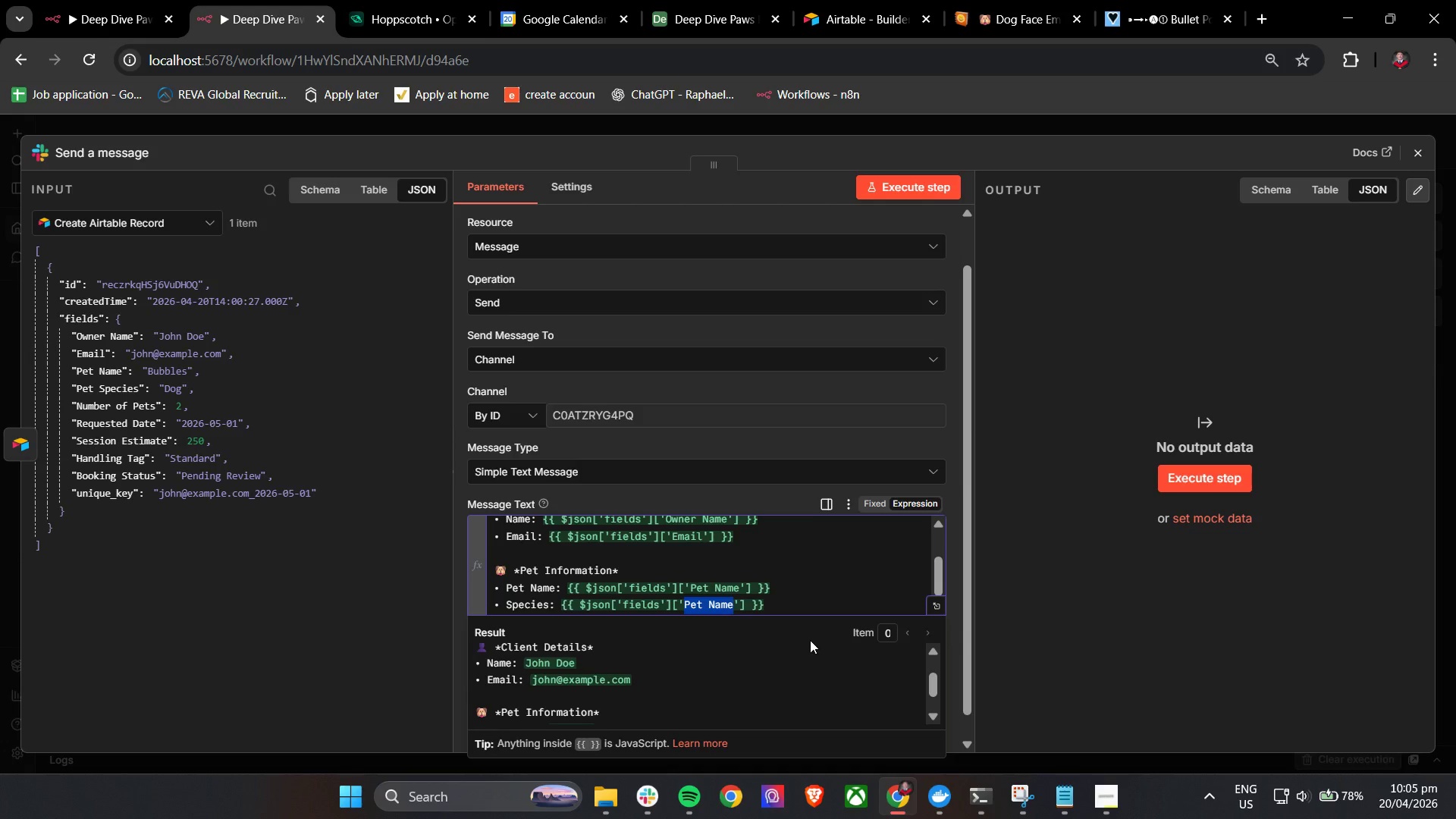 
type(pe)
 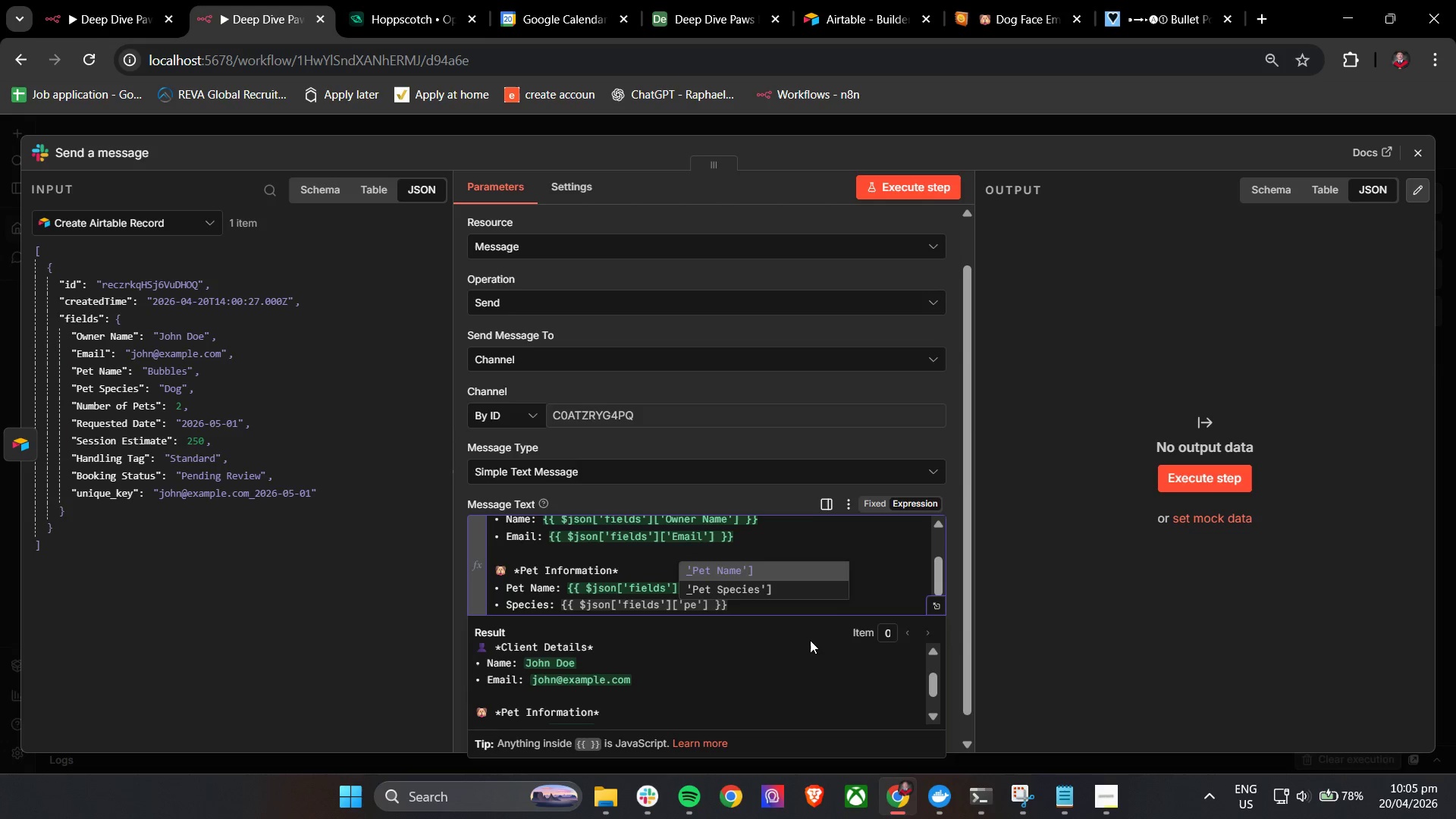 
key(ArrowDown)
 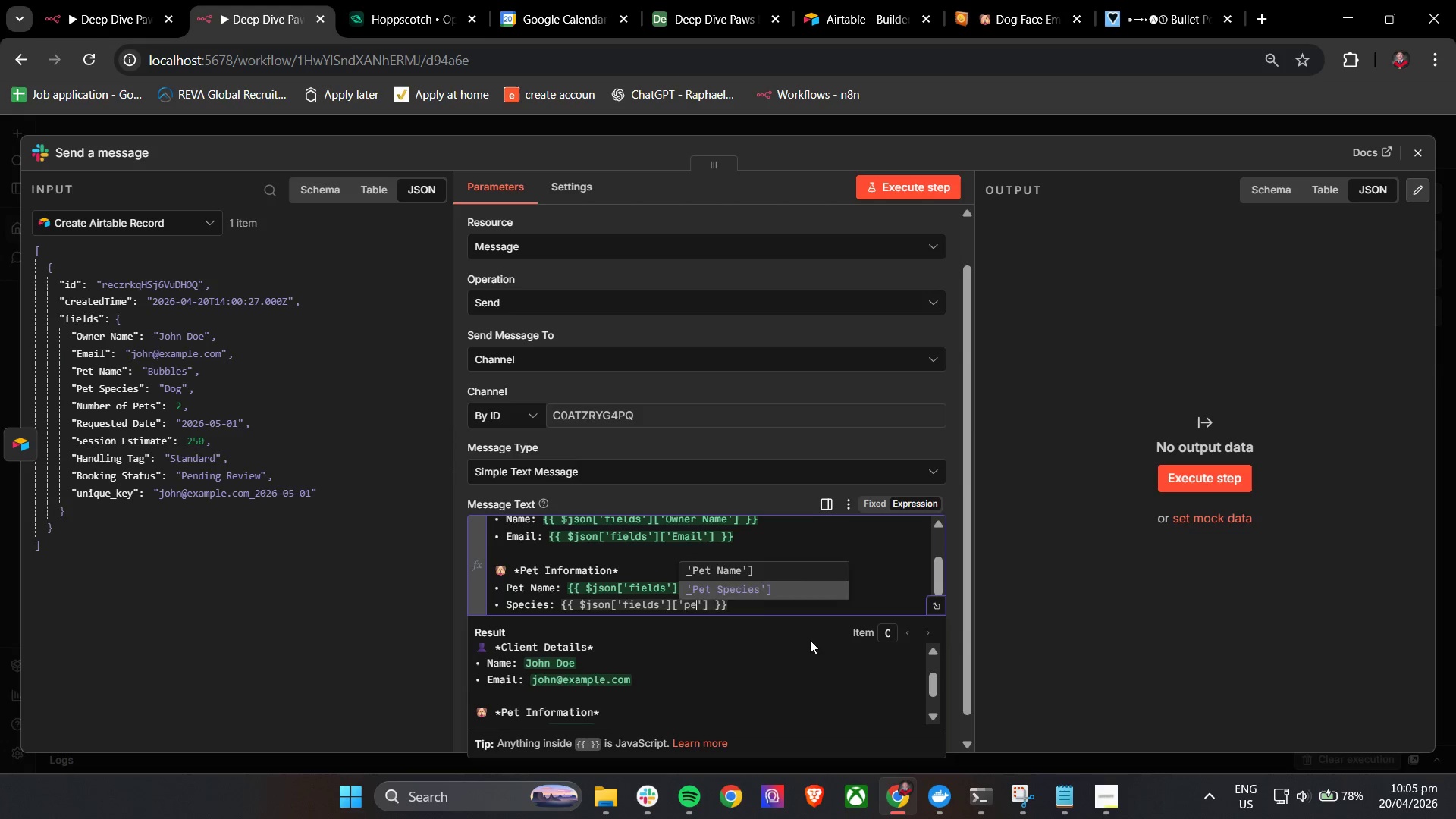 
key(Enter)
 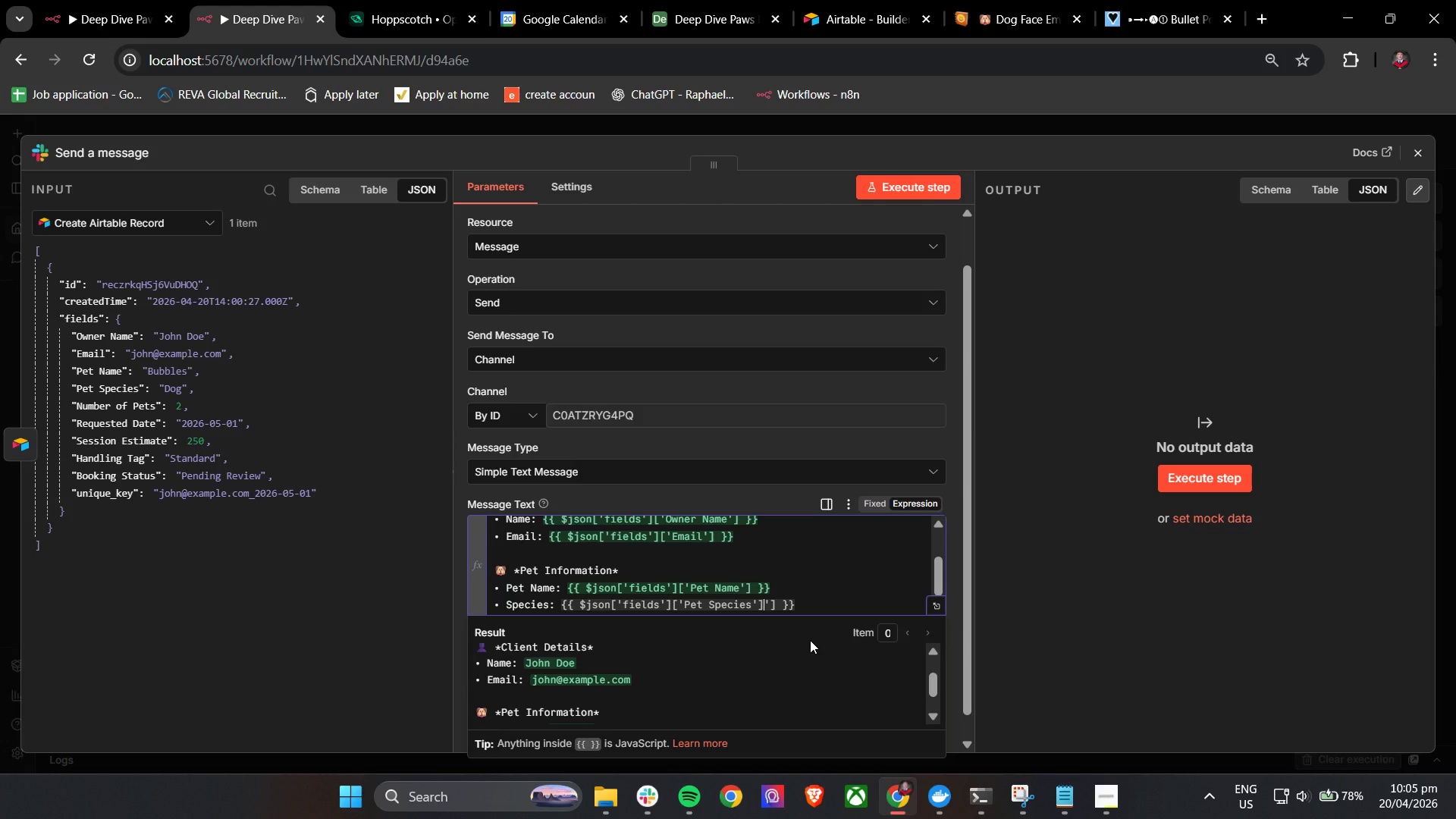 
key(Backspace)
 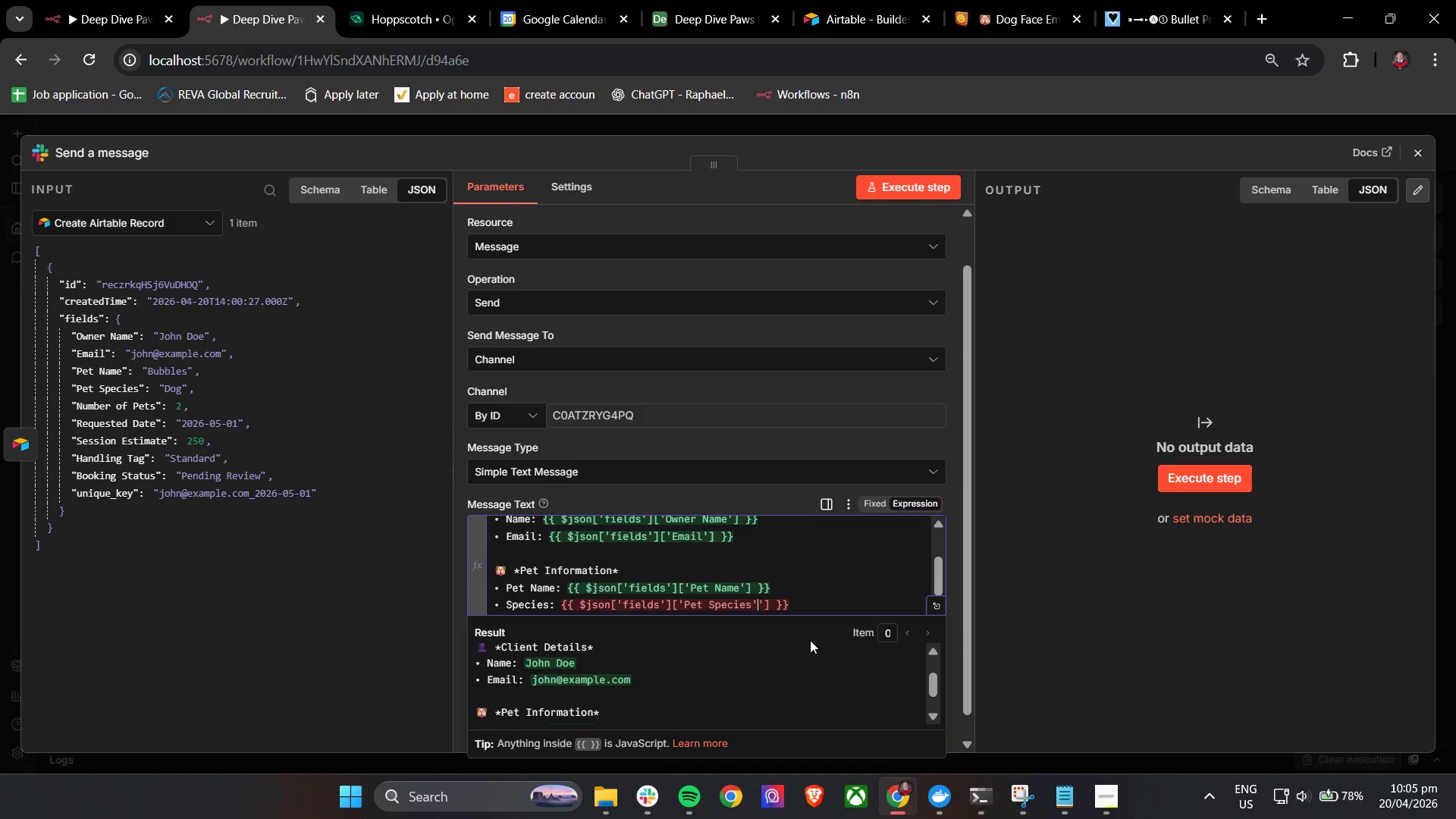 
key(Backspace)
 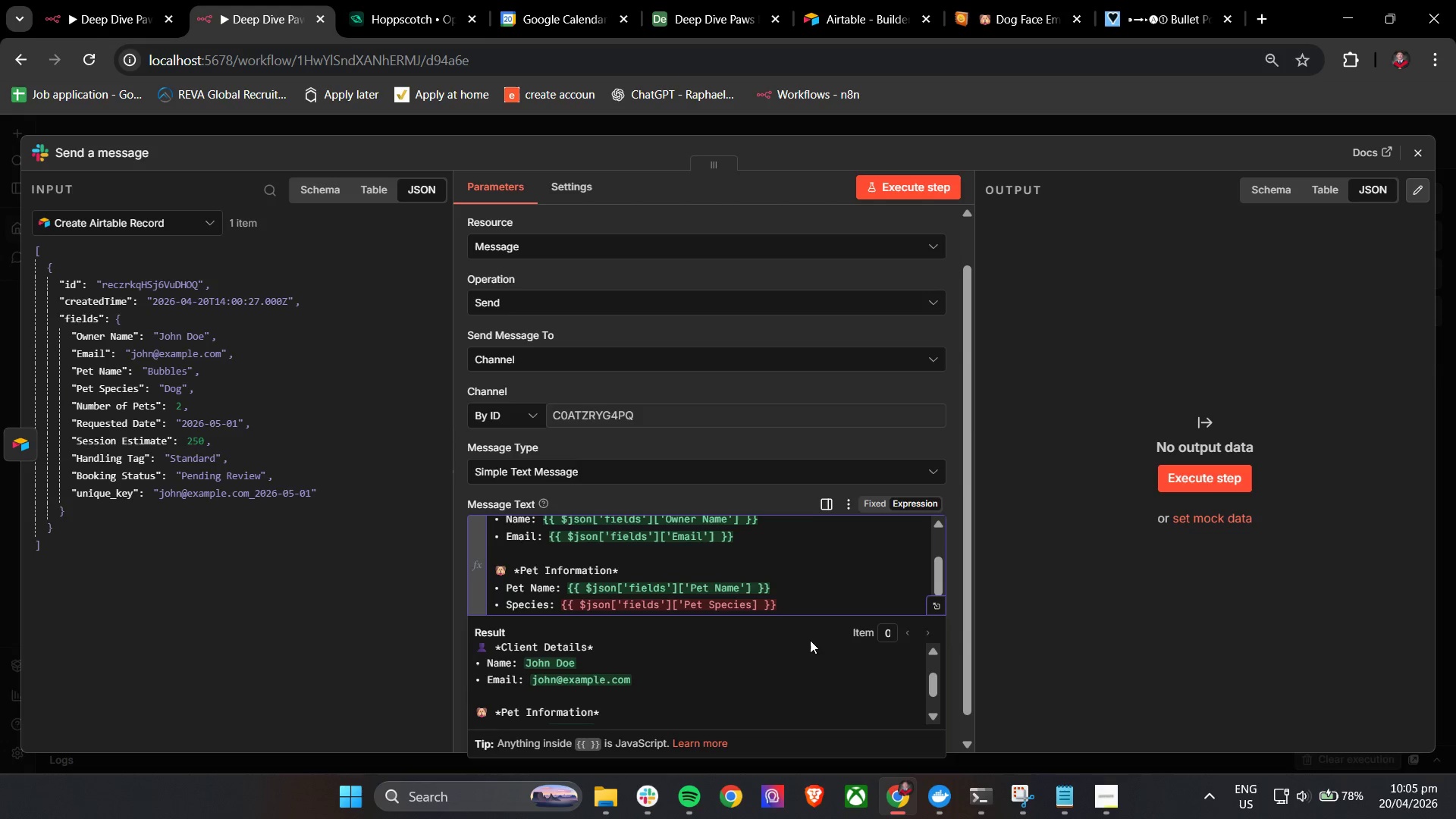 
key(Quote)
 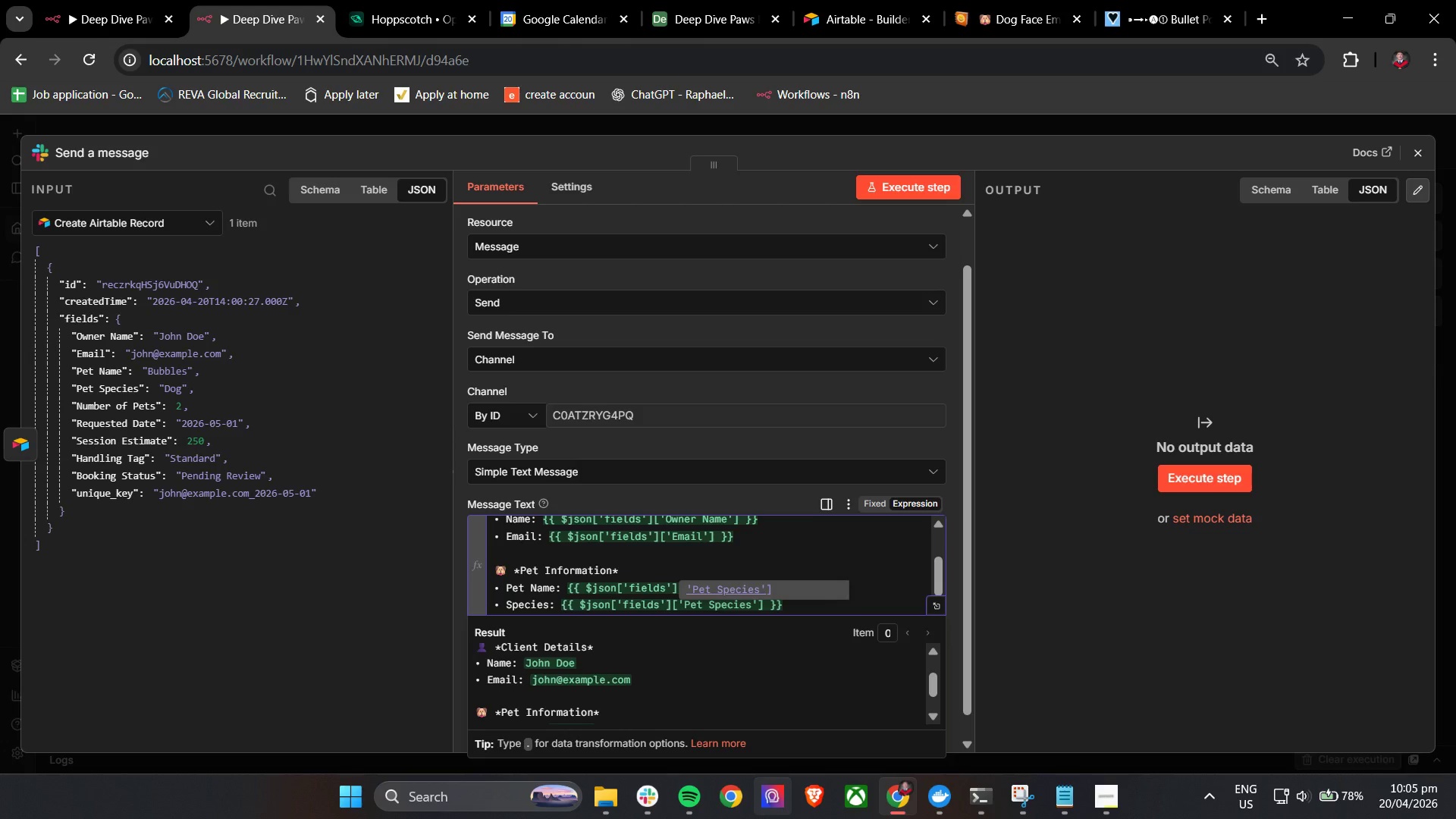 
key(ArrowDown)
 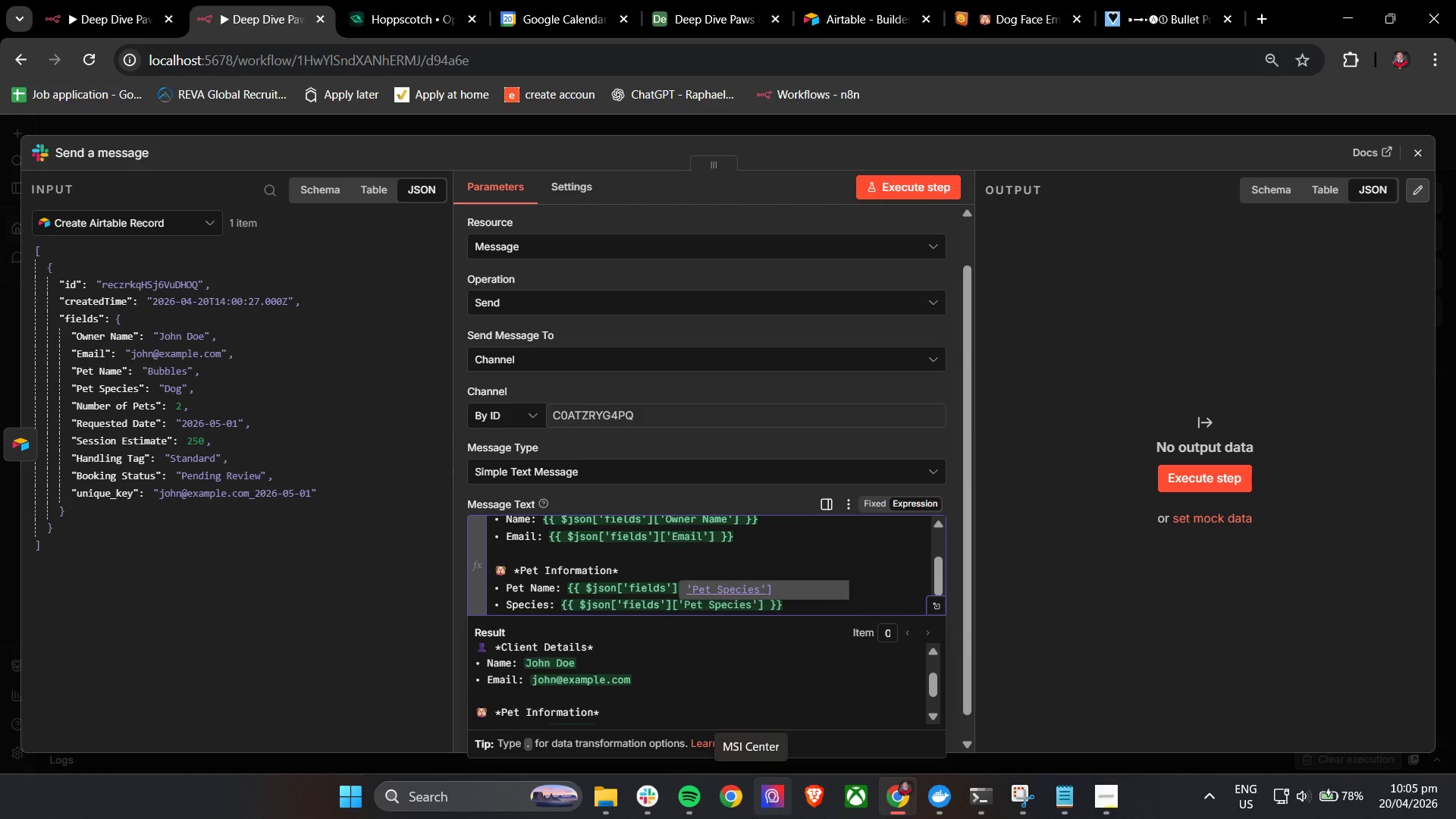 
key(ArrowDown)
 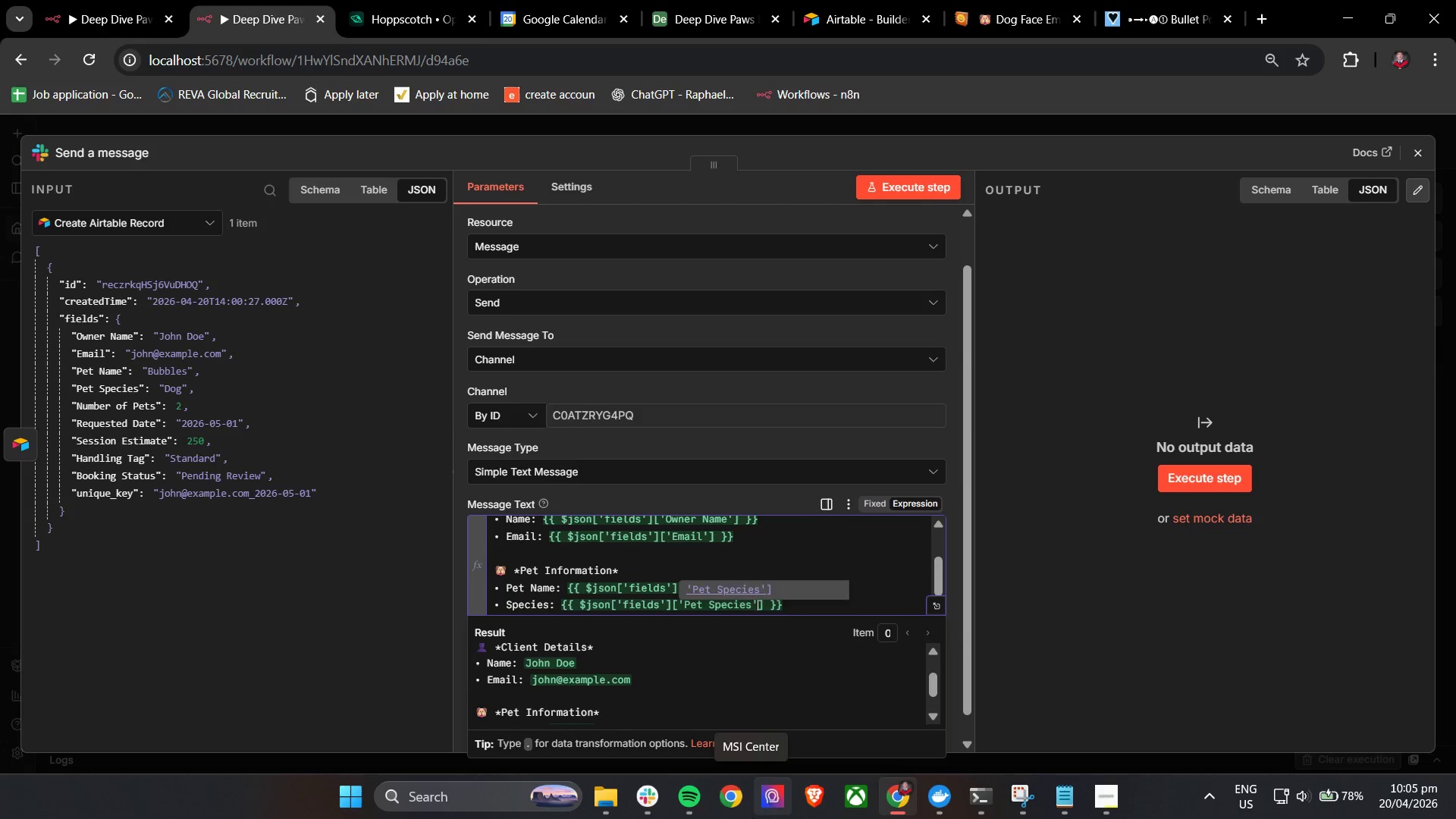 
key(ArrowRight)
 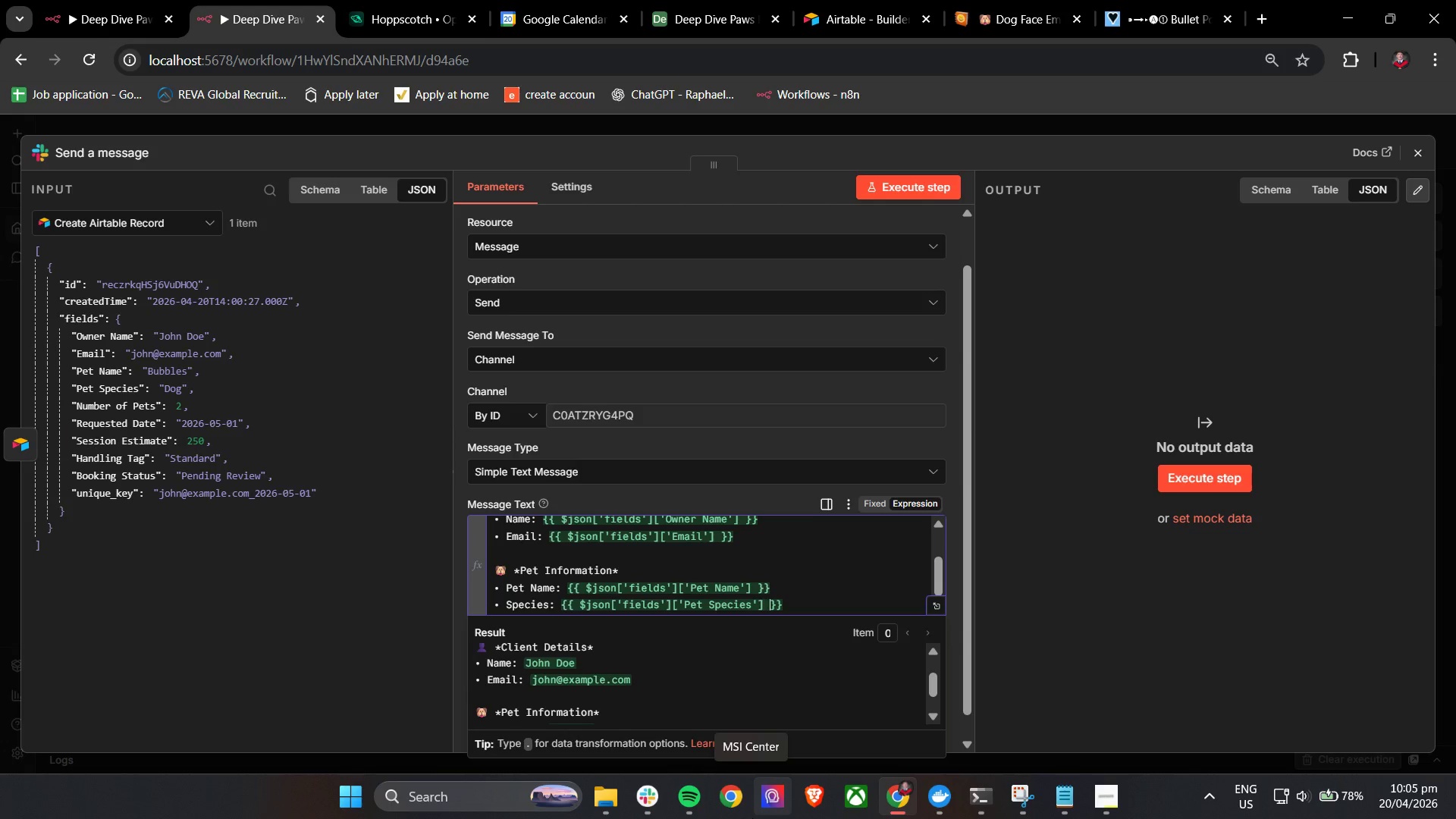 
key(ArrowRight)
 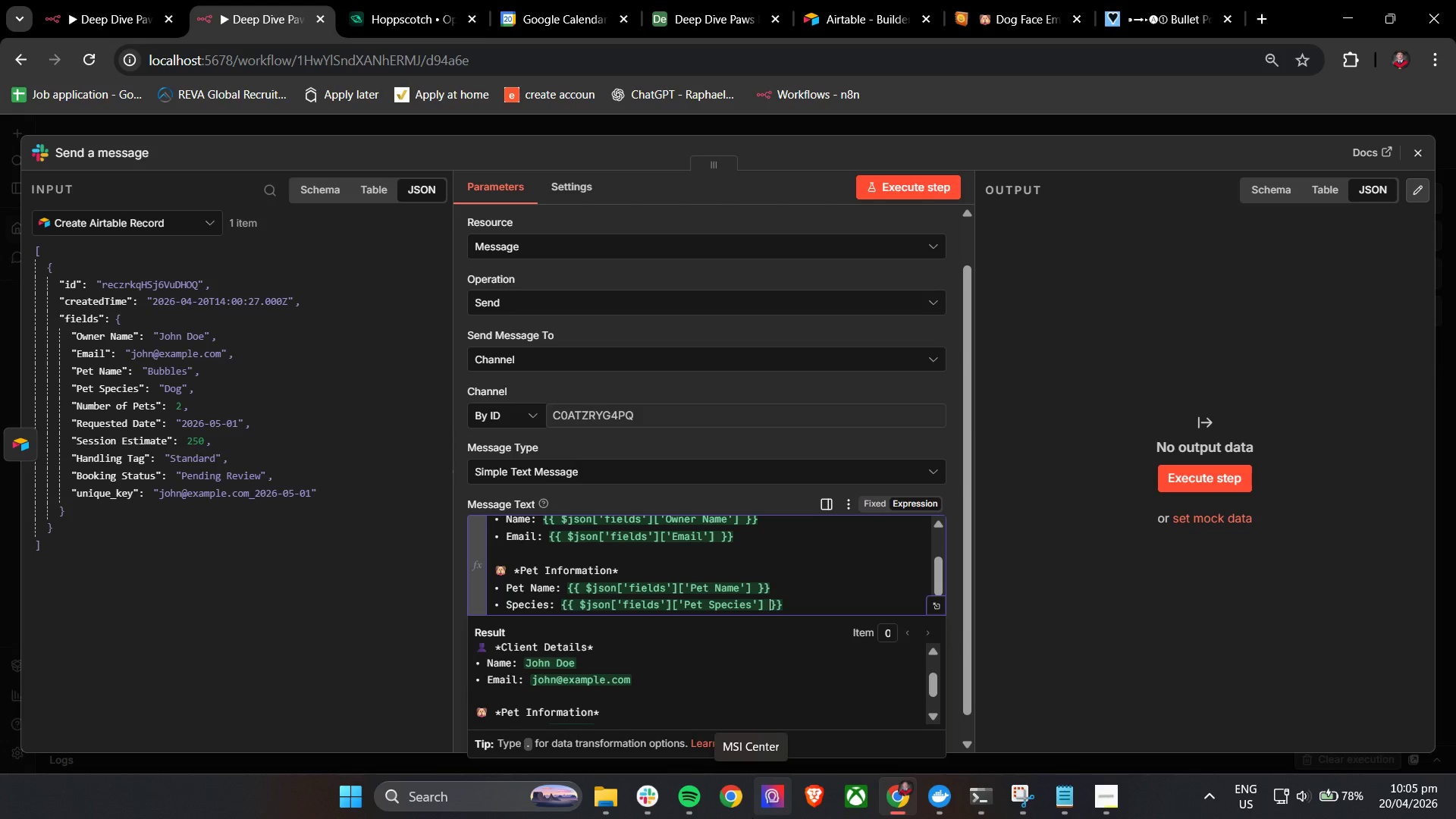 
key(ArrowRight)
 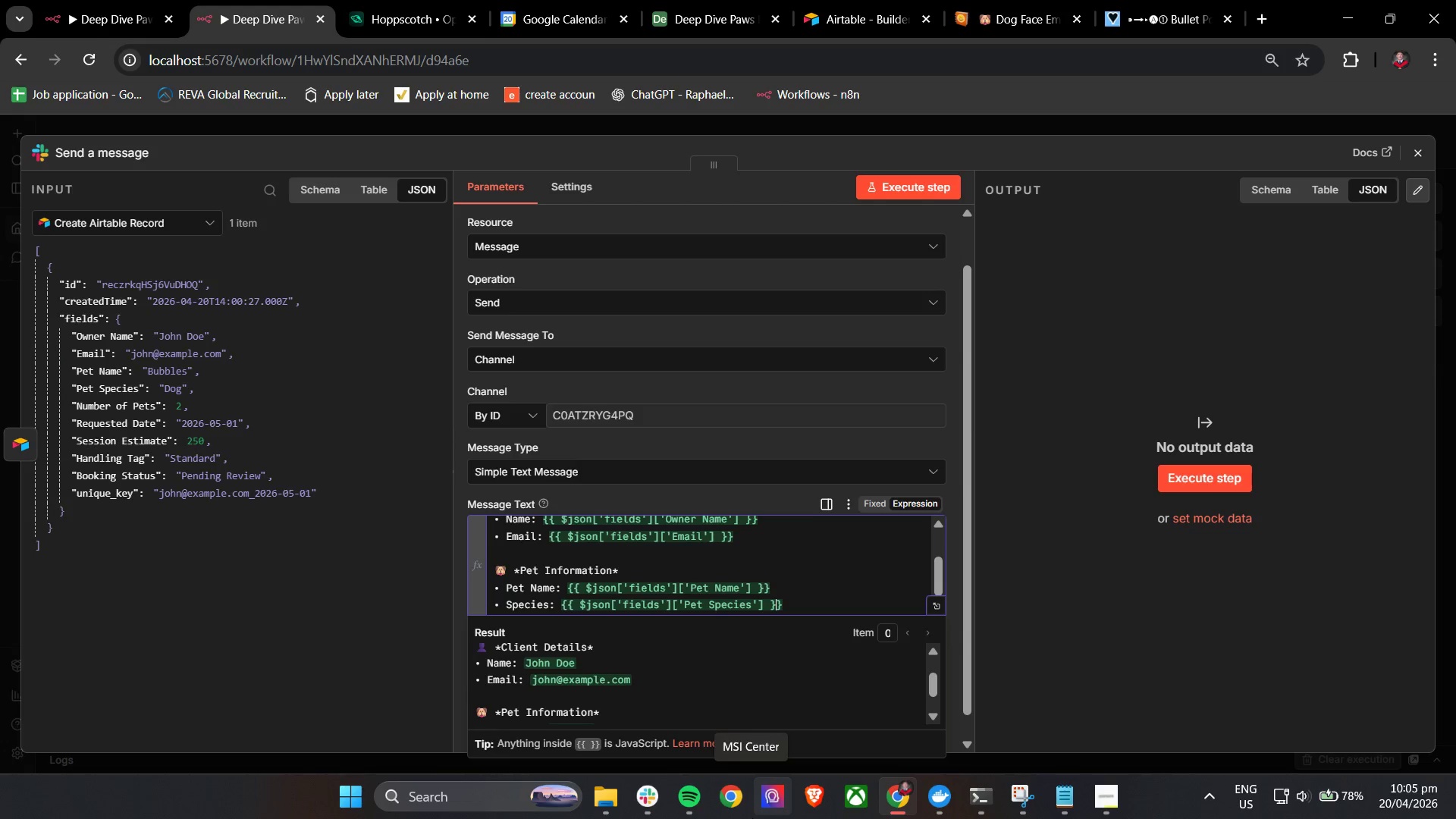 
key(ArrowDown)
 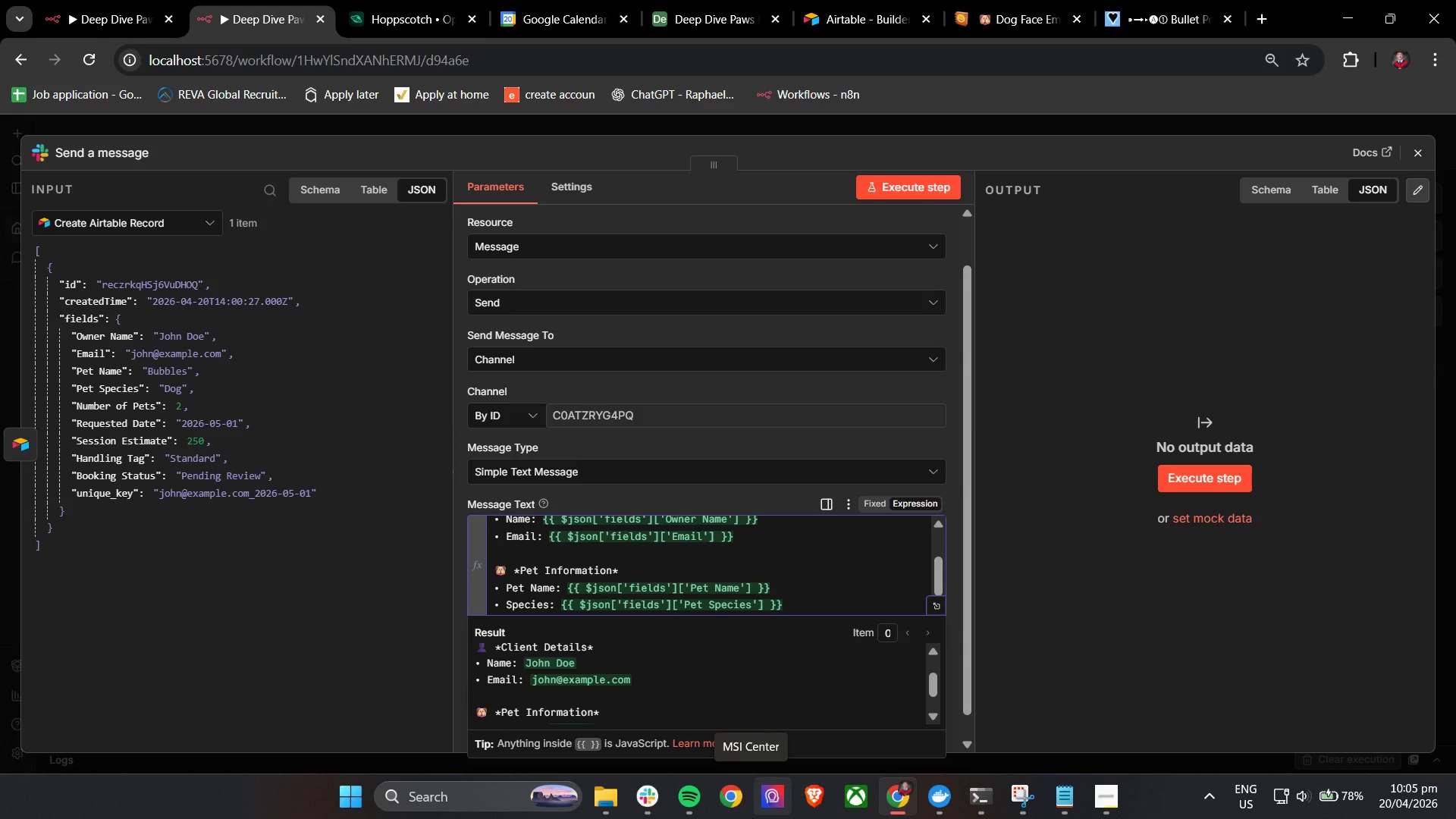 
key(Enter)
 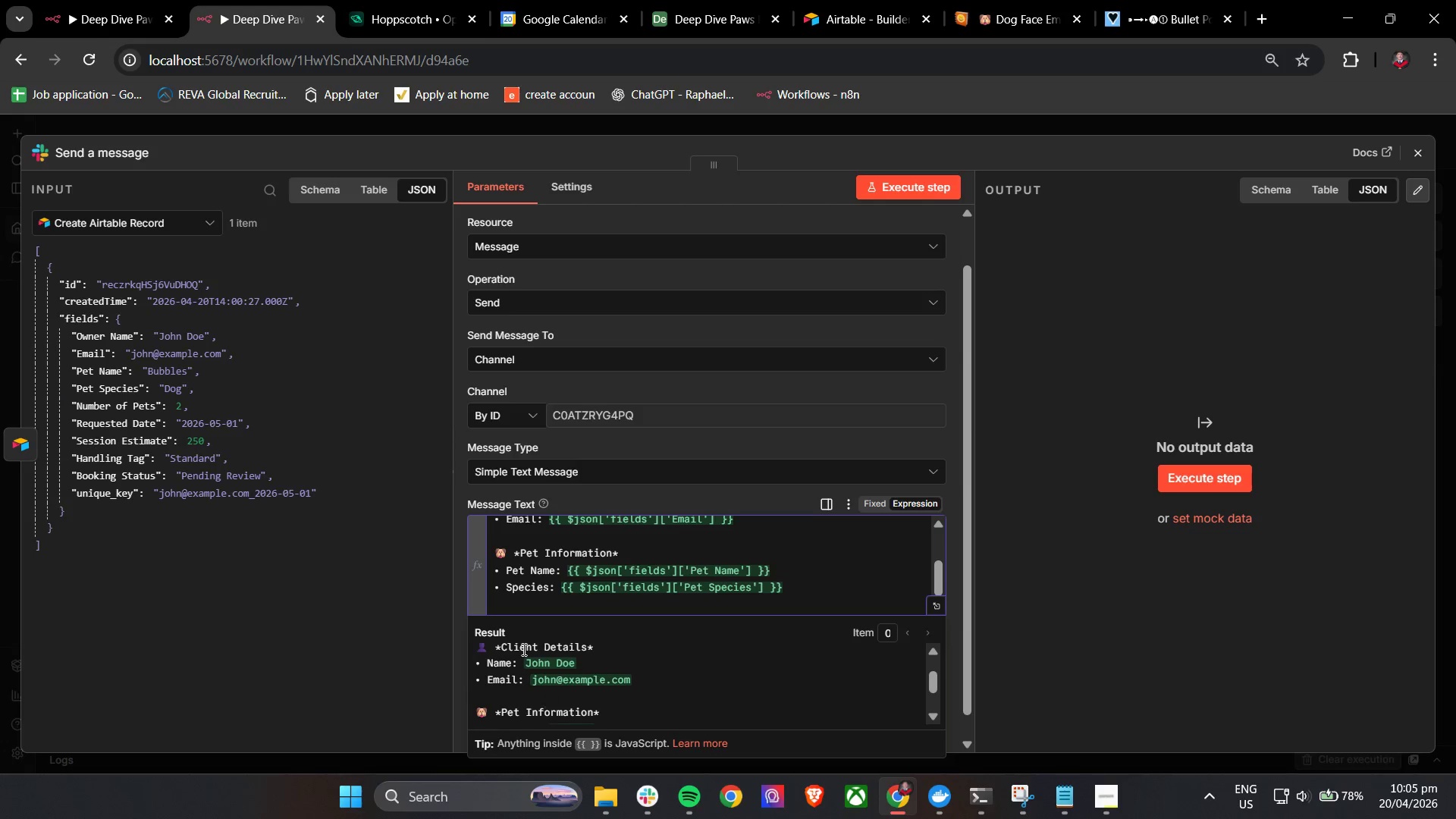 
left_click_drag(start_coordinate=[503, 584], to_coordinate=[492, 585])
 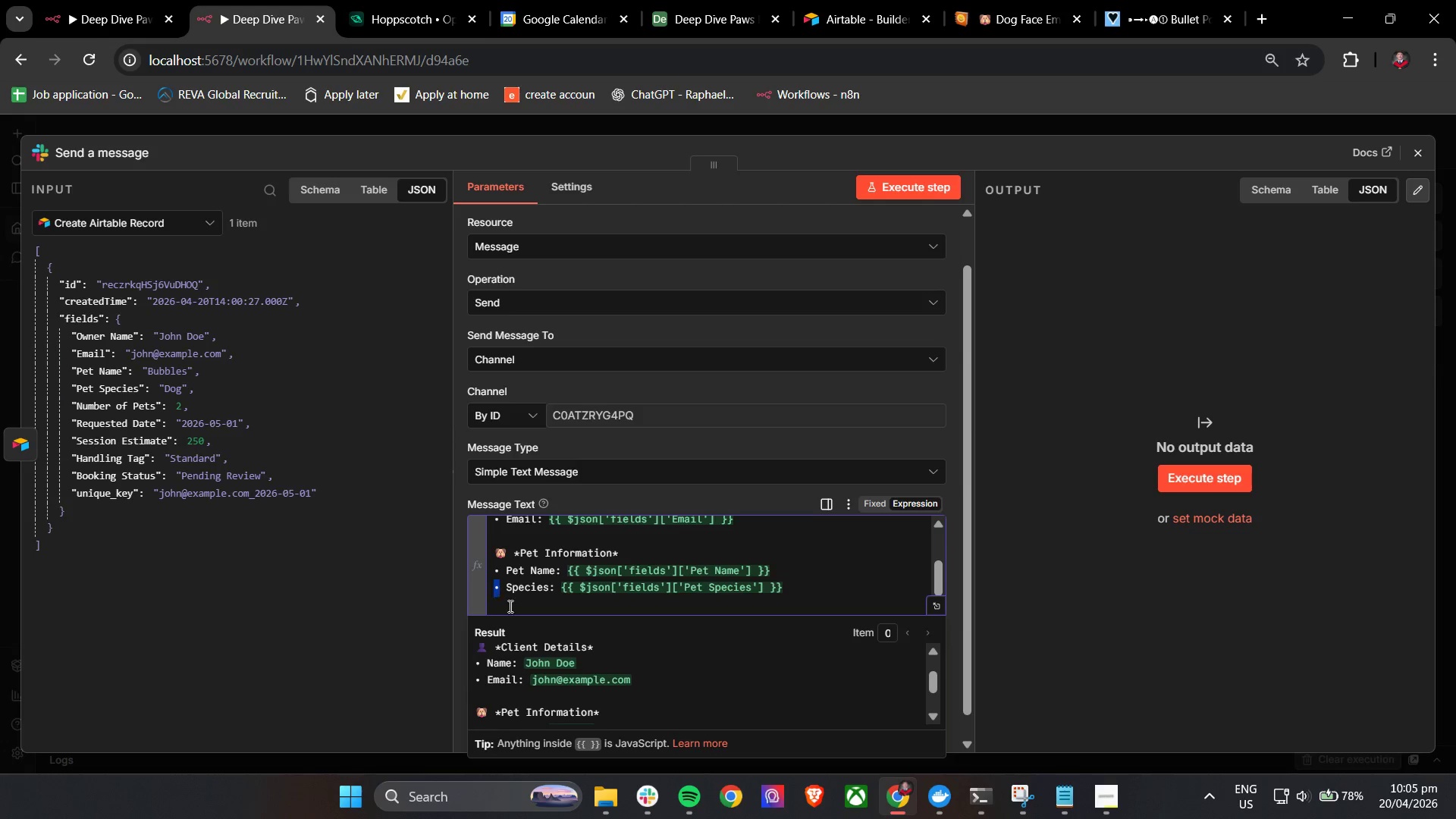 
key(Control+C)
 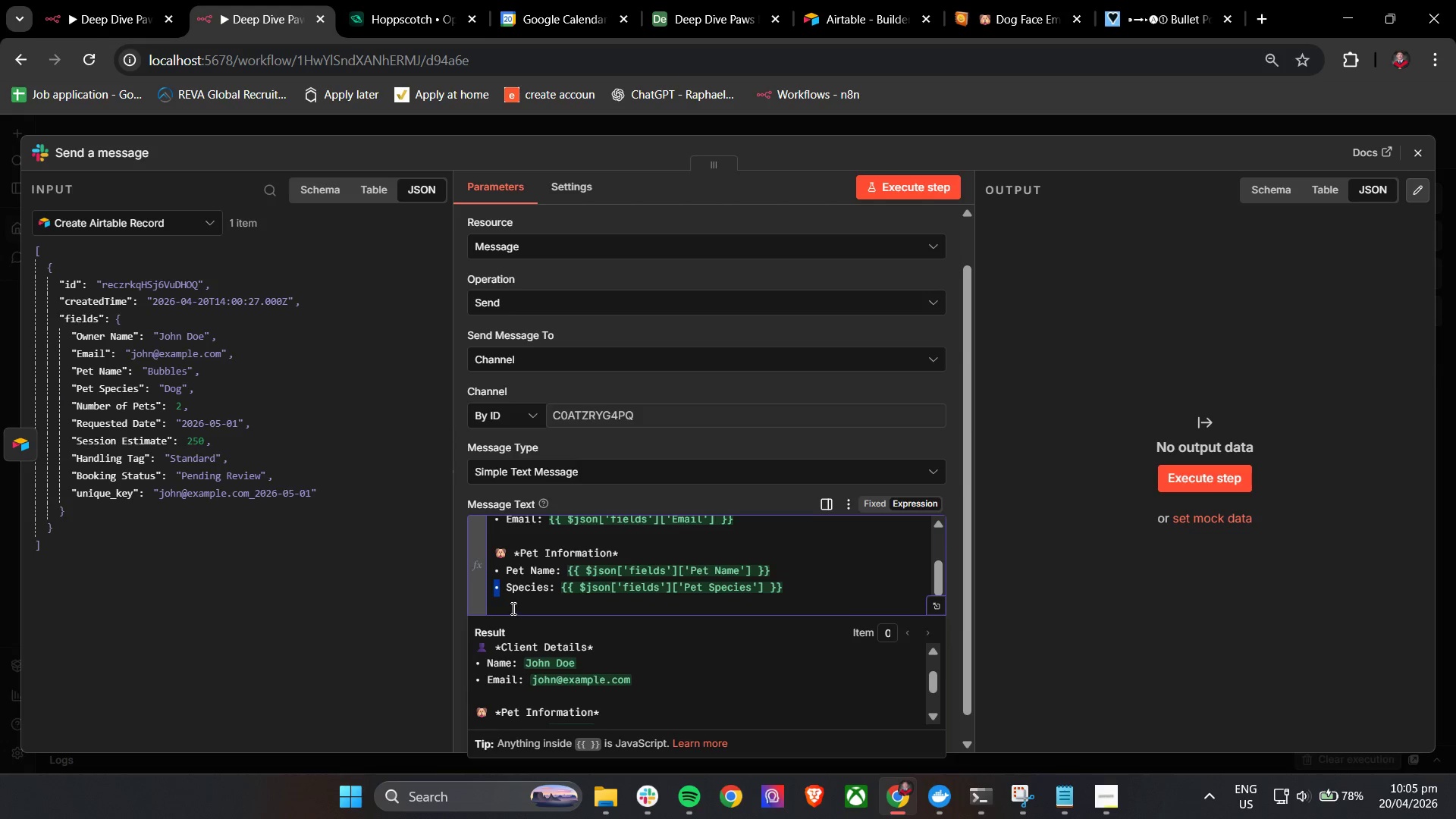 
left_click([512, 608])
 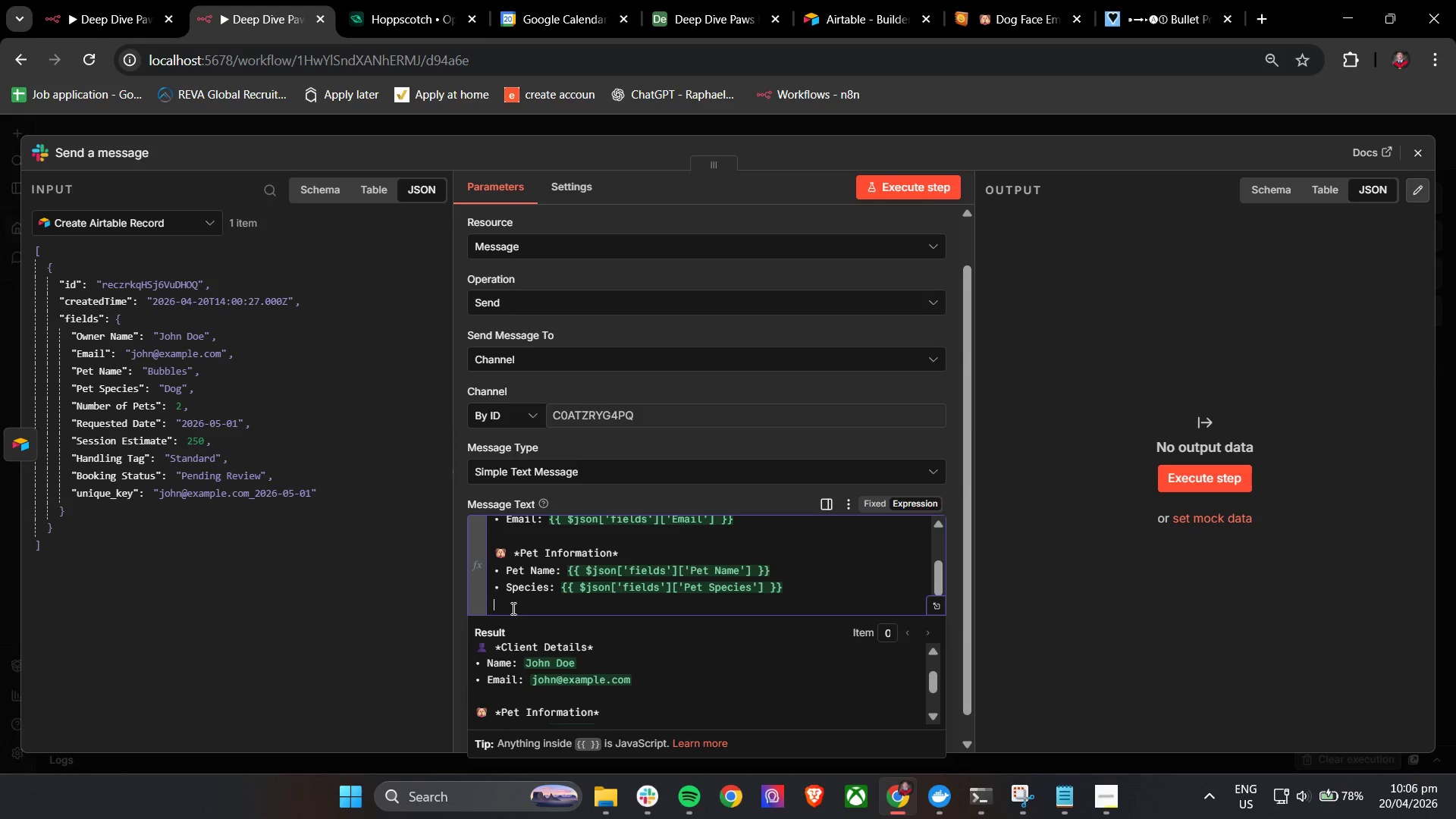 
key(Control+V)
 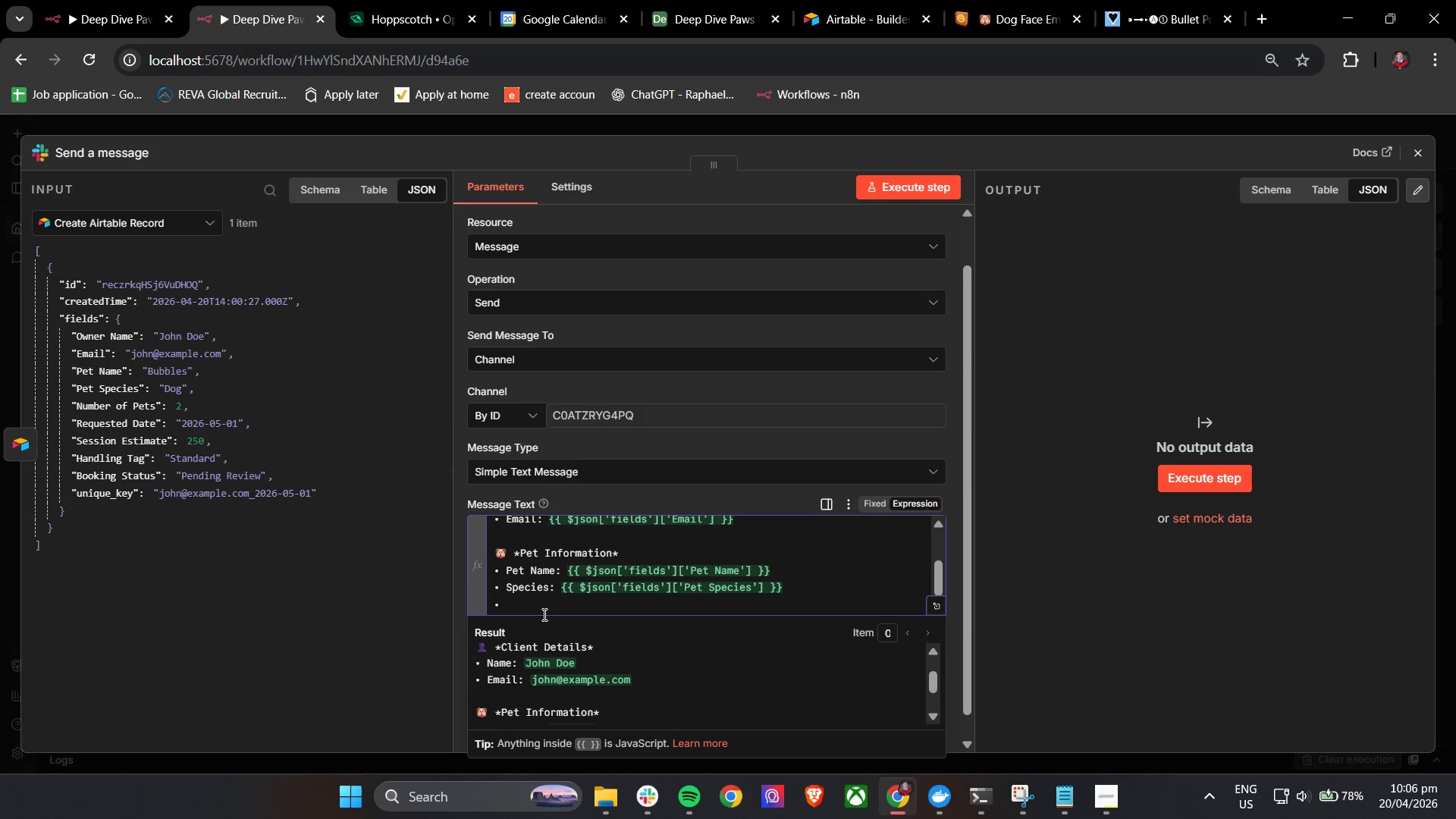 
type( Number of Pets: )
 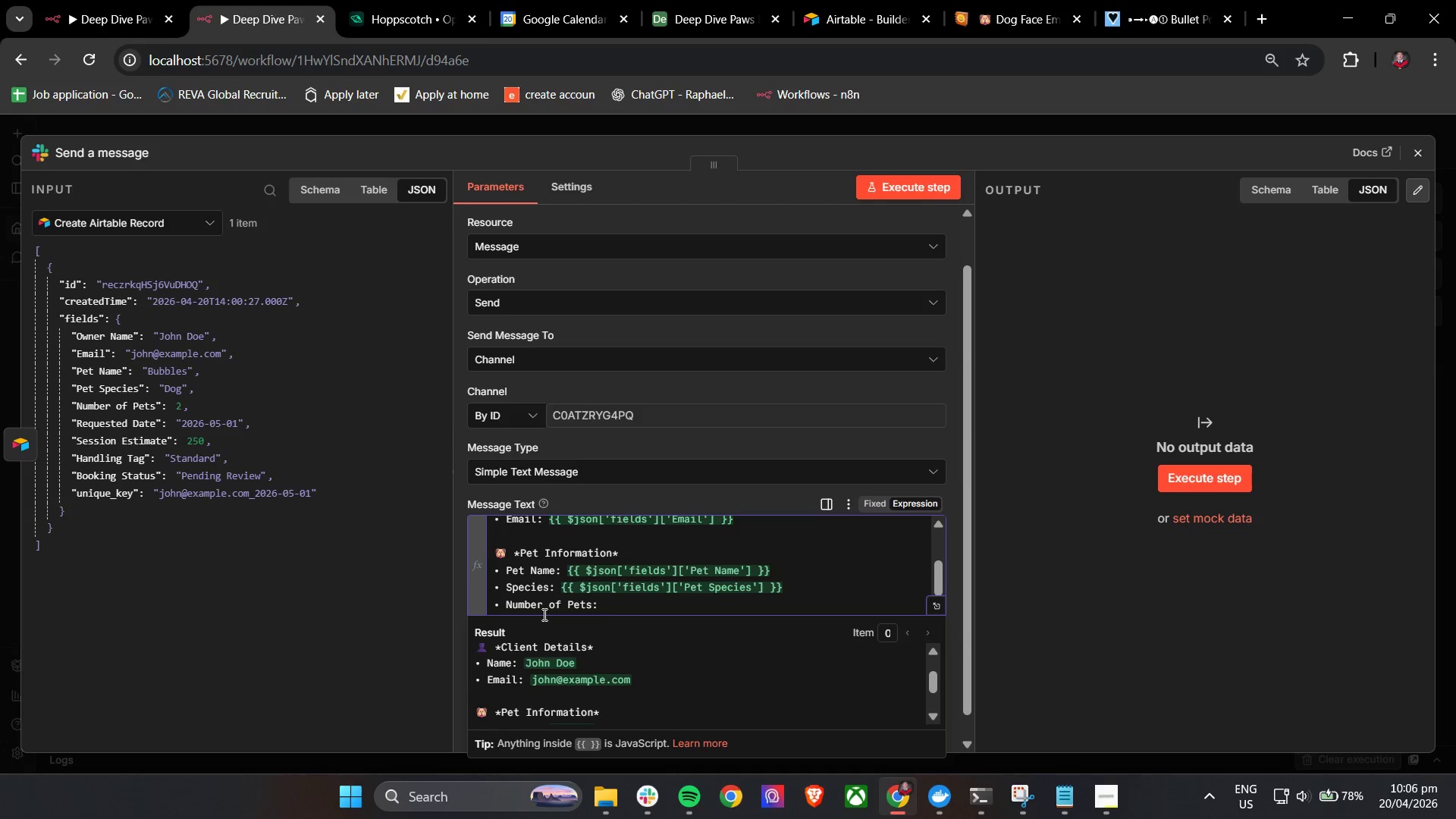 
left_click_drag(start_coordinate=[816, 588], to_coordinate=[564, 584])
 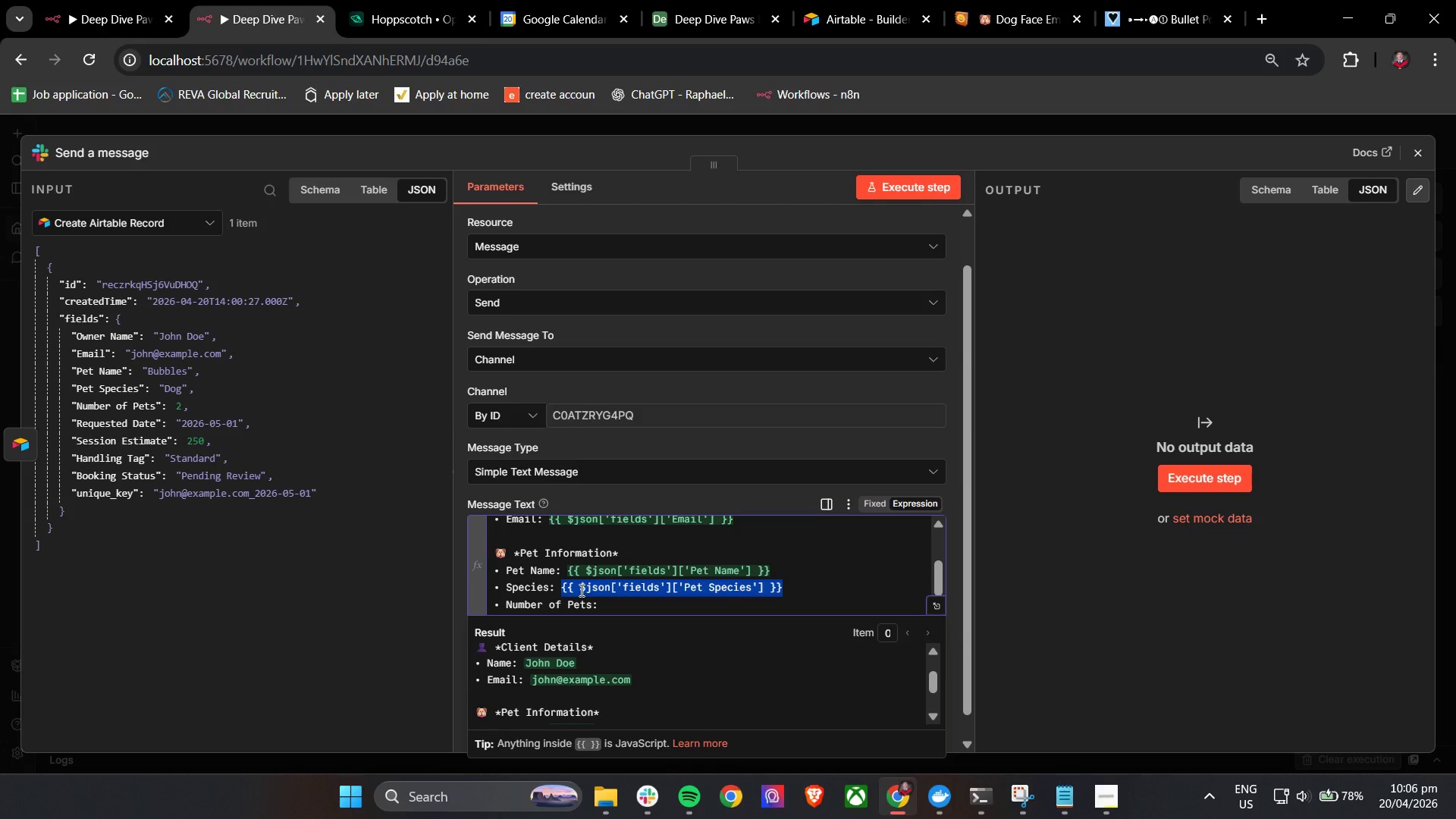 
key(Control+C)
 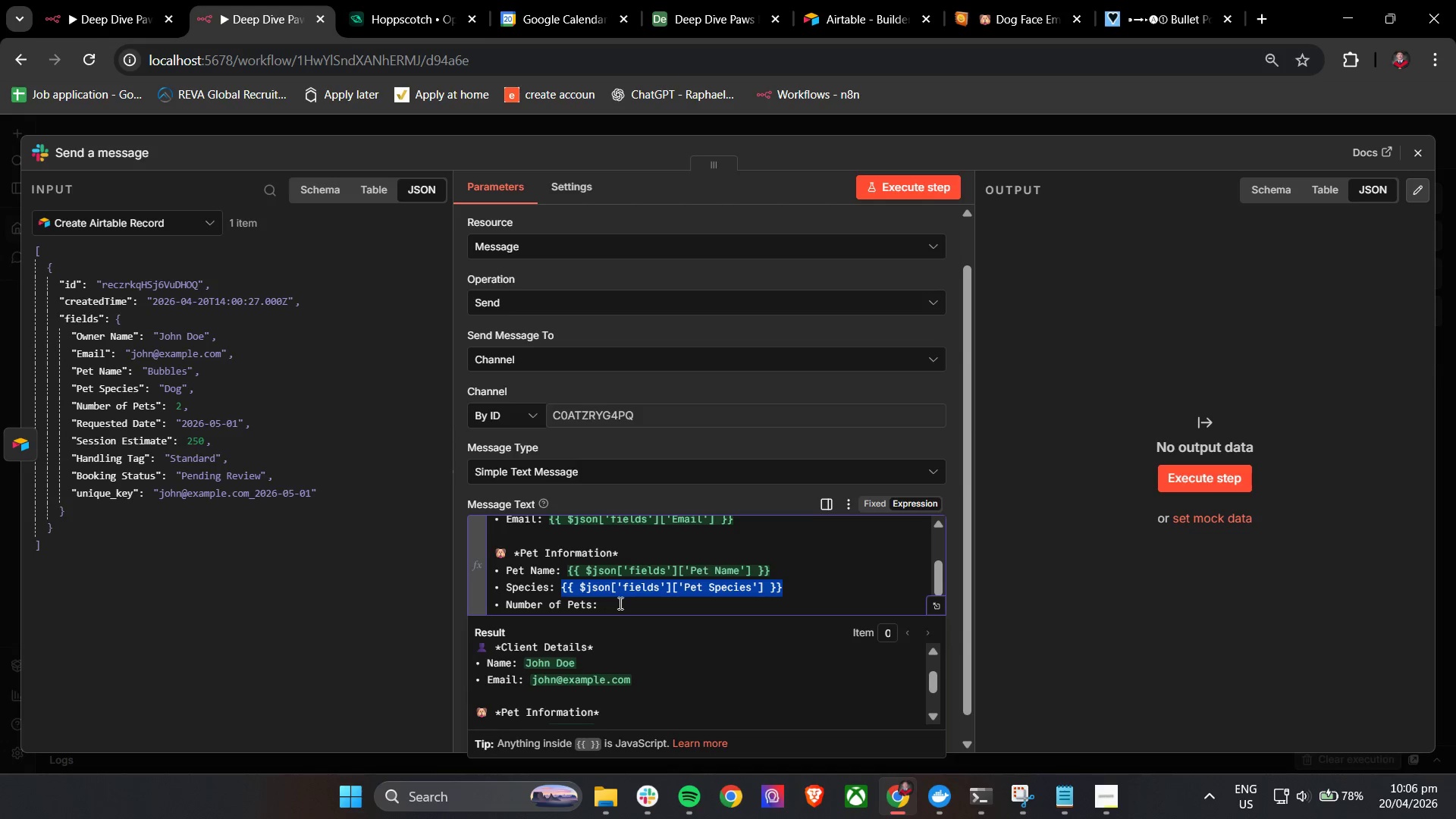 
key(Control+V)
 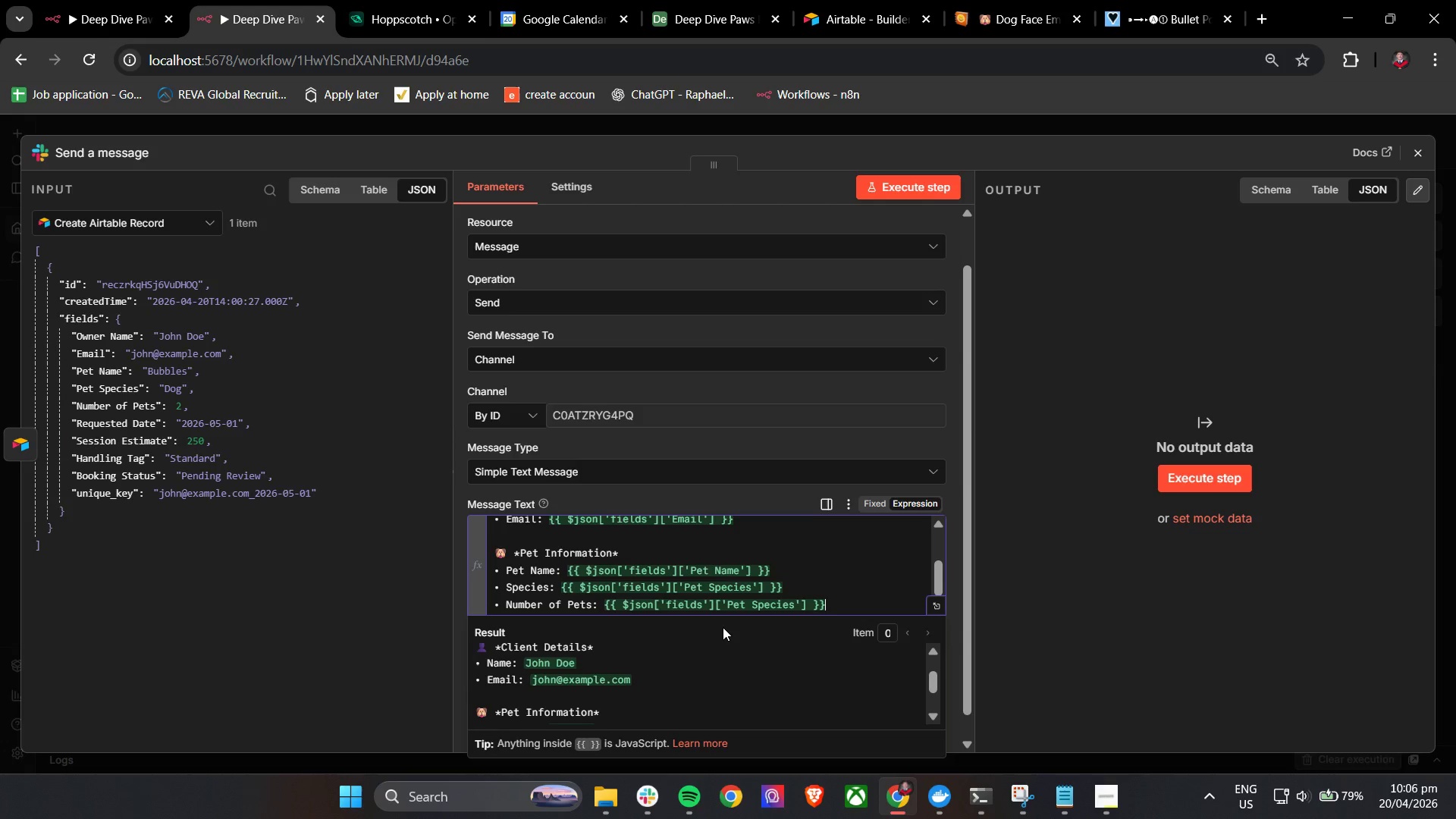 
wait(20.33)
 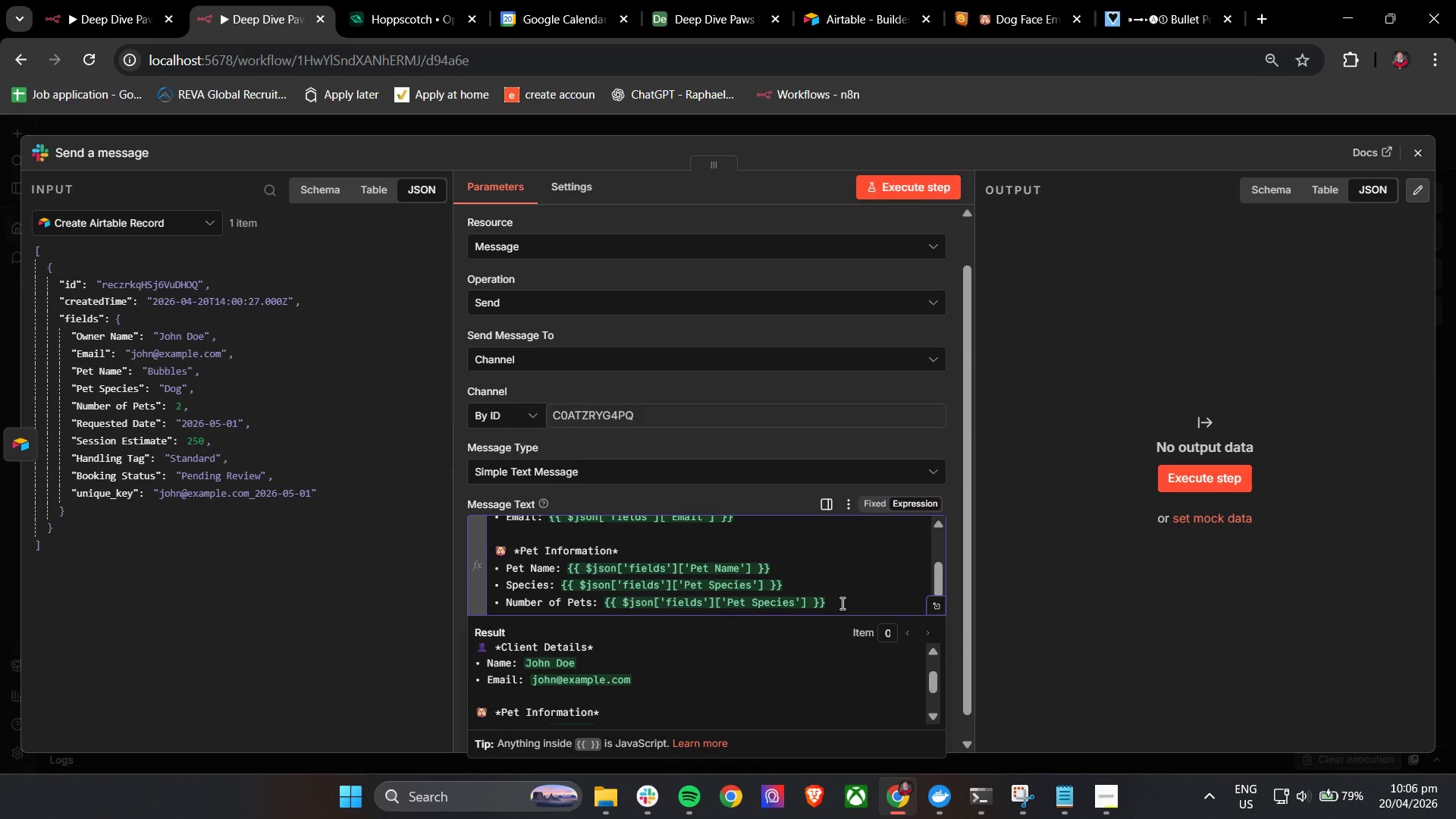 
left_click([841, 603])
 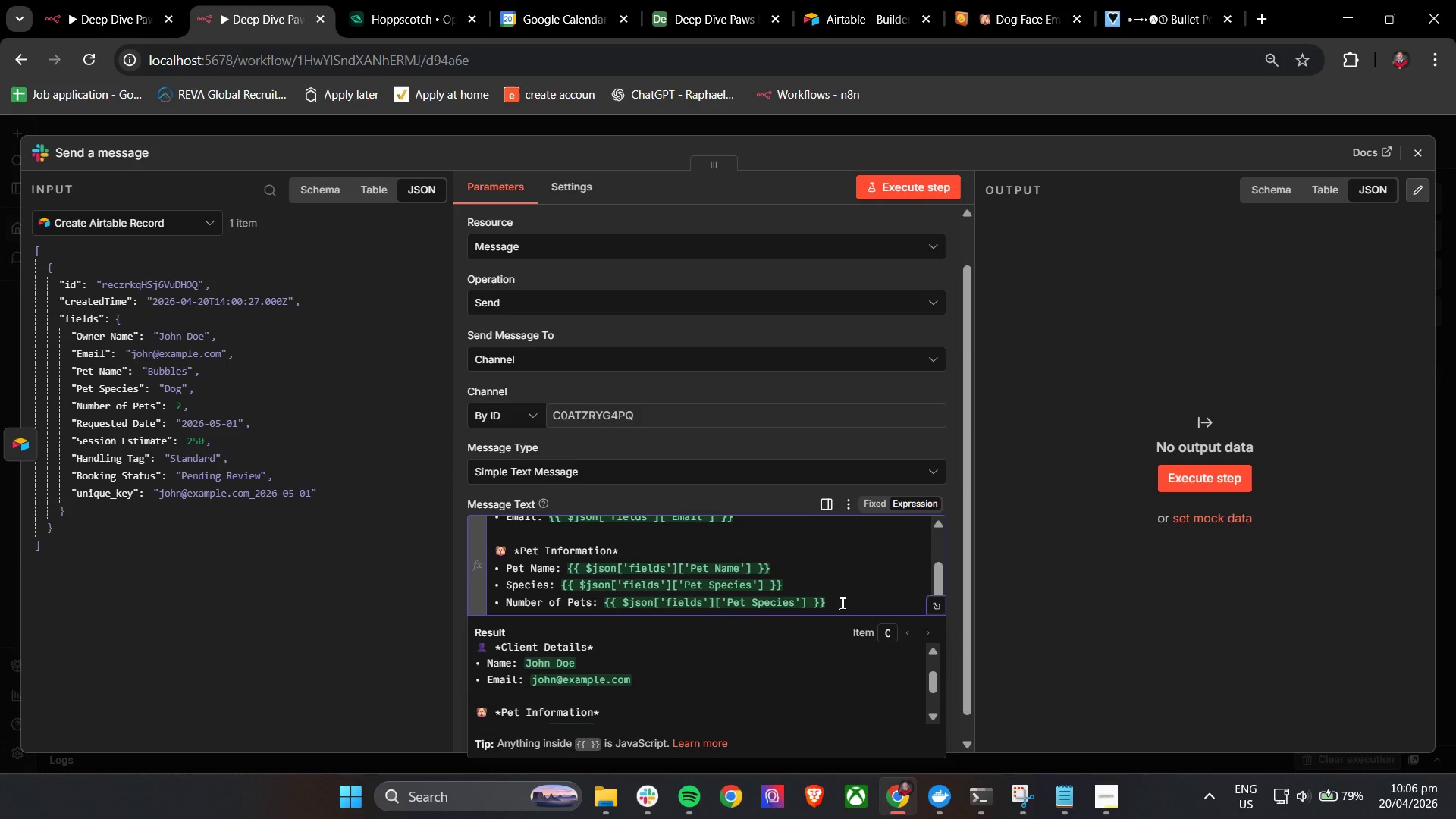 
scroll: coordinate [836, 603], scroll_direction: down, amount: 4.0
 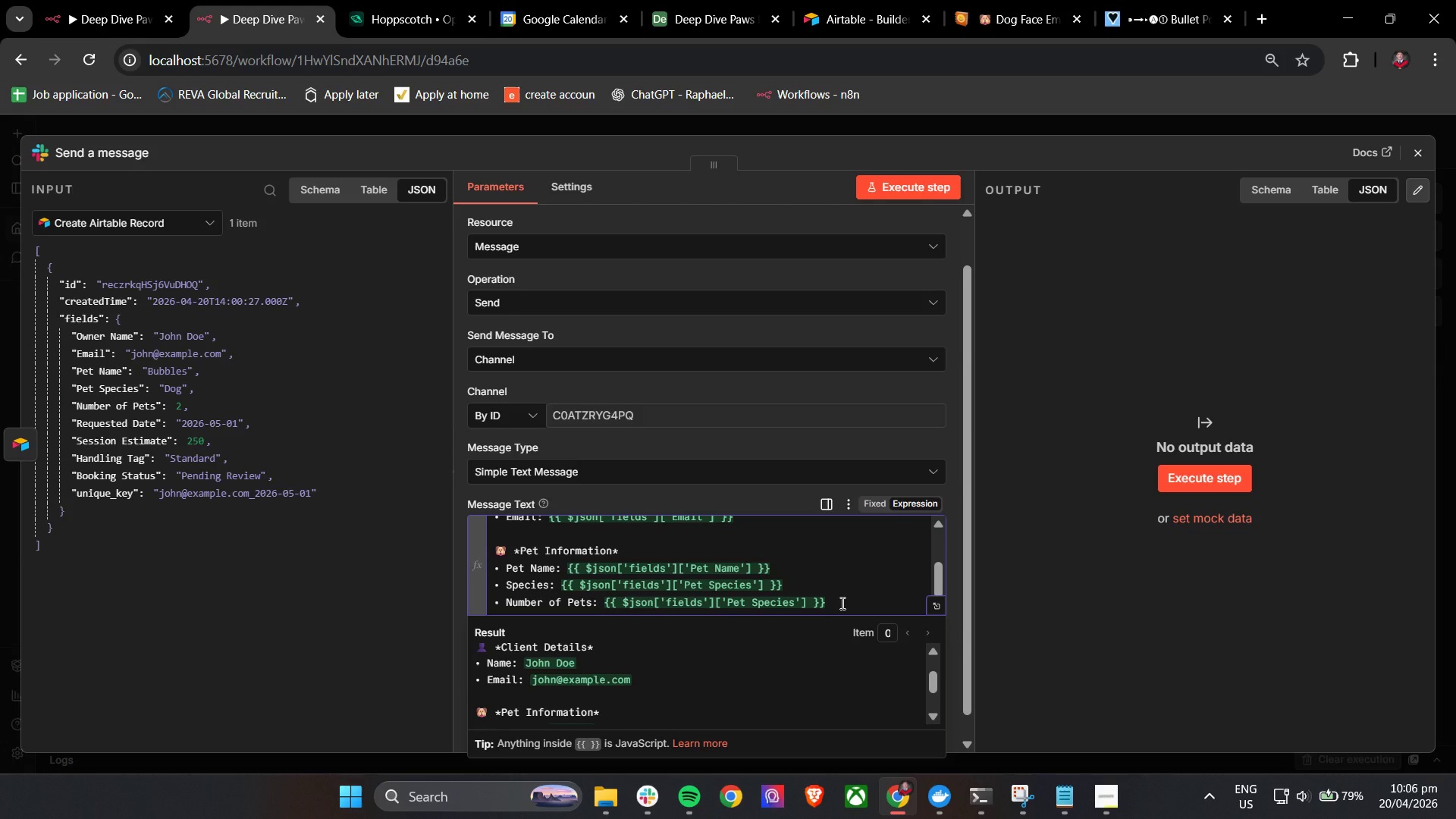 
key(Enter)
 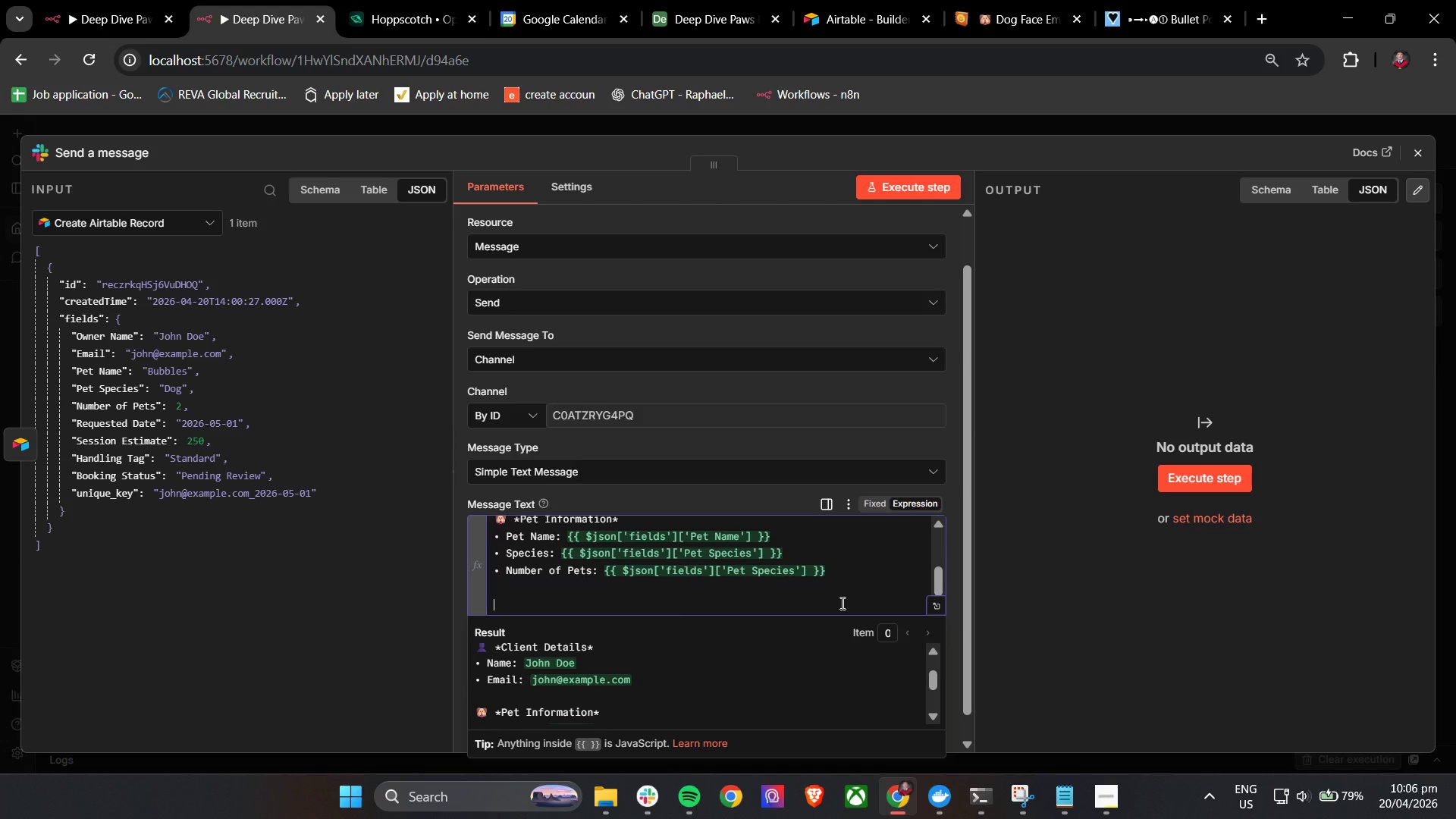 
key(Enter)
 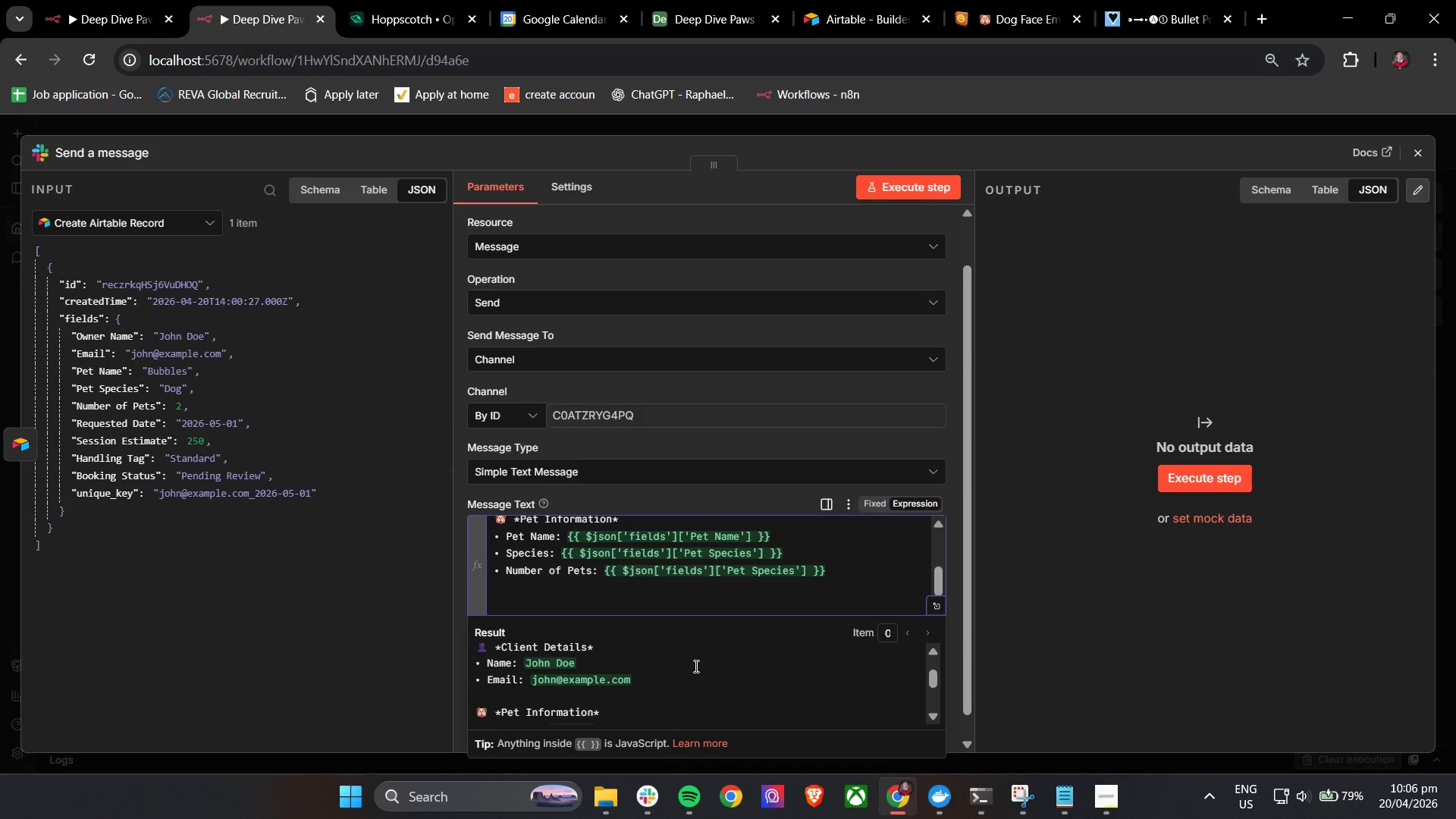 
left_click([984, 0])
 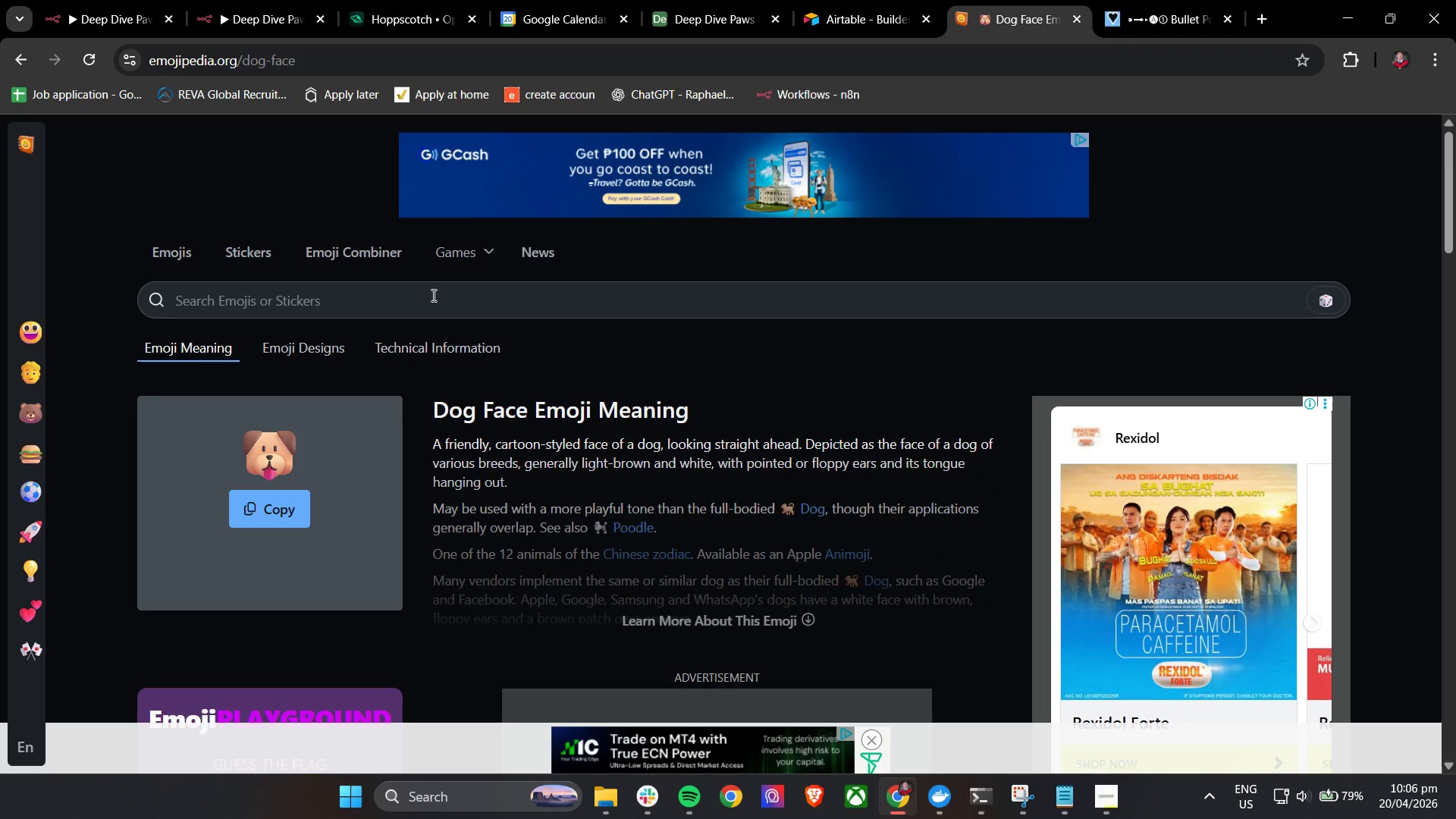 
left_click([425, 295])
 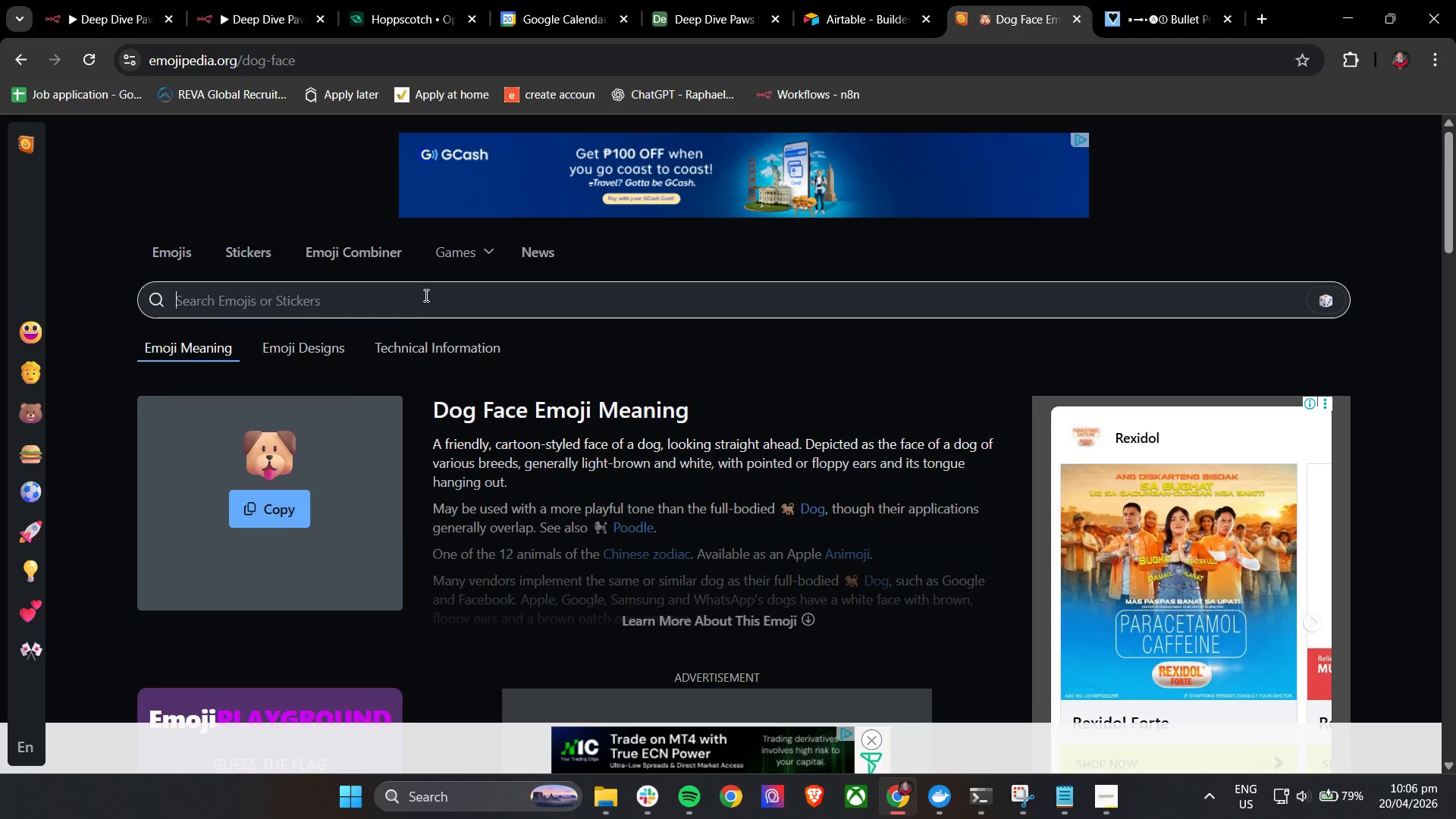 
type(calendar)
 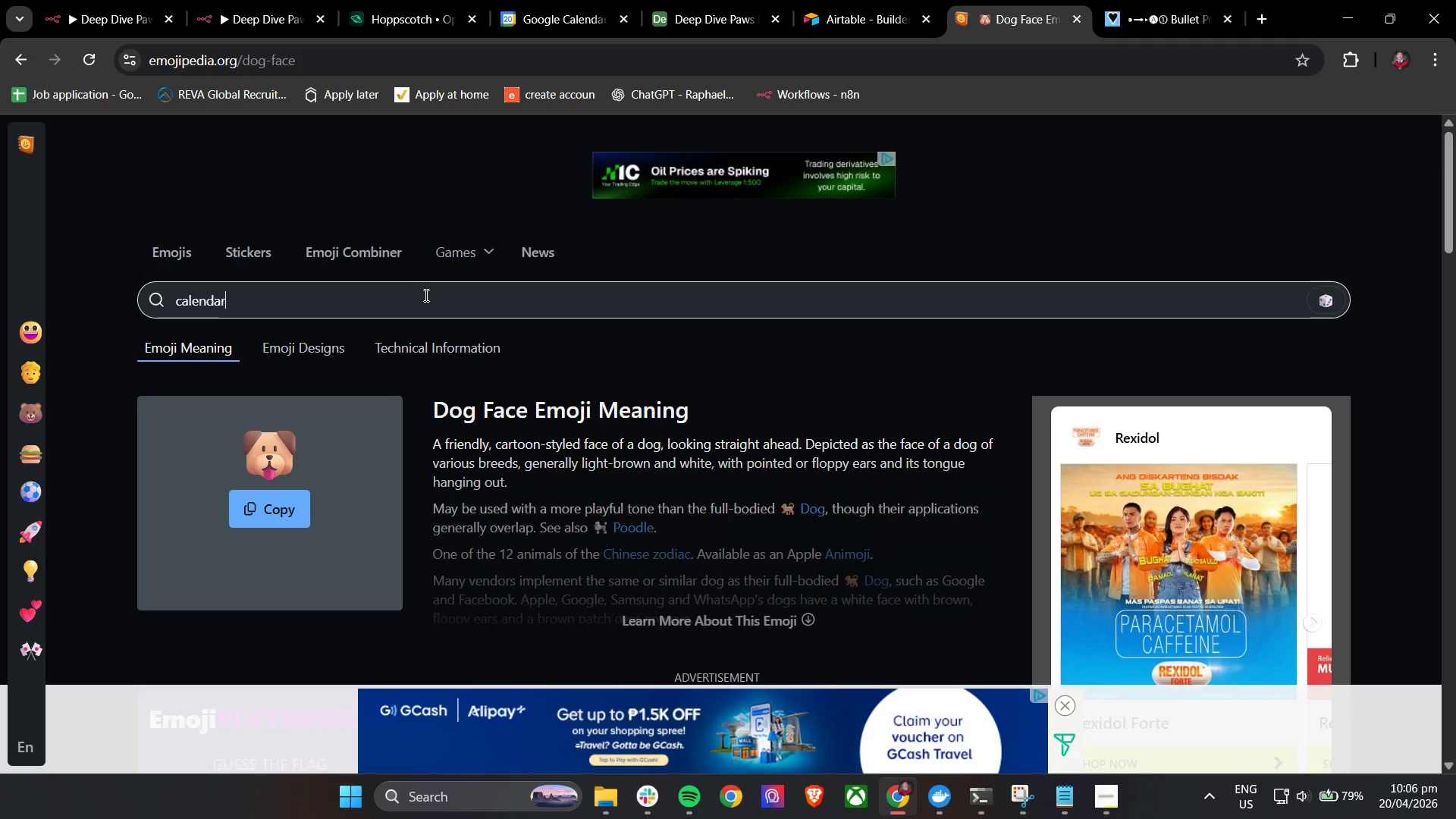 
key(Enter)
 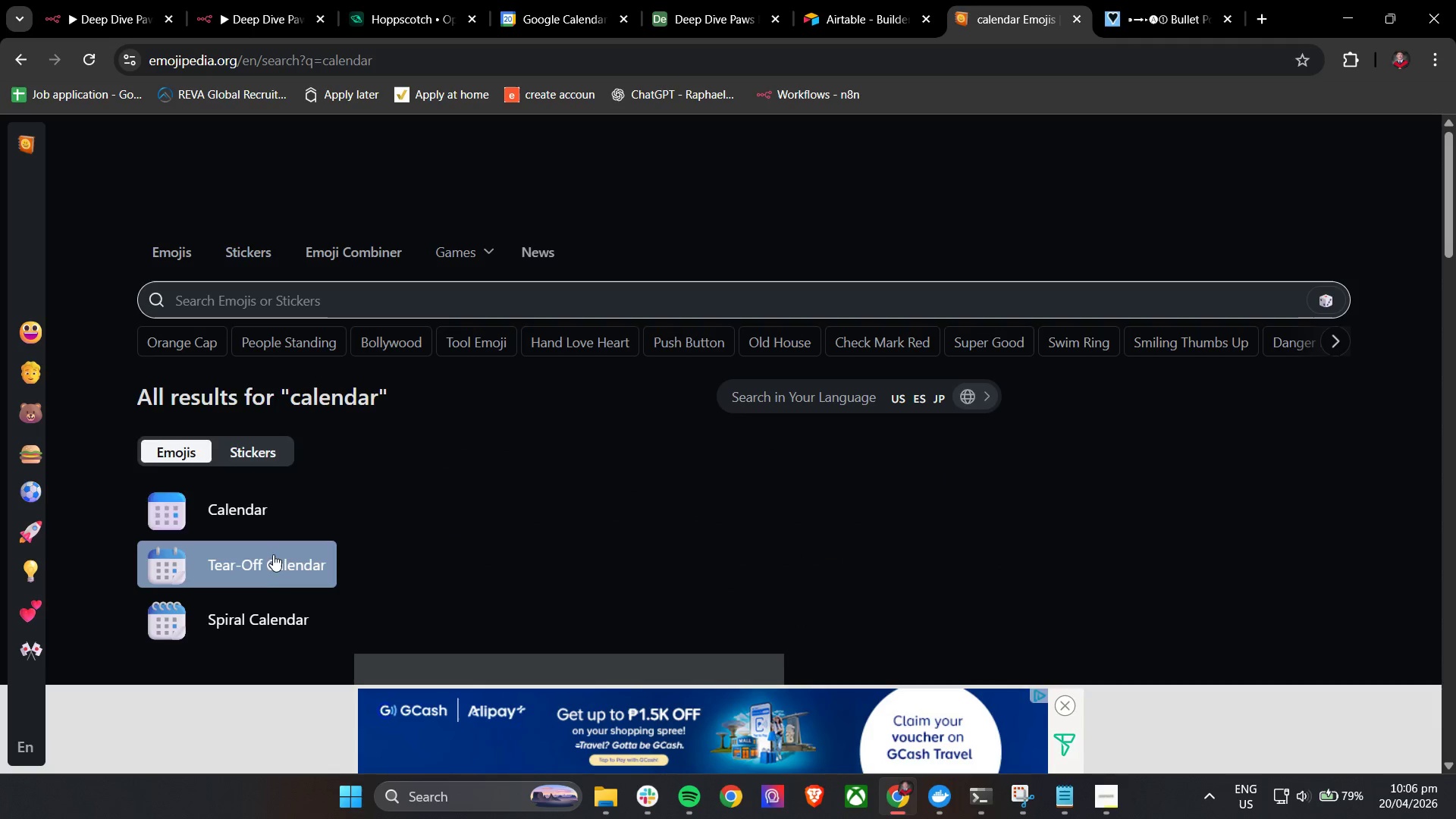 
left_click([228, 508])
 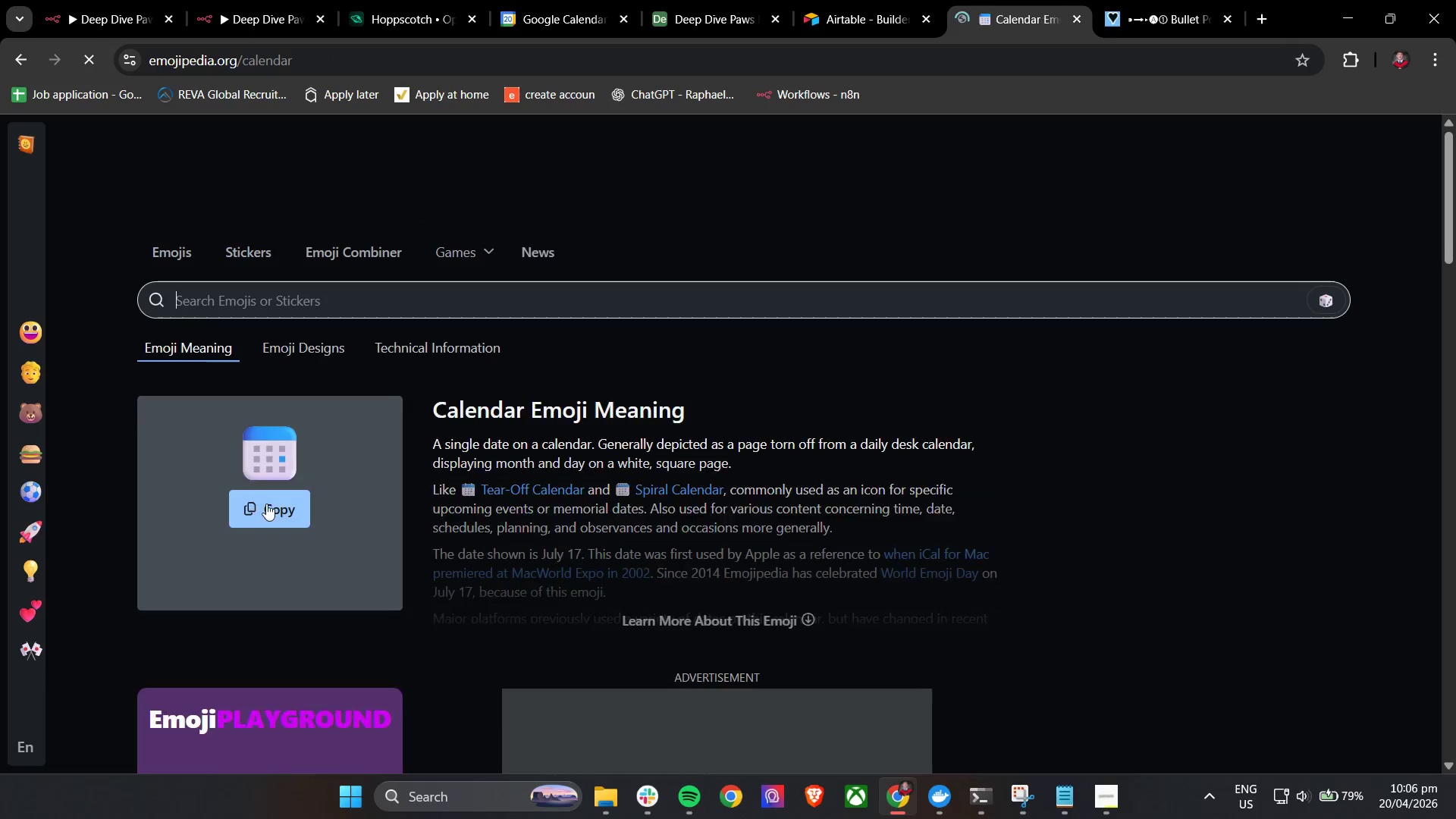 
double_click([270, 510])
 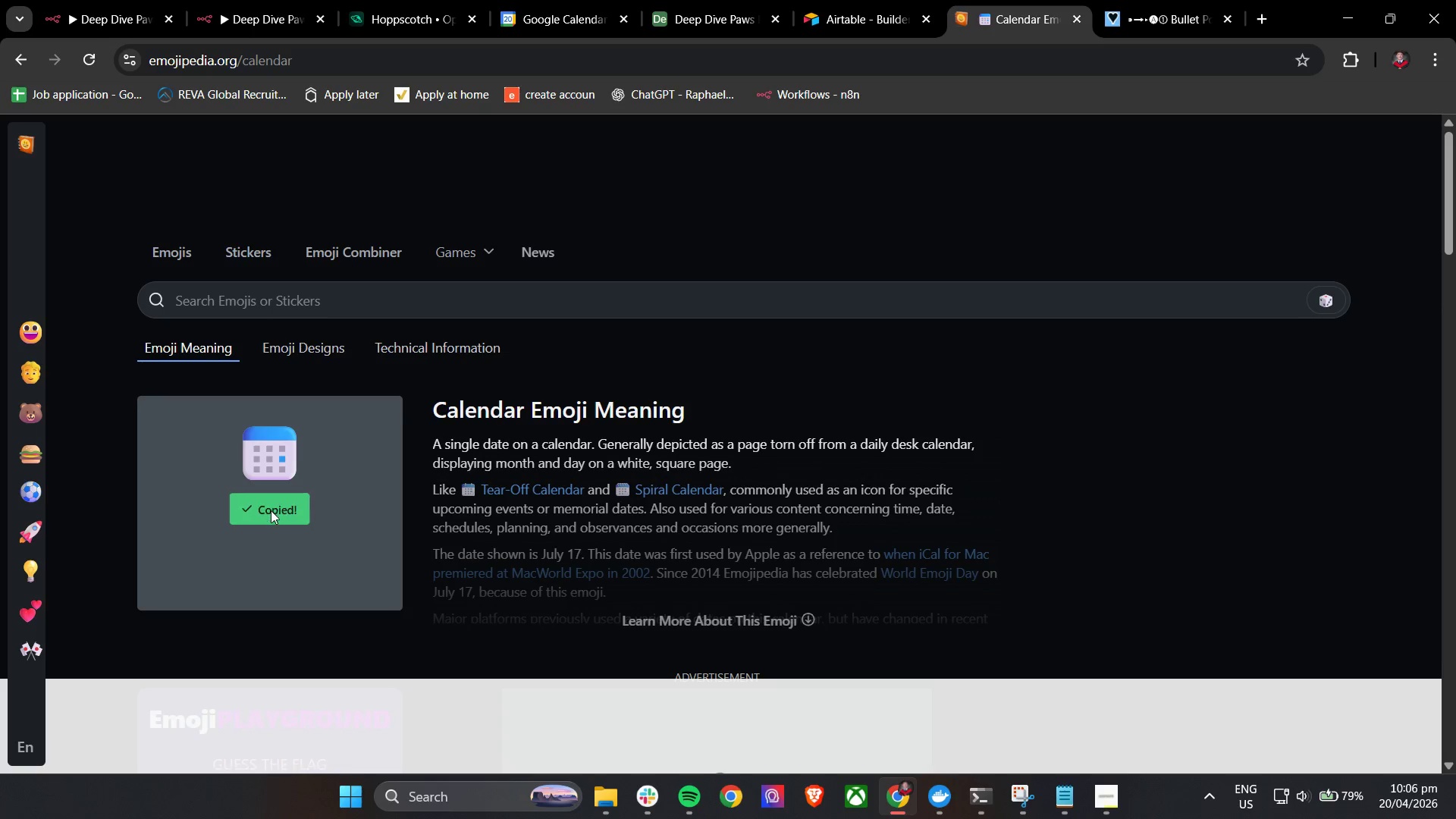 
triple_click([271, 510])
 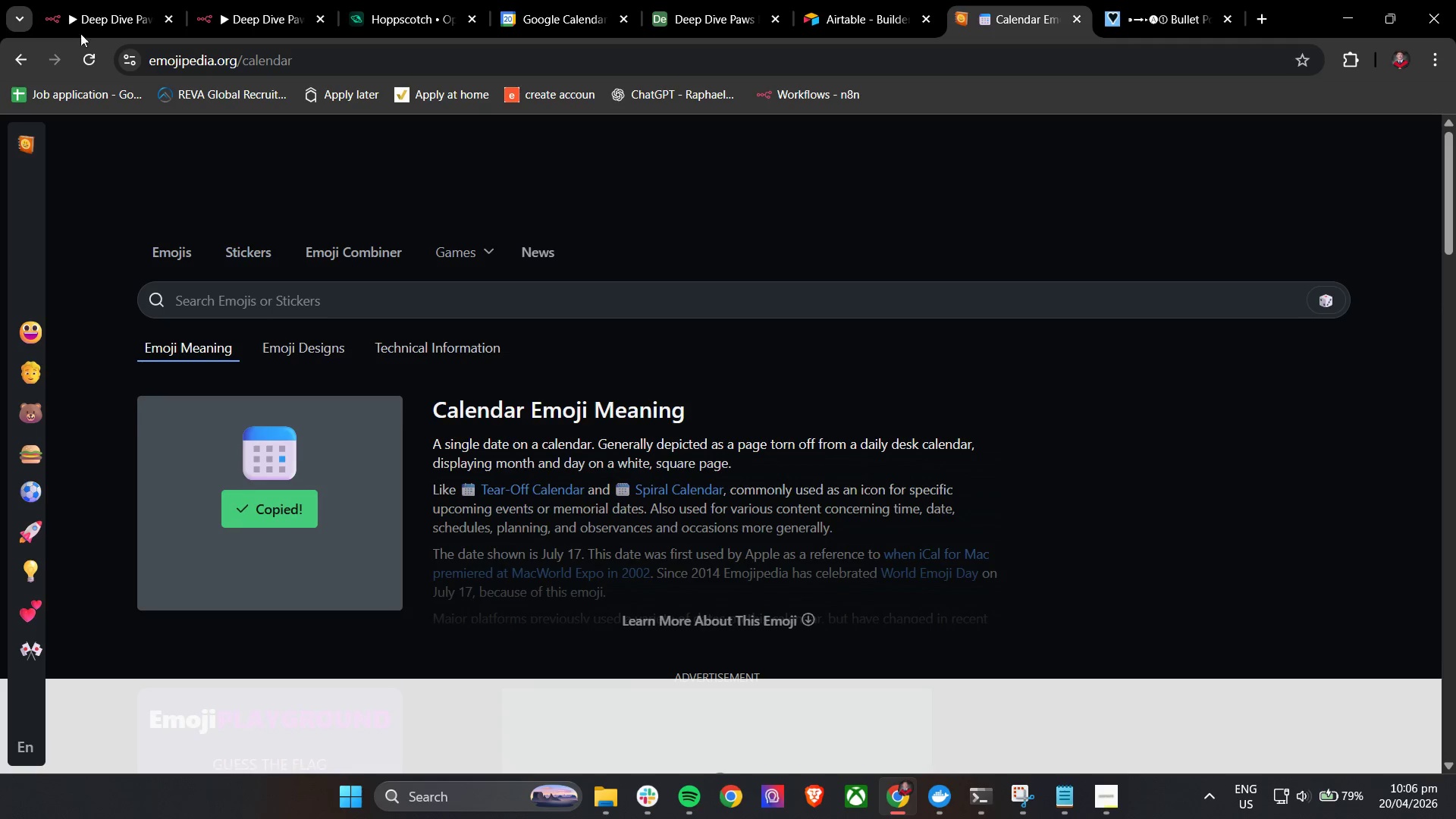 
left_click([96, 0])
 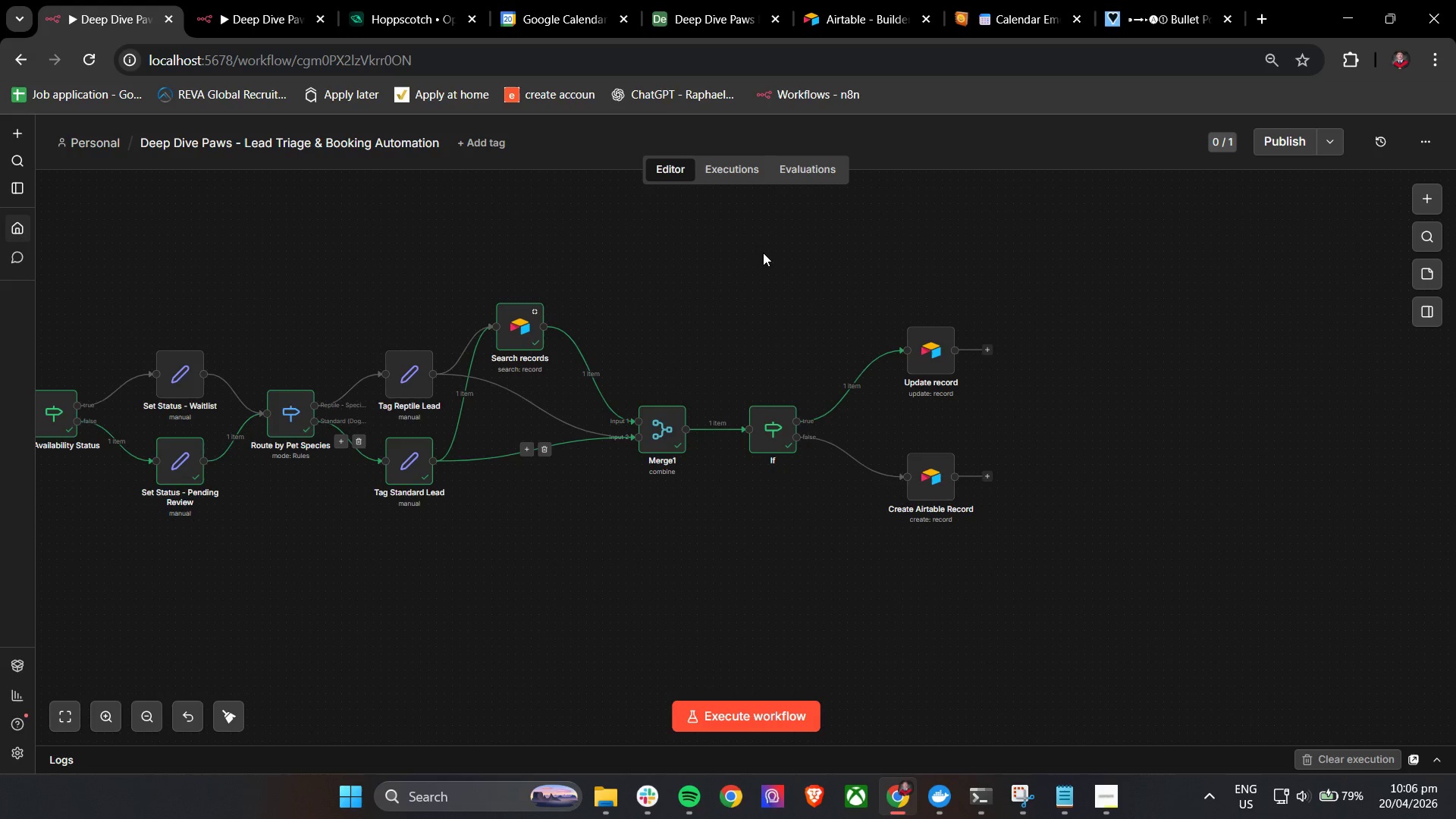 
left_click([259, 0])
 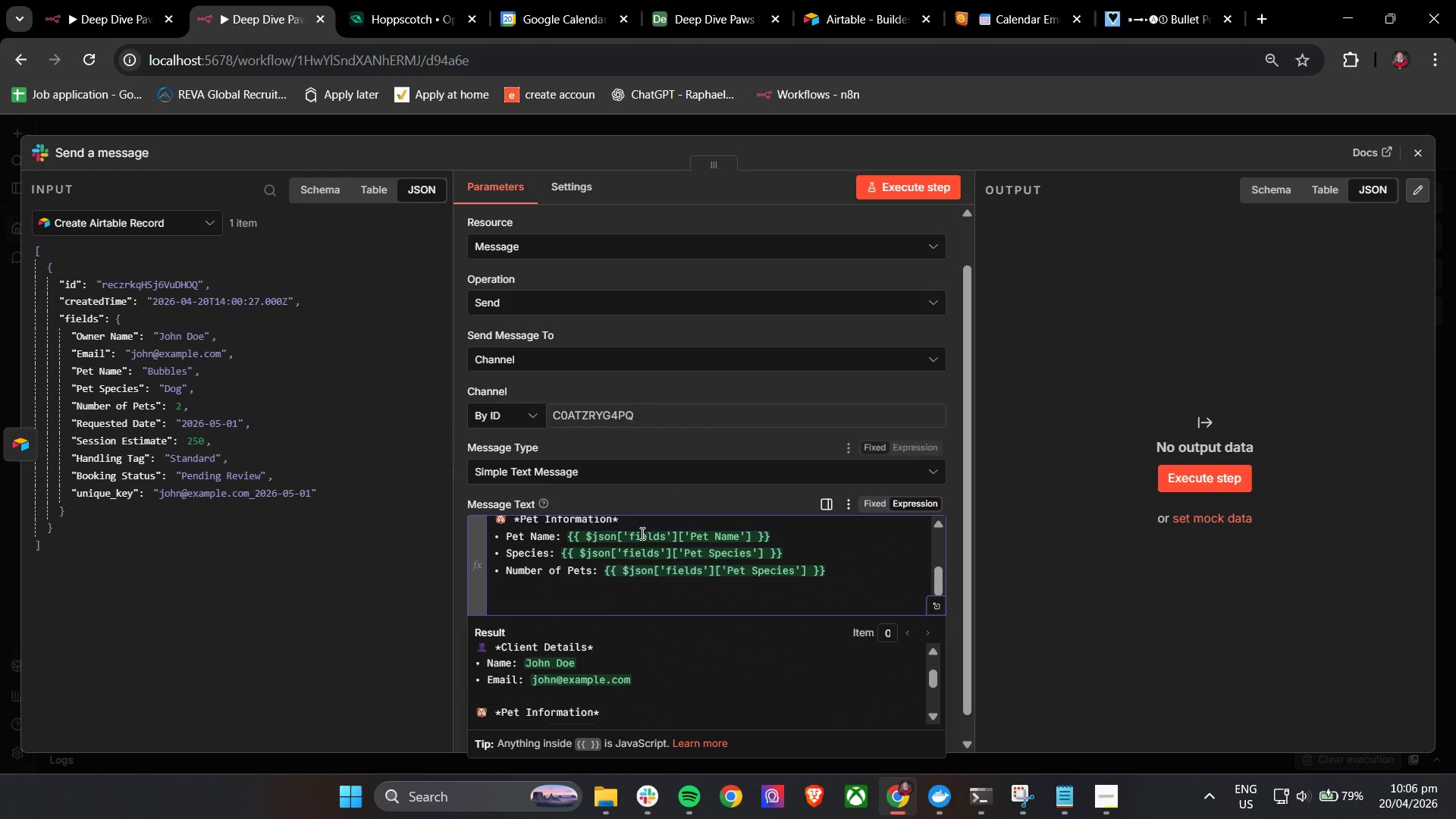 
key(Control+V)
 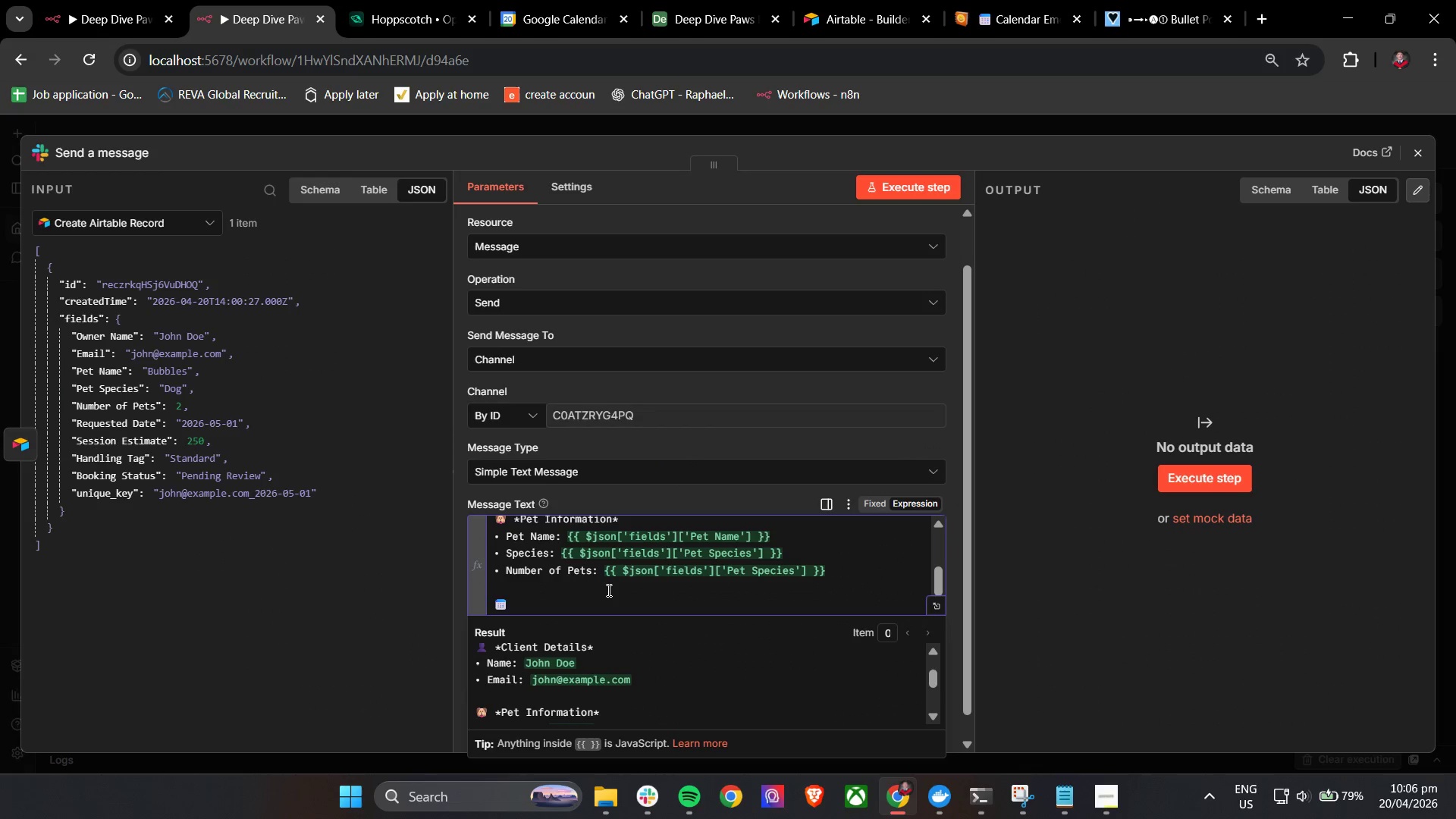 
type( Booking Request)
 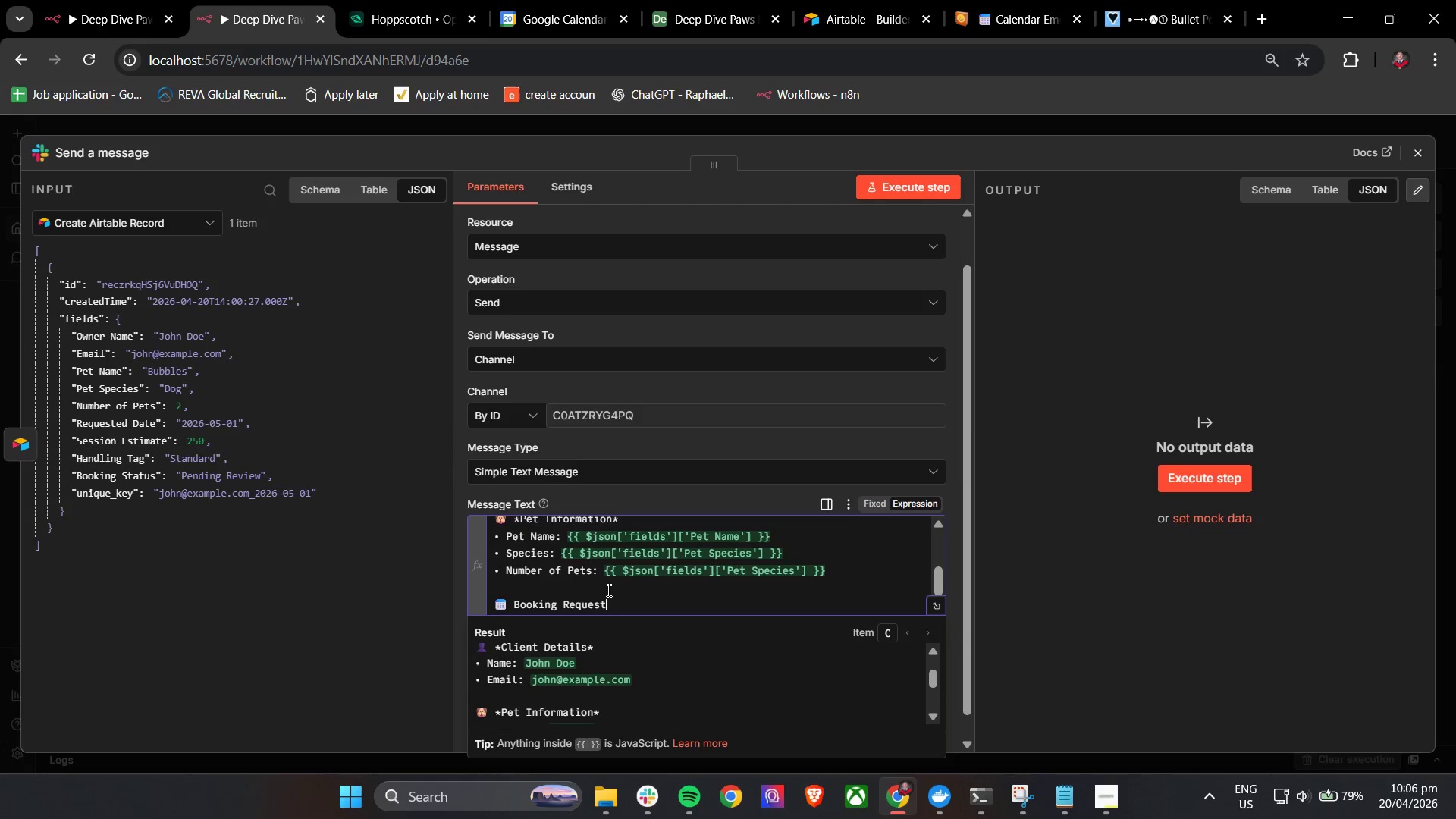 
left_click([515, 595])
 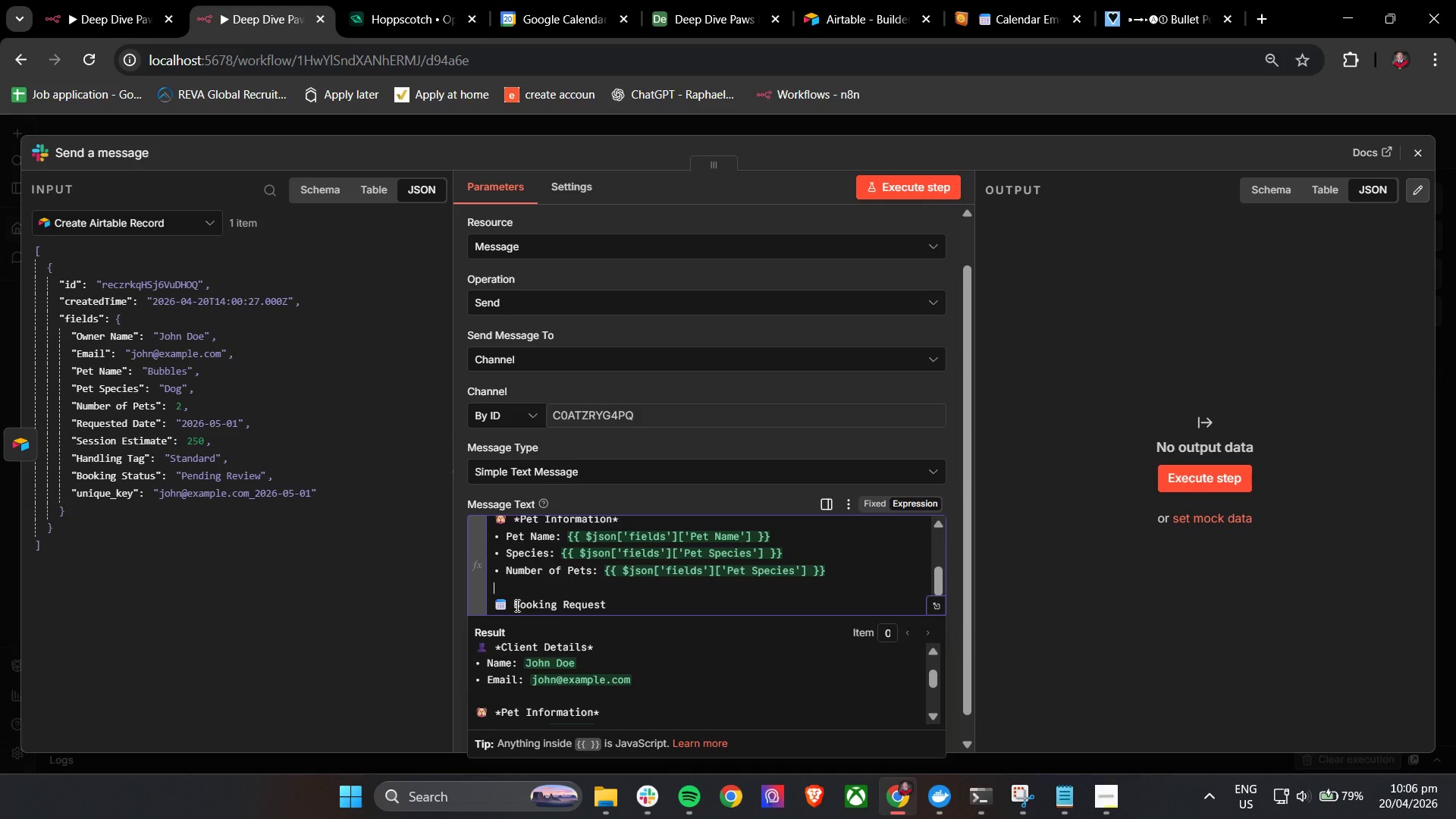 
left_click([511, 604])
 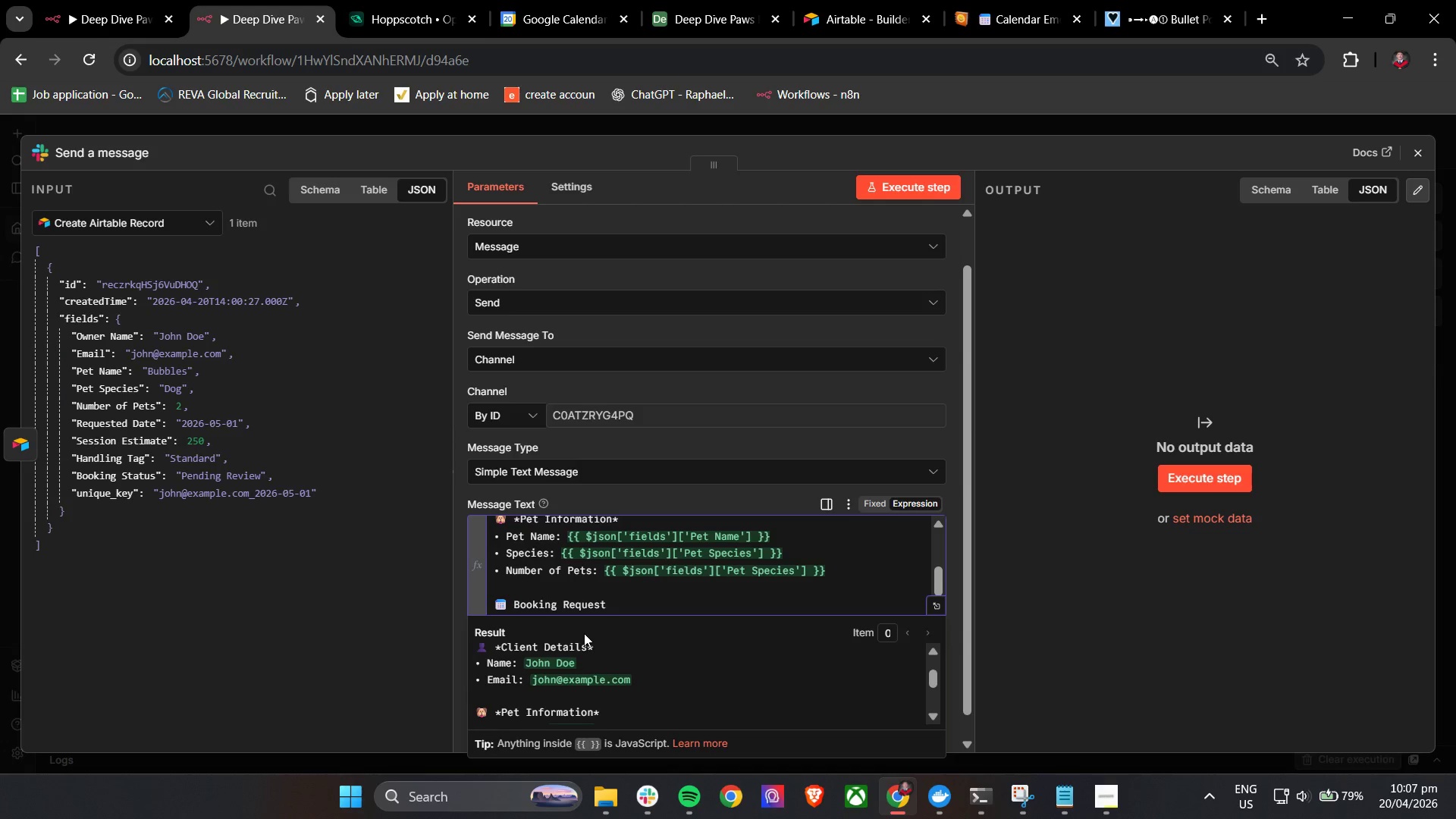 
key(Shift+8)
 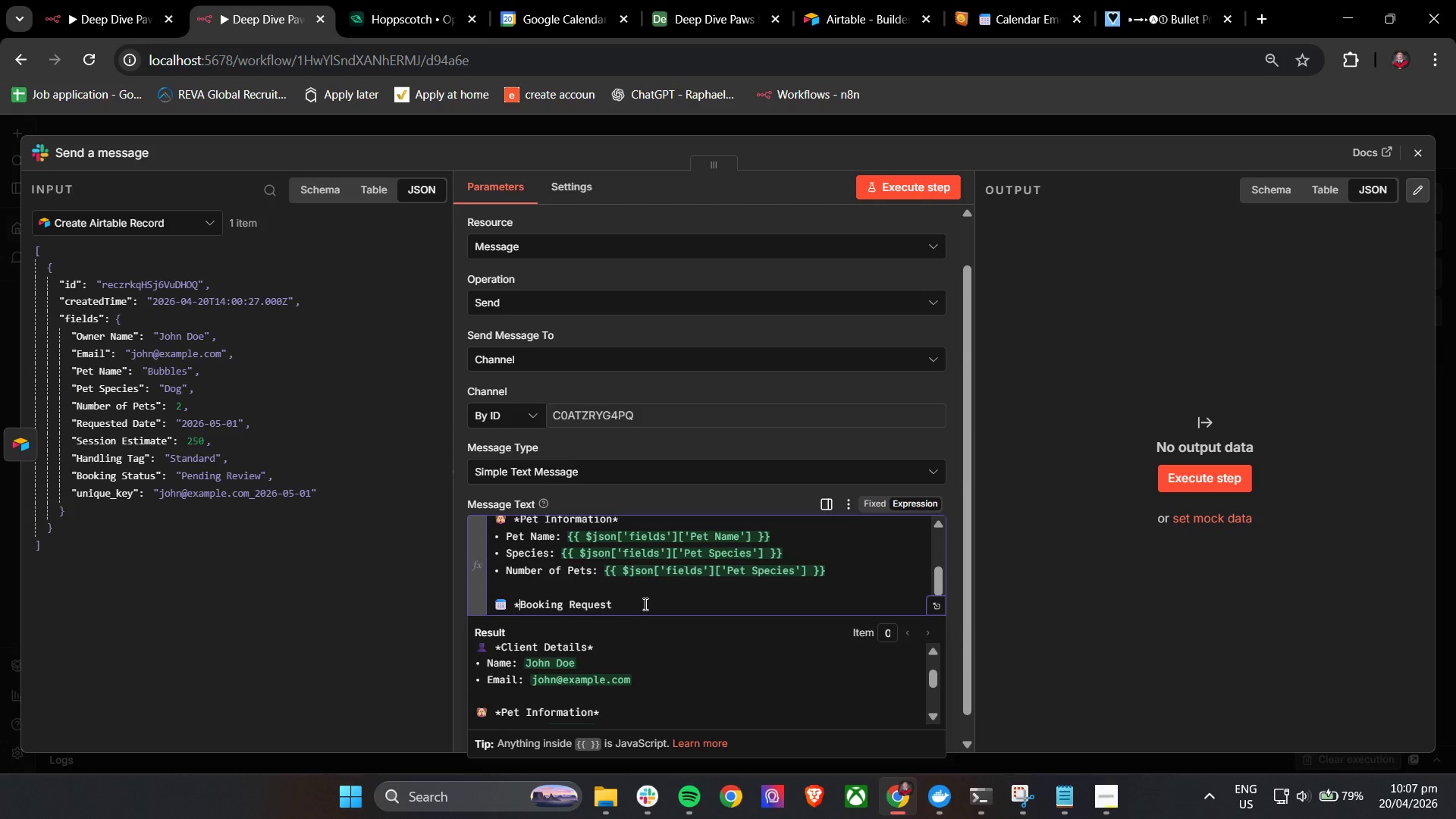 
left_click([641, 598])
 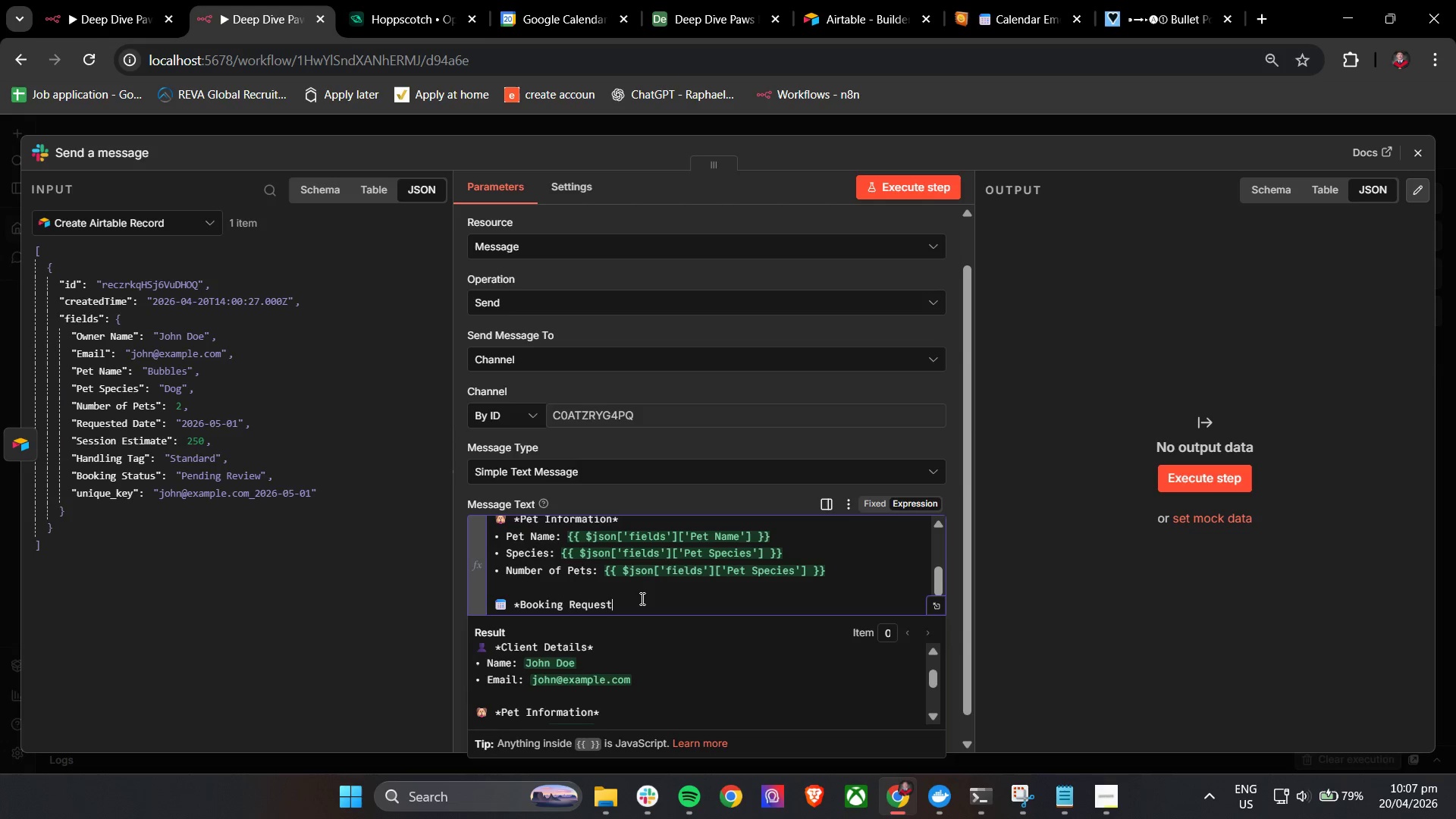 
key(Shift+8)
 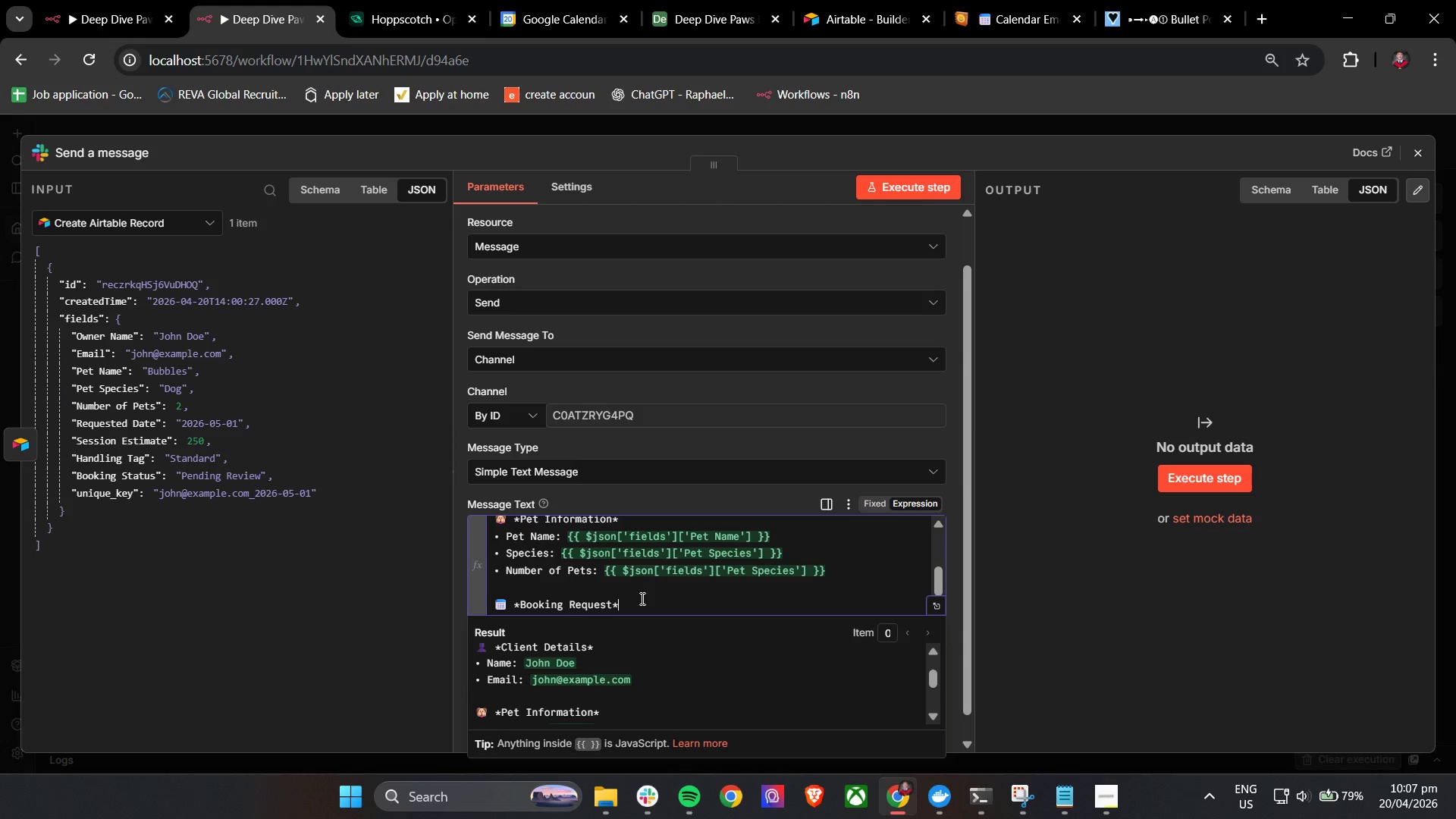 
key(Enter)
 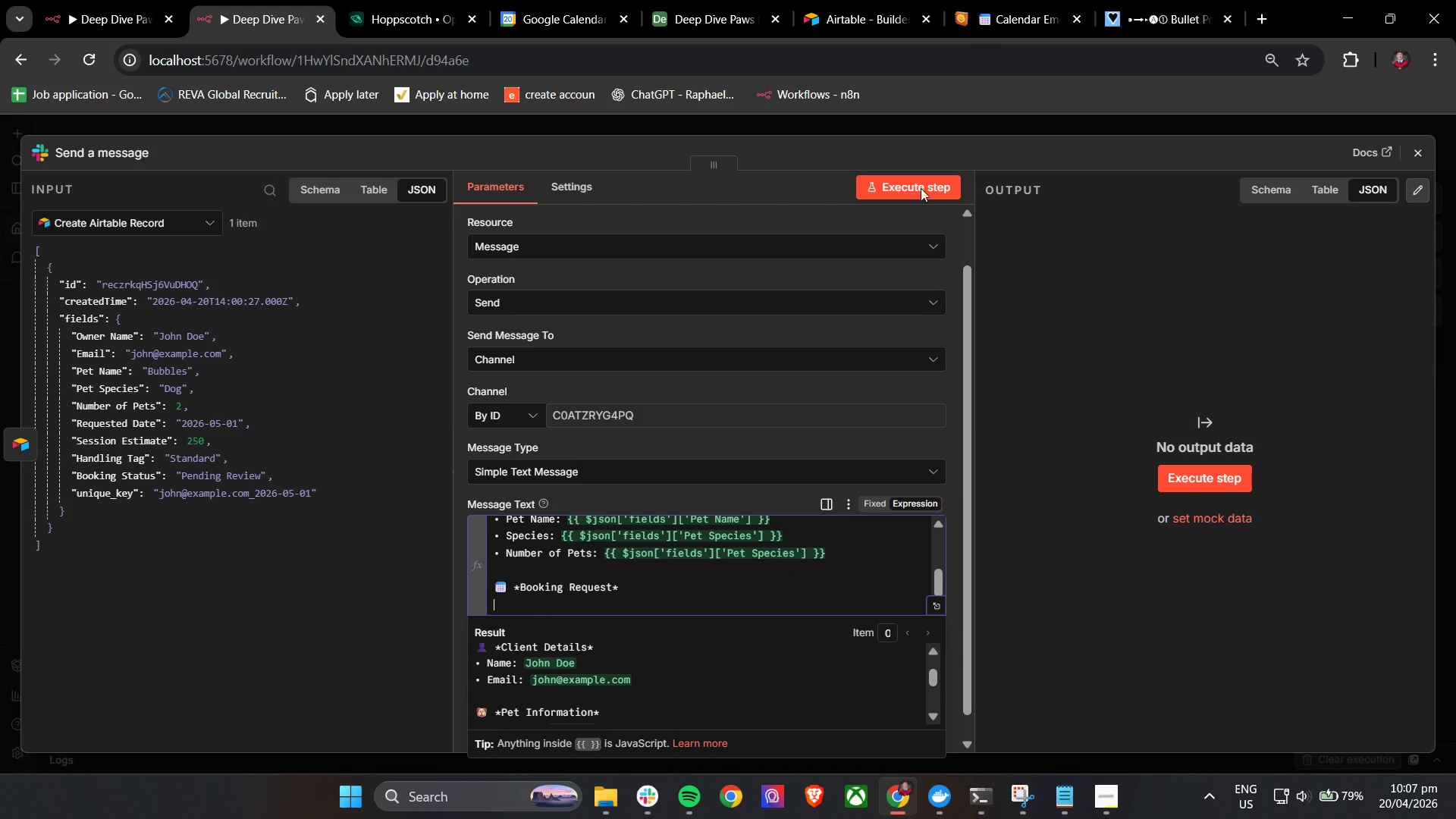 
left_click([1135, 0])
 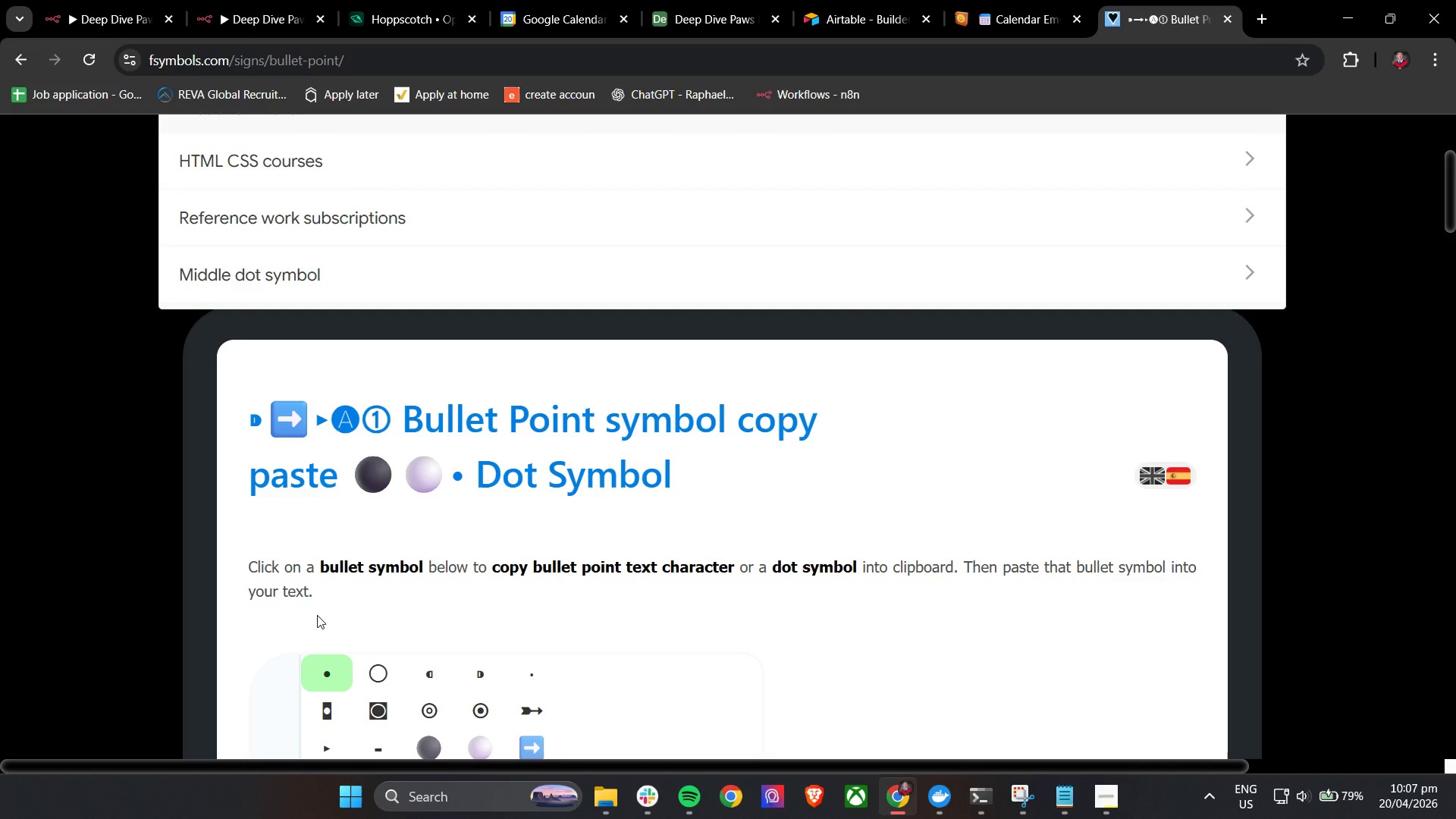 
left_click([322, 668])
 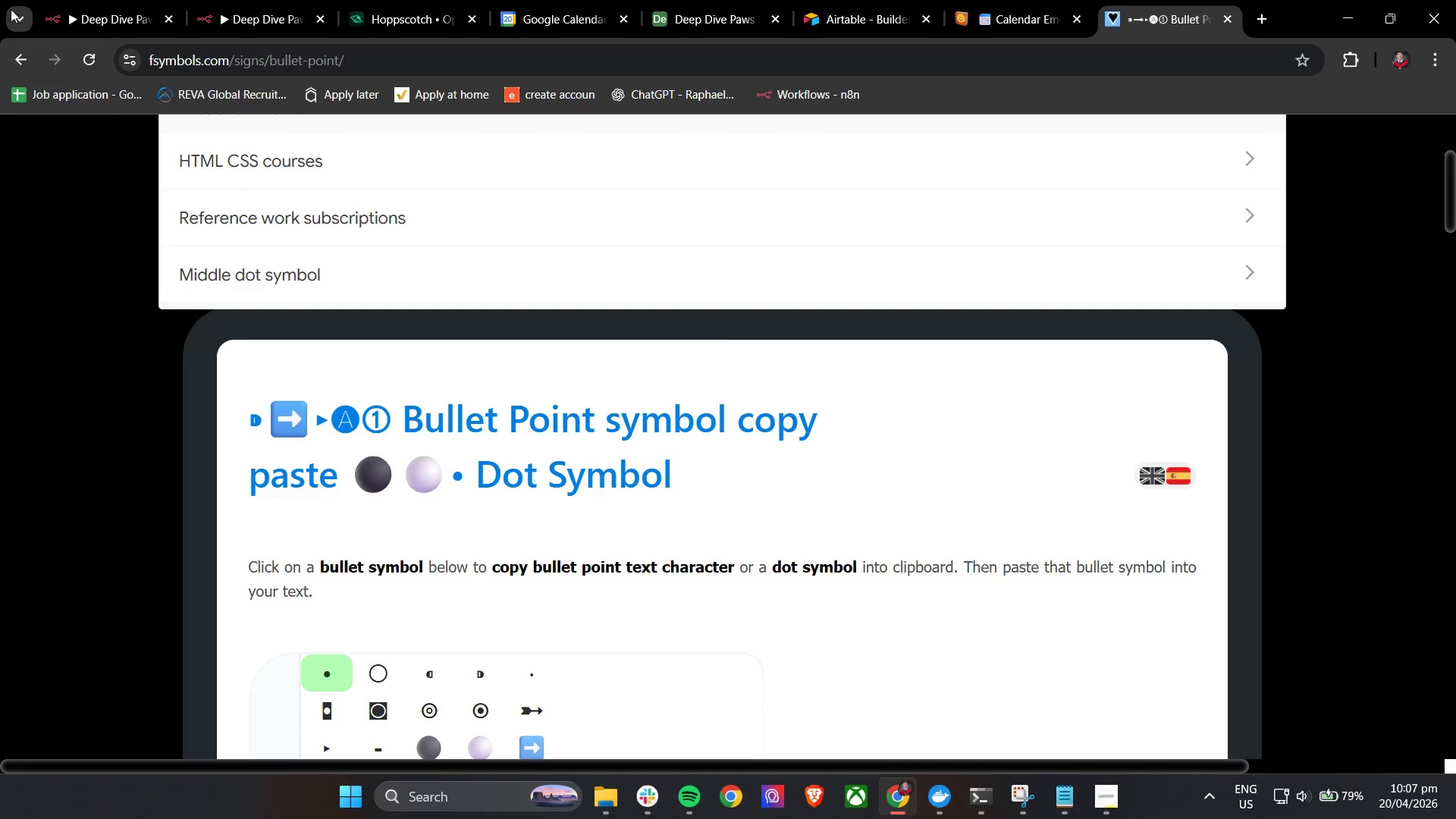 
left_click([56, 0])
 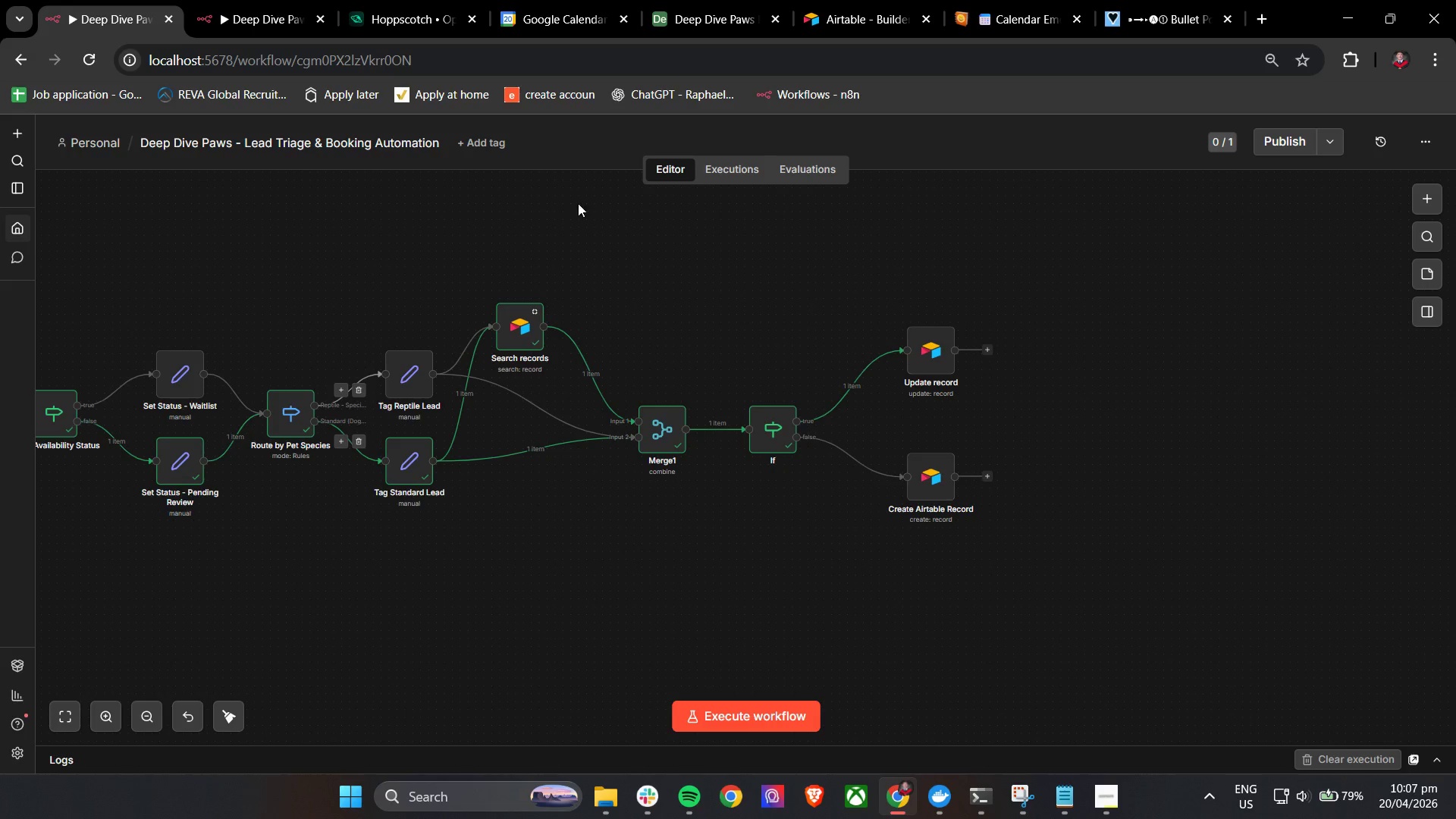 
left_click([227, 0])
 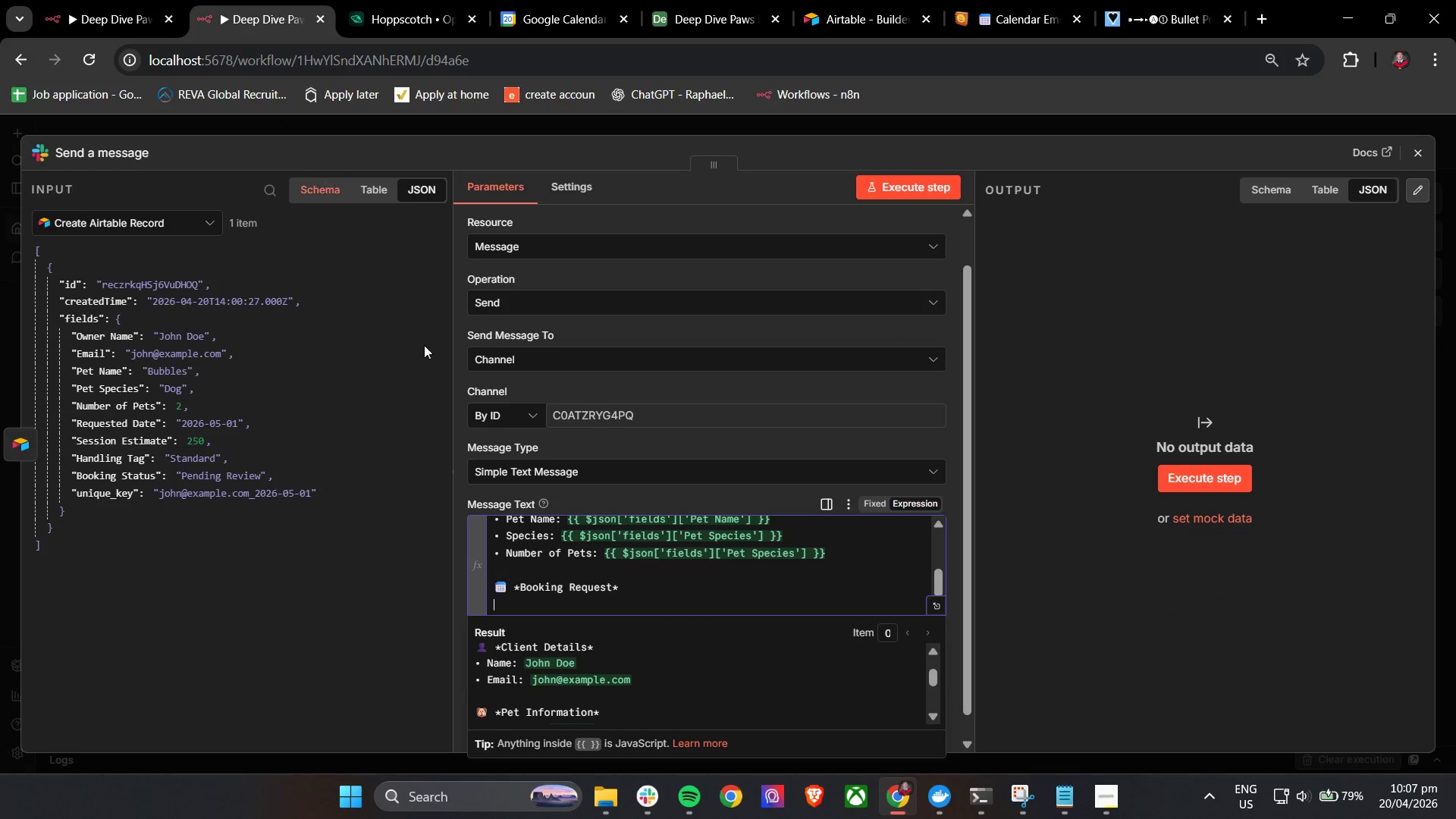 
key(Control+V)
 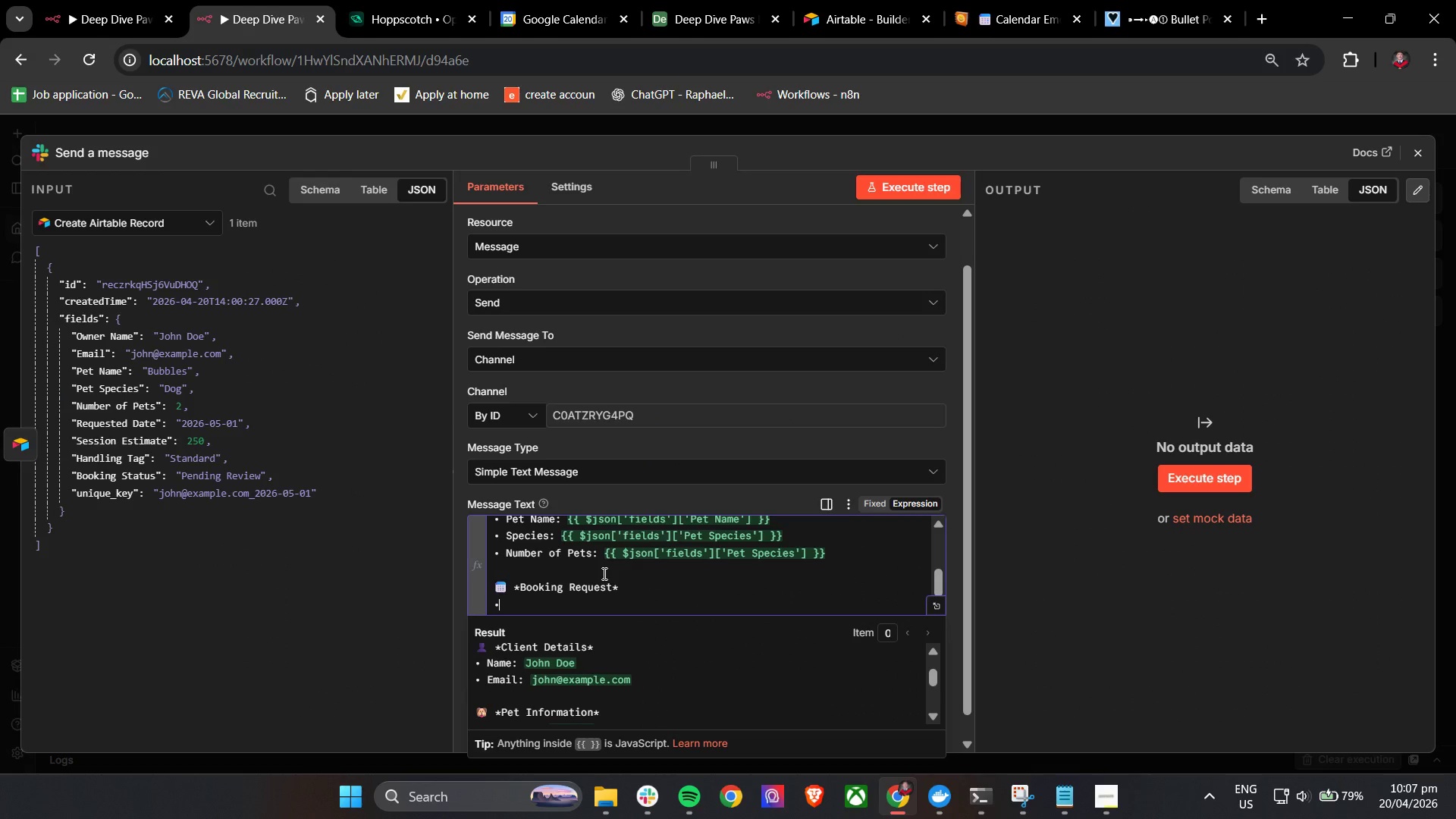 
key(Space)
 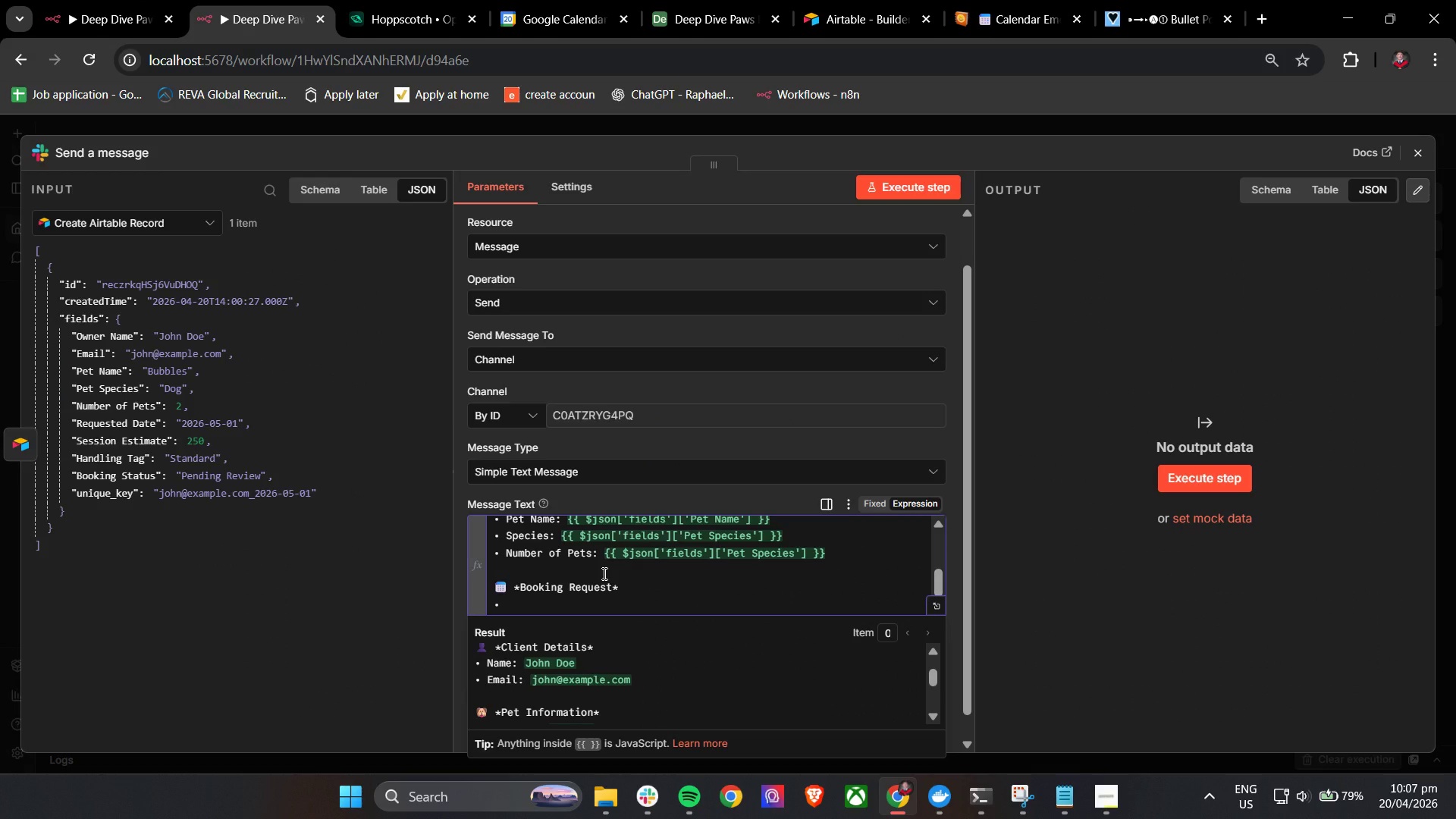 
type(Requested Date: )
 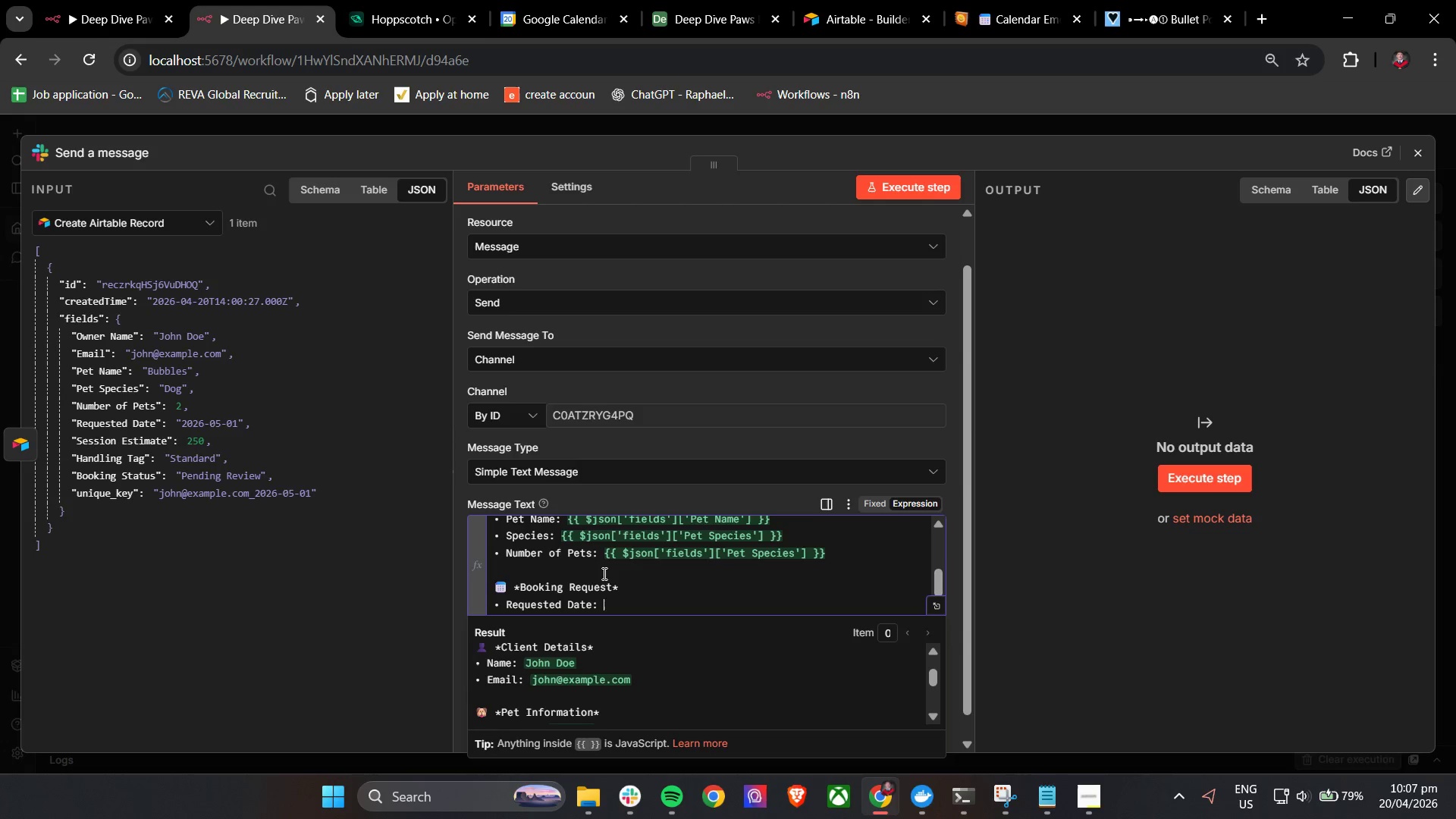 
wait(8.17)
 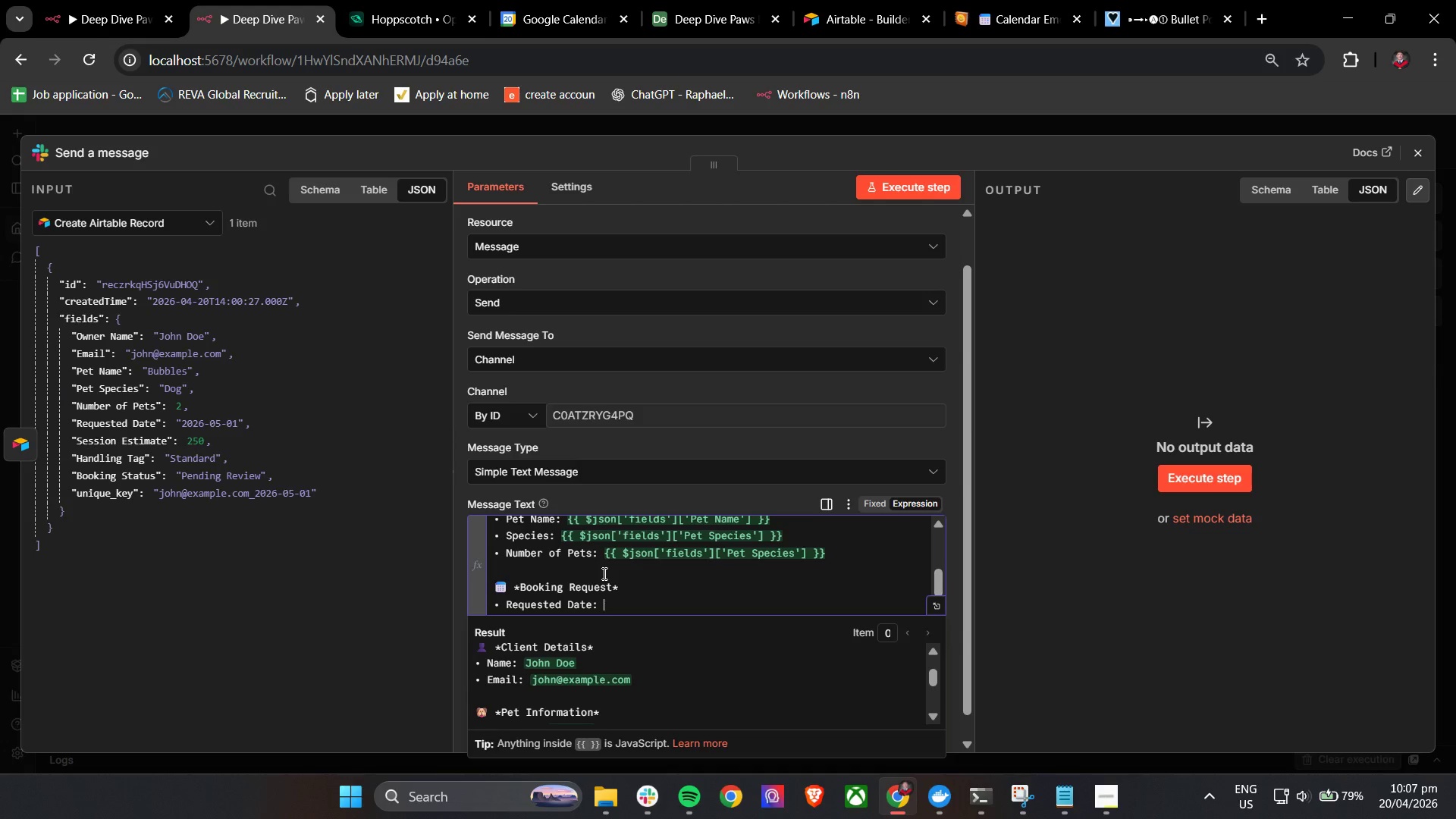 
scroll: coordinate [667, 698], scroll_direction: down, amount: 3.0
 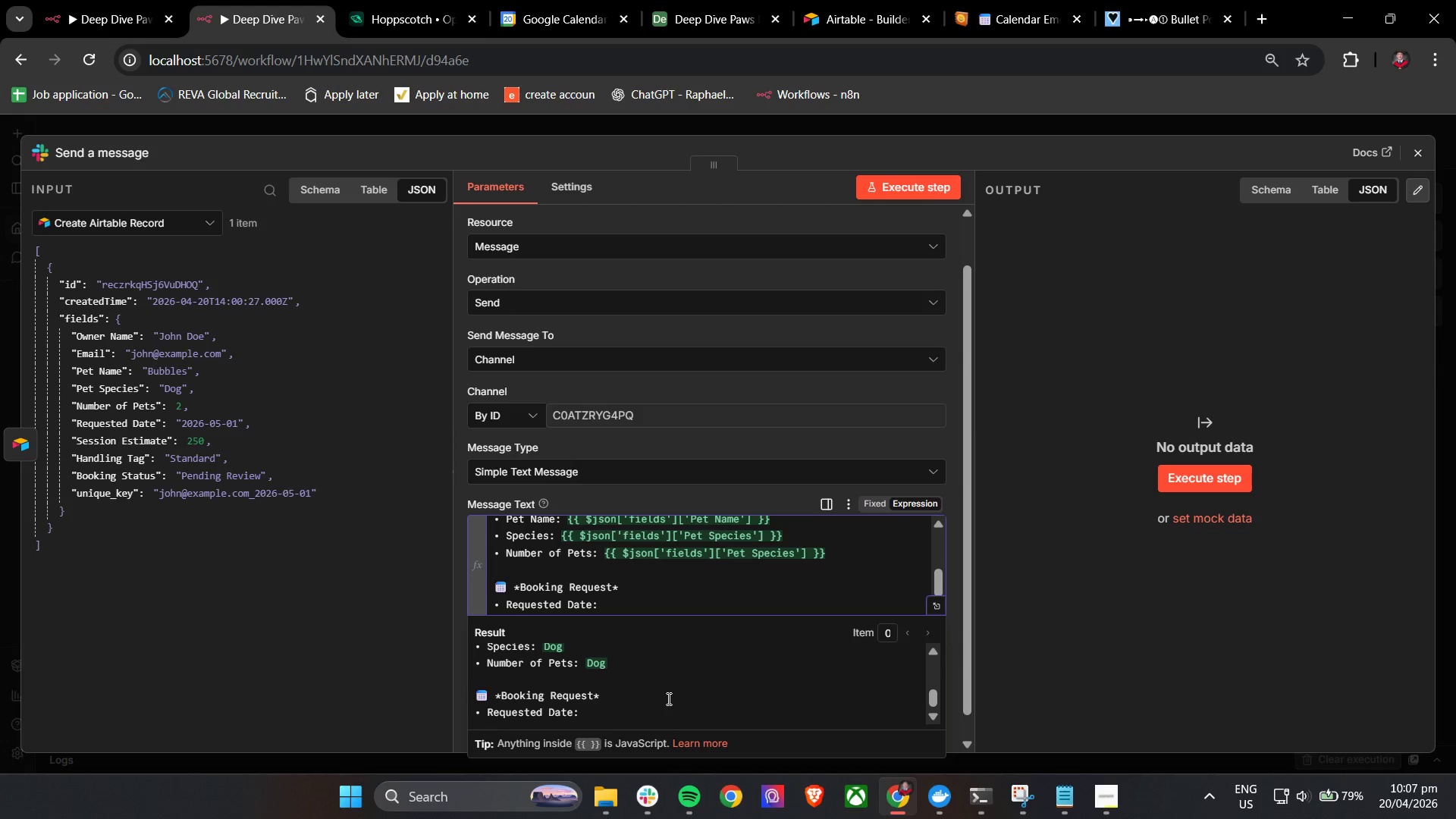 
scroll: coordinate [667, 698], scroll_direction: up, amount: 1.0
 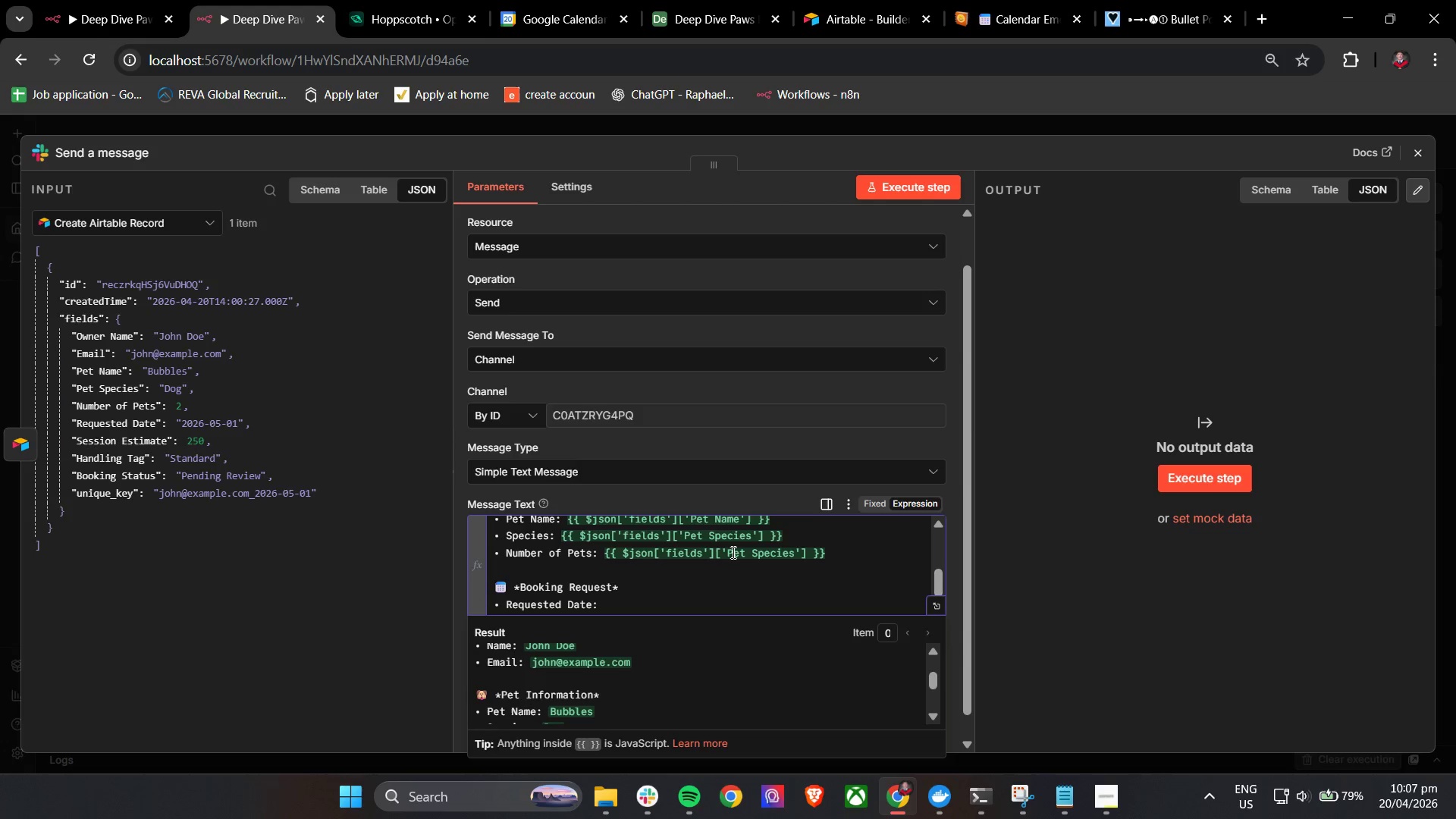 
left_click_drag(start_coordinate=[727, 552], to_coordinate=[796, 554])
 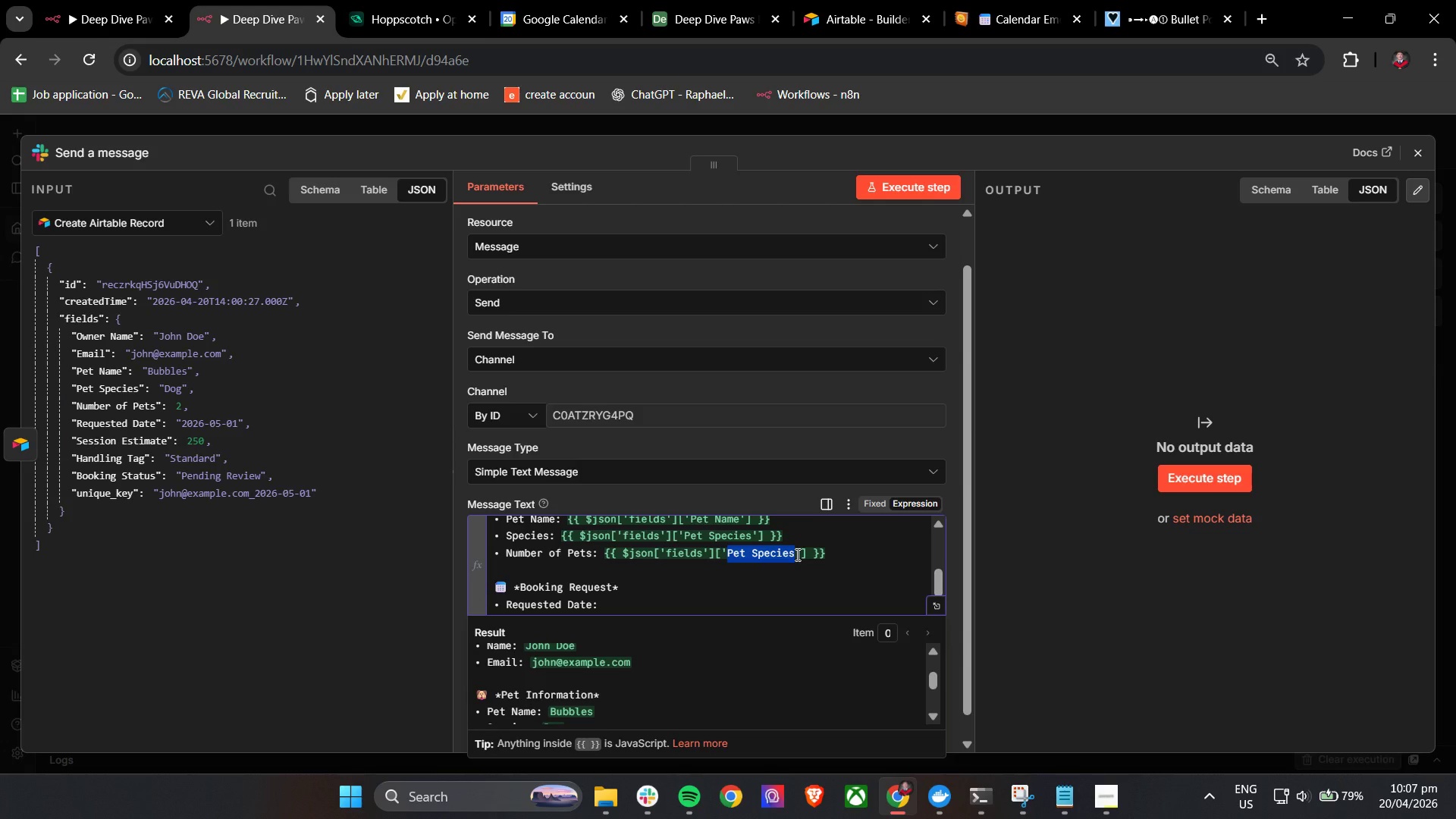 
key(Backspace)
 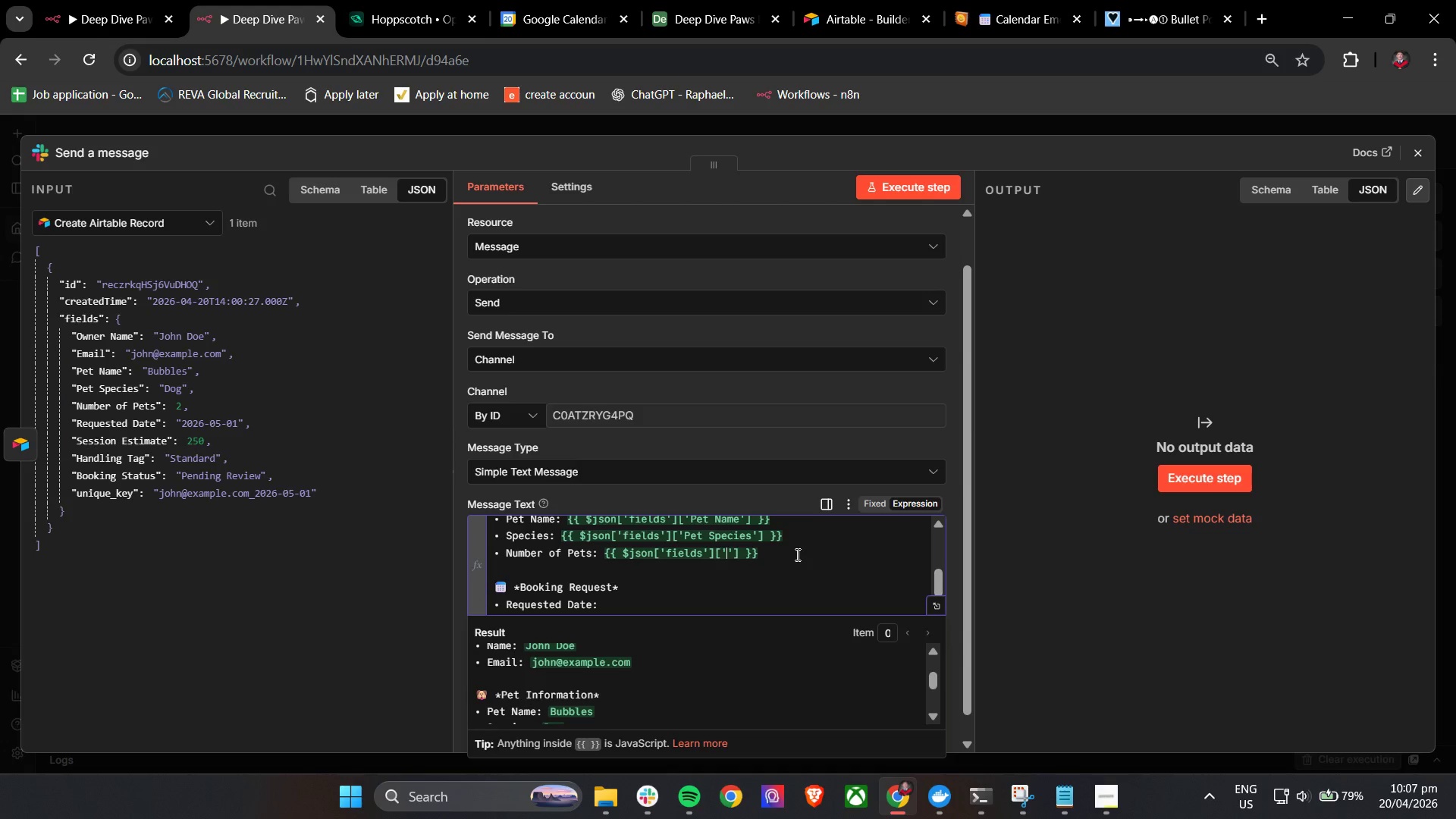 
key(N)
 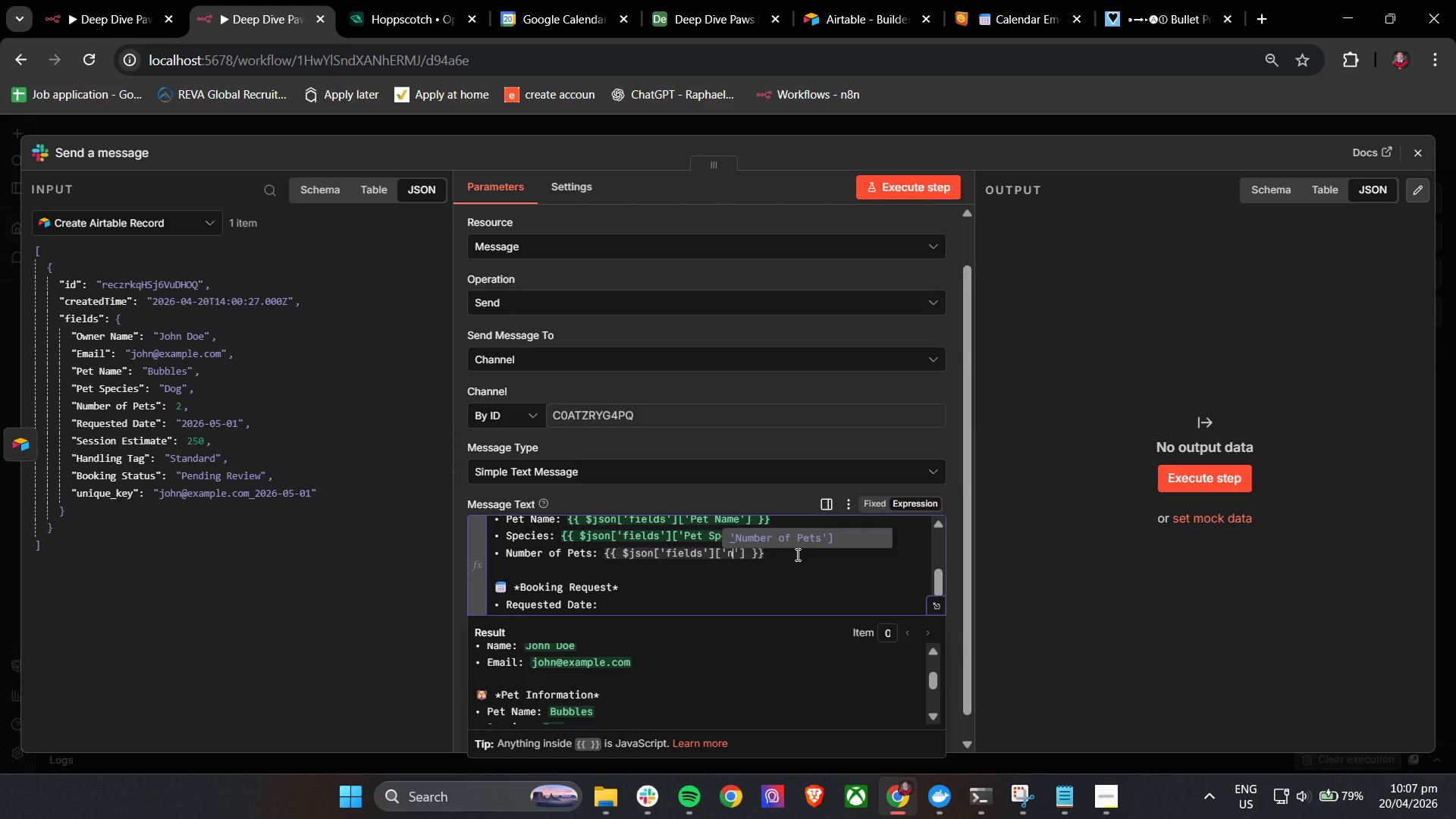 
key(Enter)
 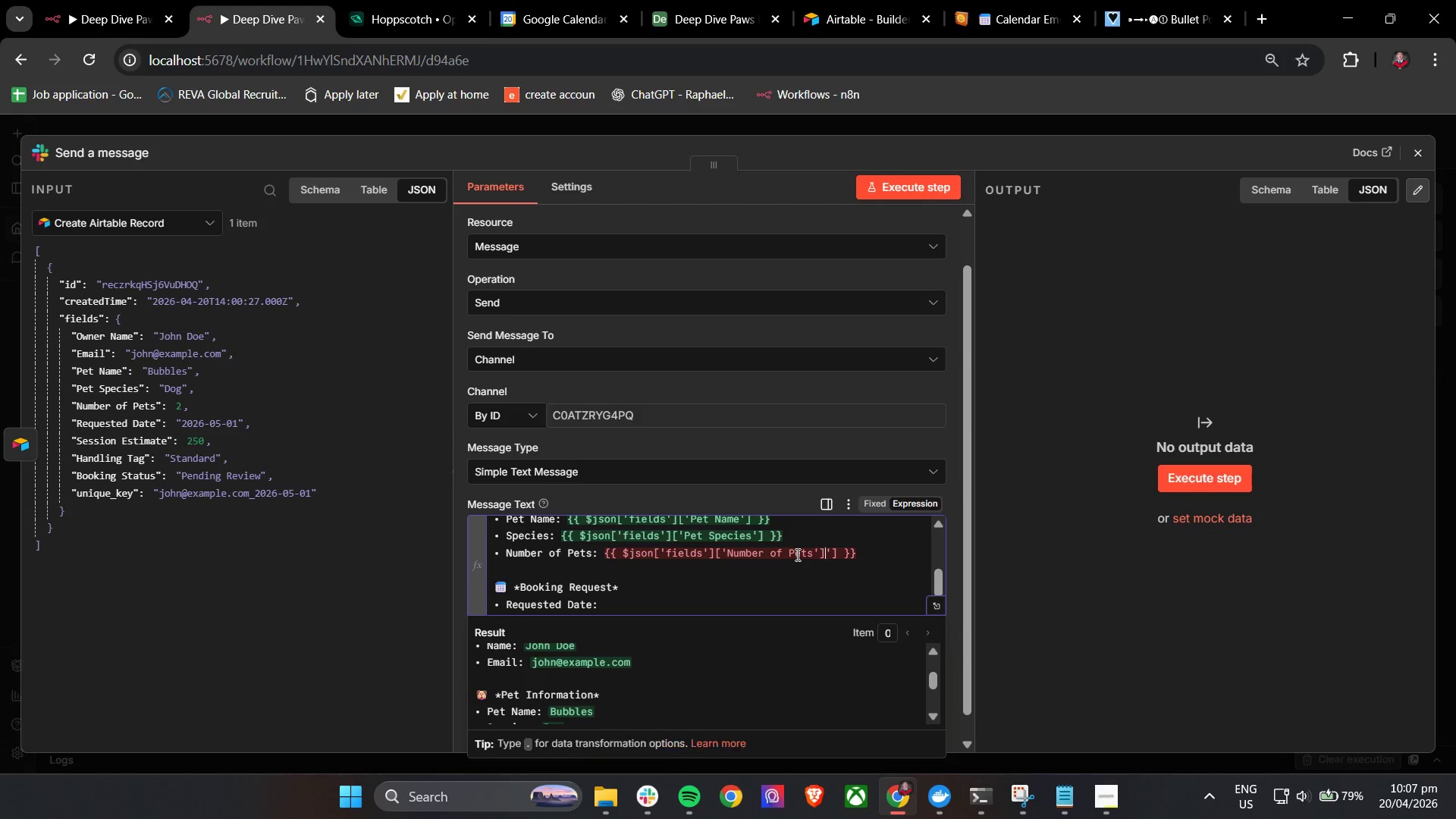 
key(Backspace)
 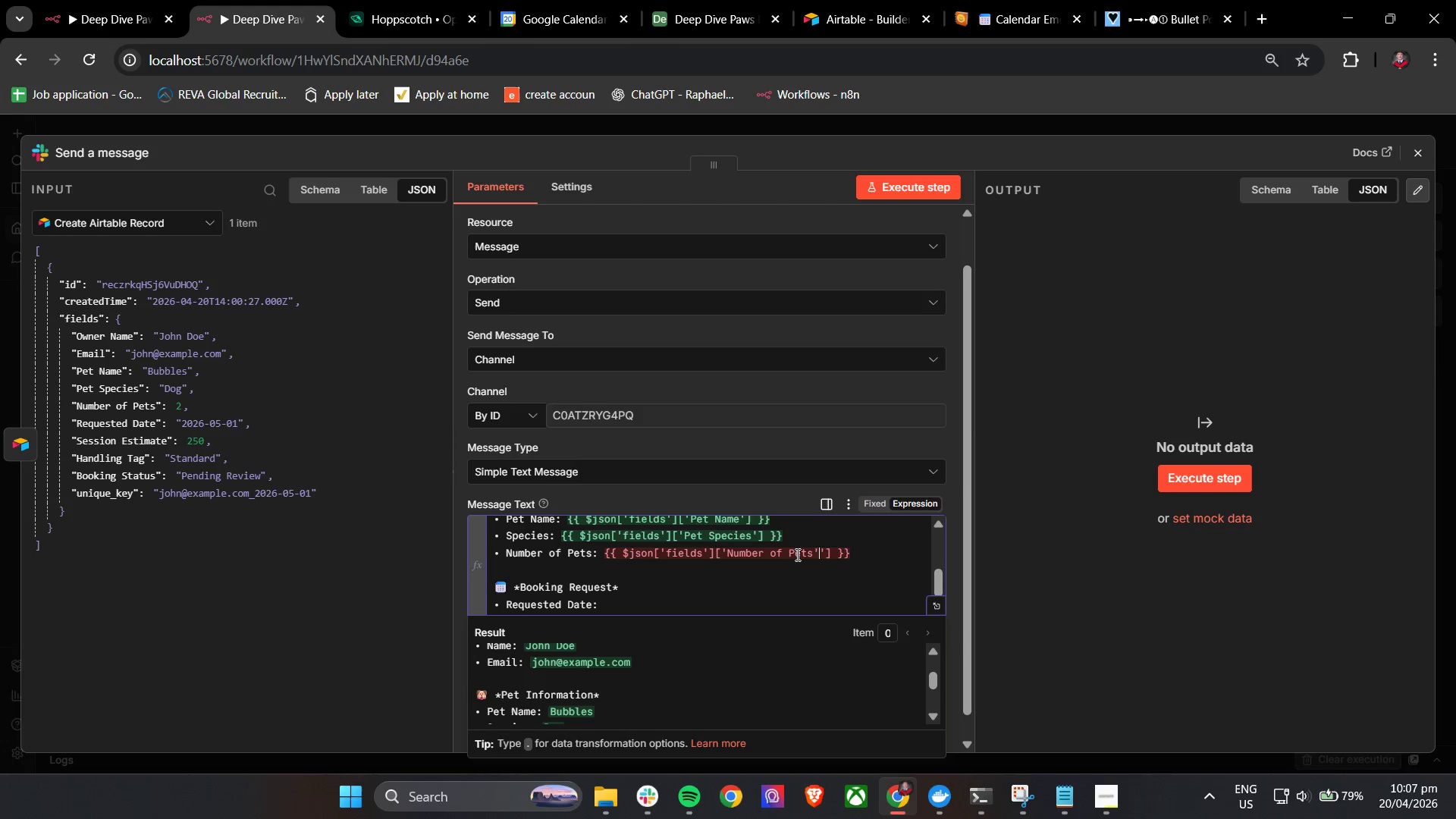 
key(Backspace)
 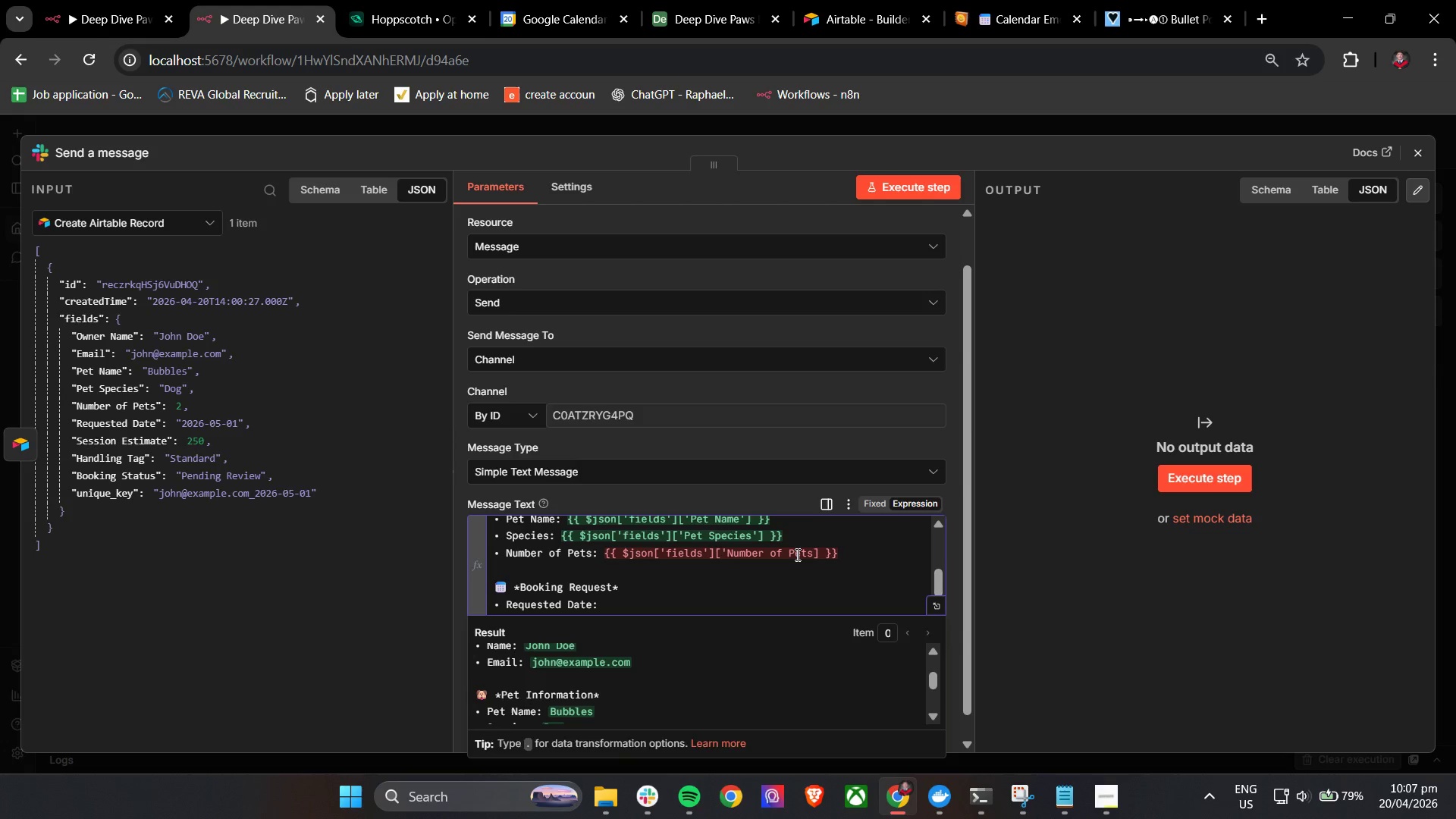 
key(Quote)
 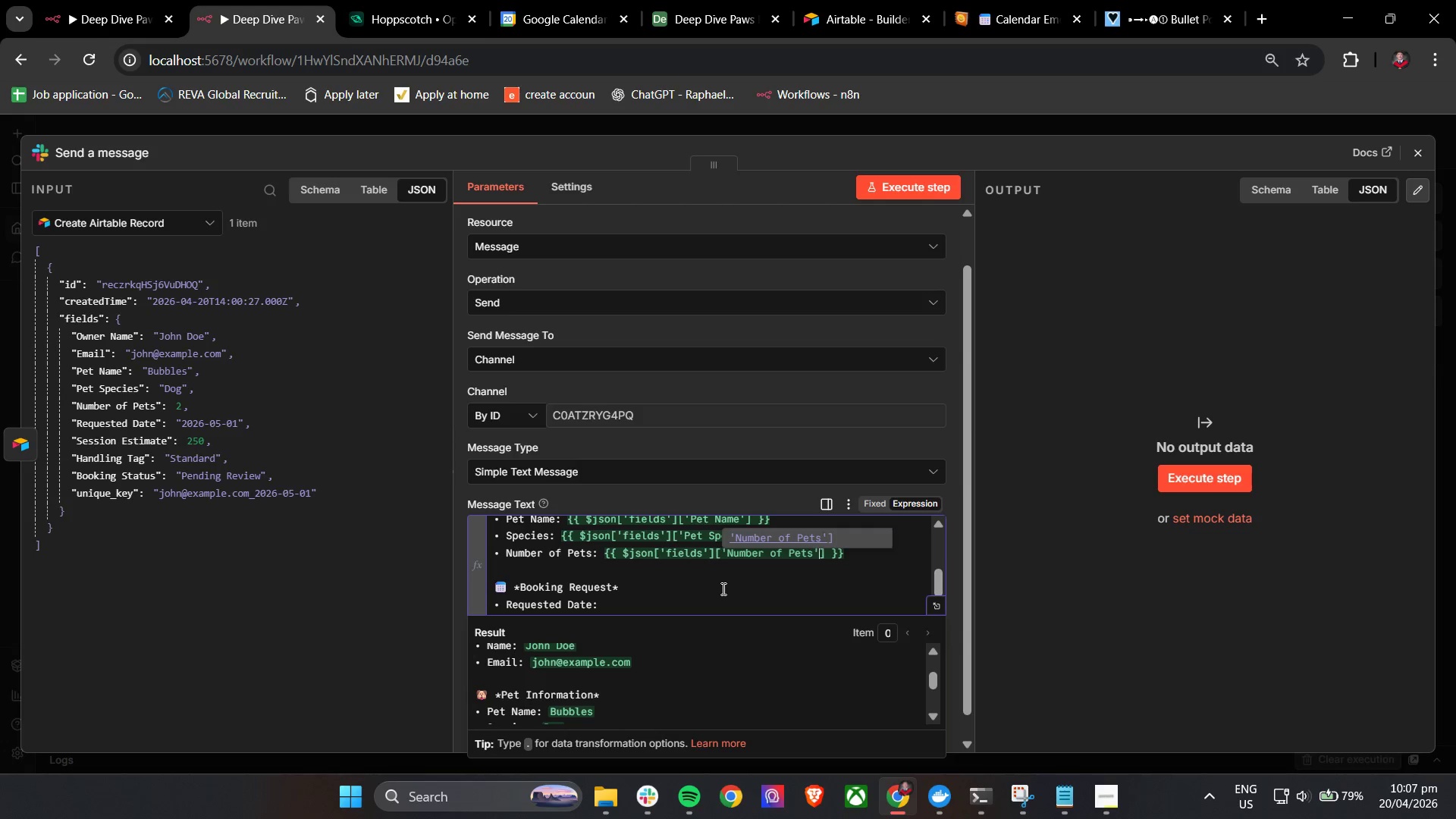 
scroll: coordinate [685, 677], scroll_direction: down, amount: 4.0
 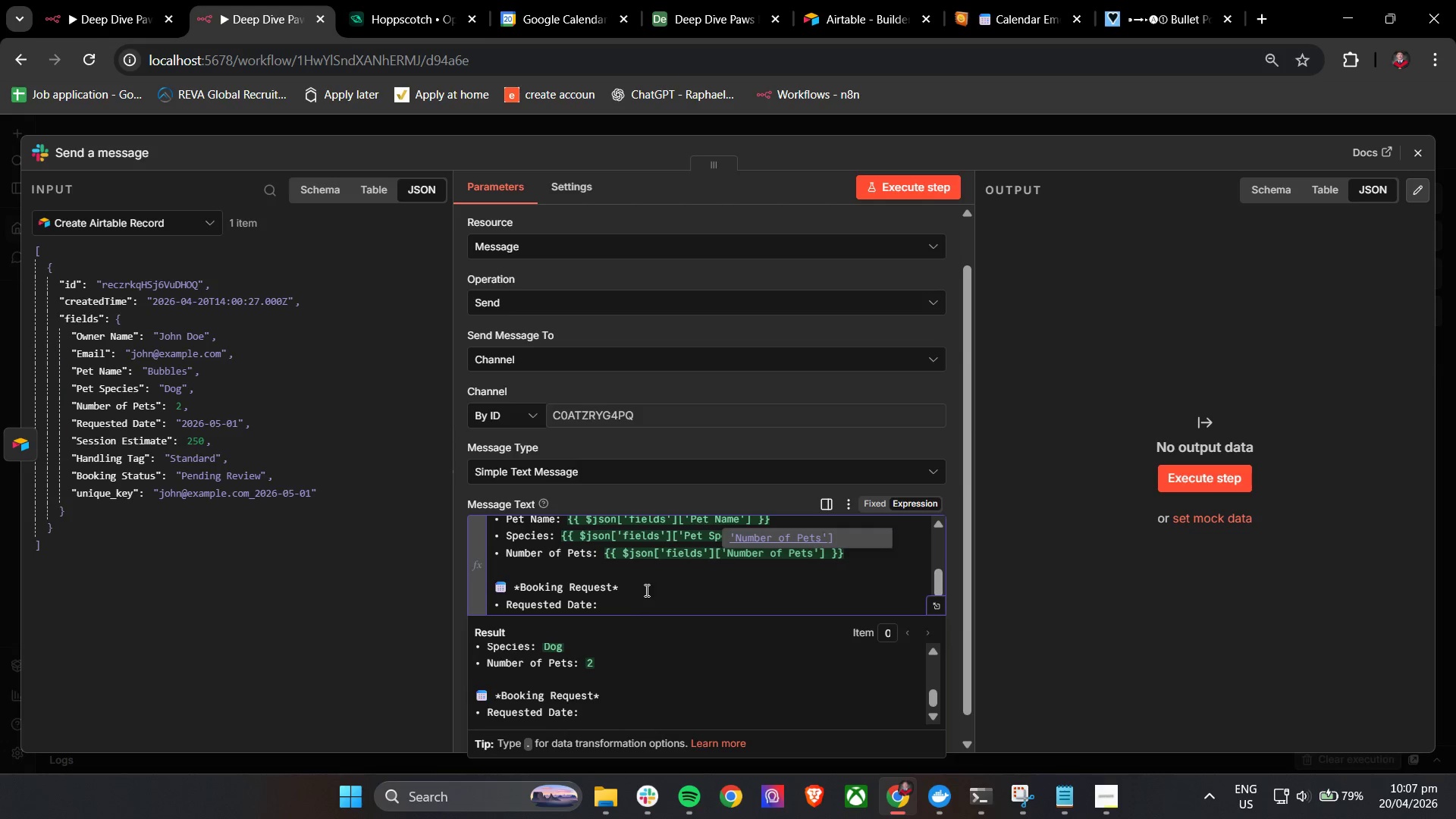 
left_click([635, 607])
 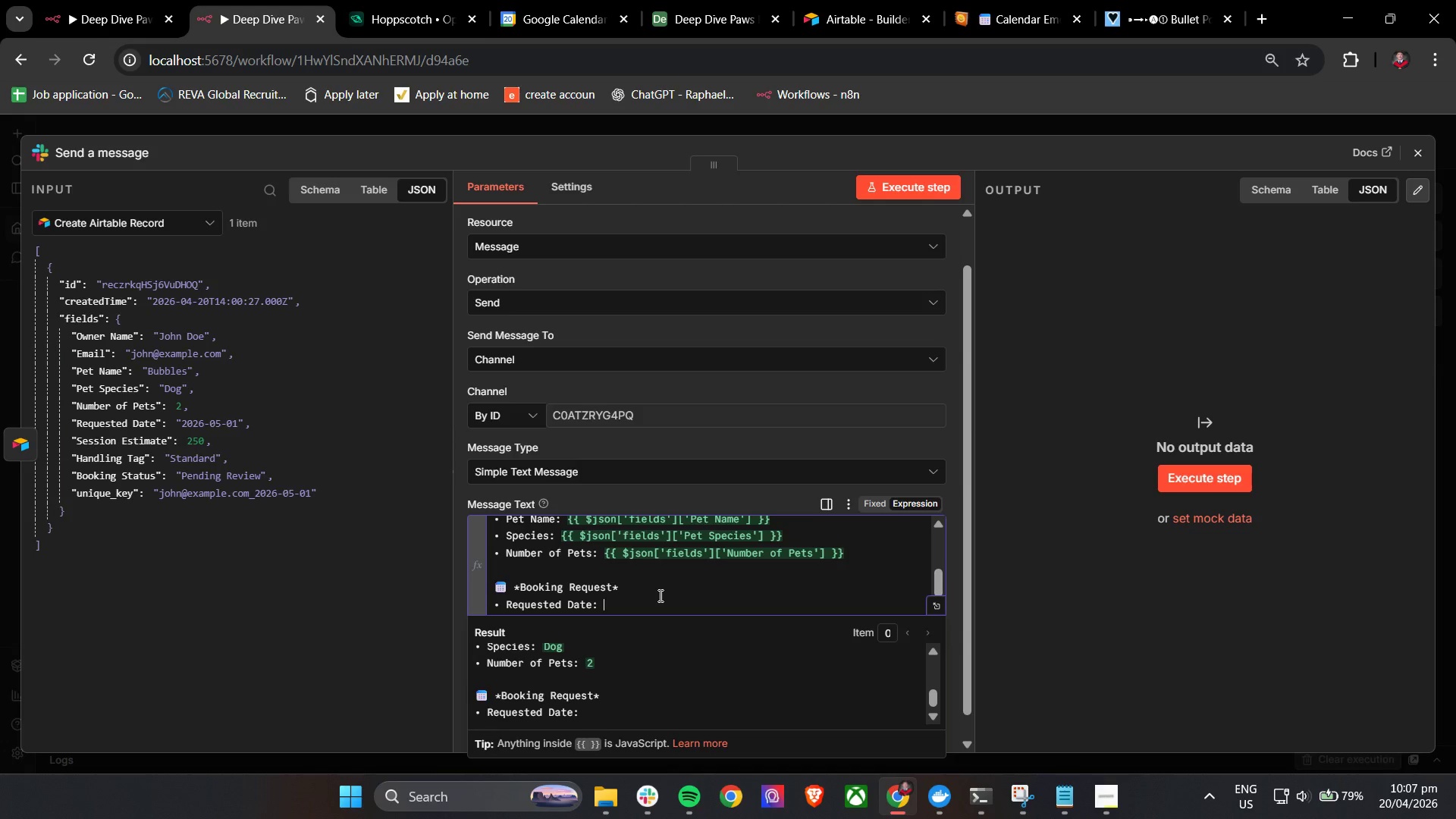 
wait(12.53)
 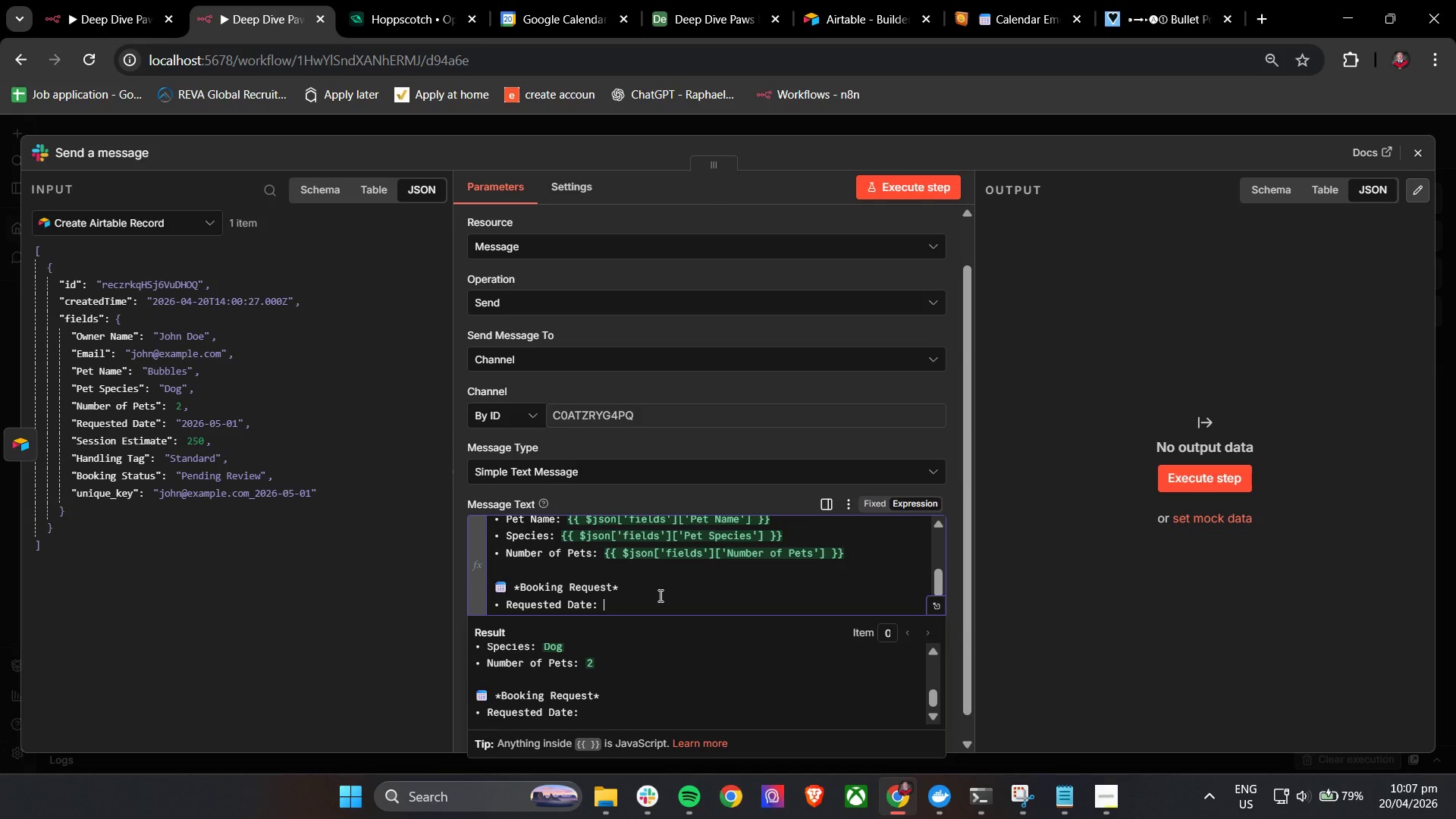 
key(Shift+BracketLeft)
 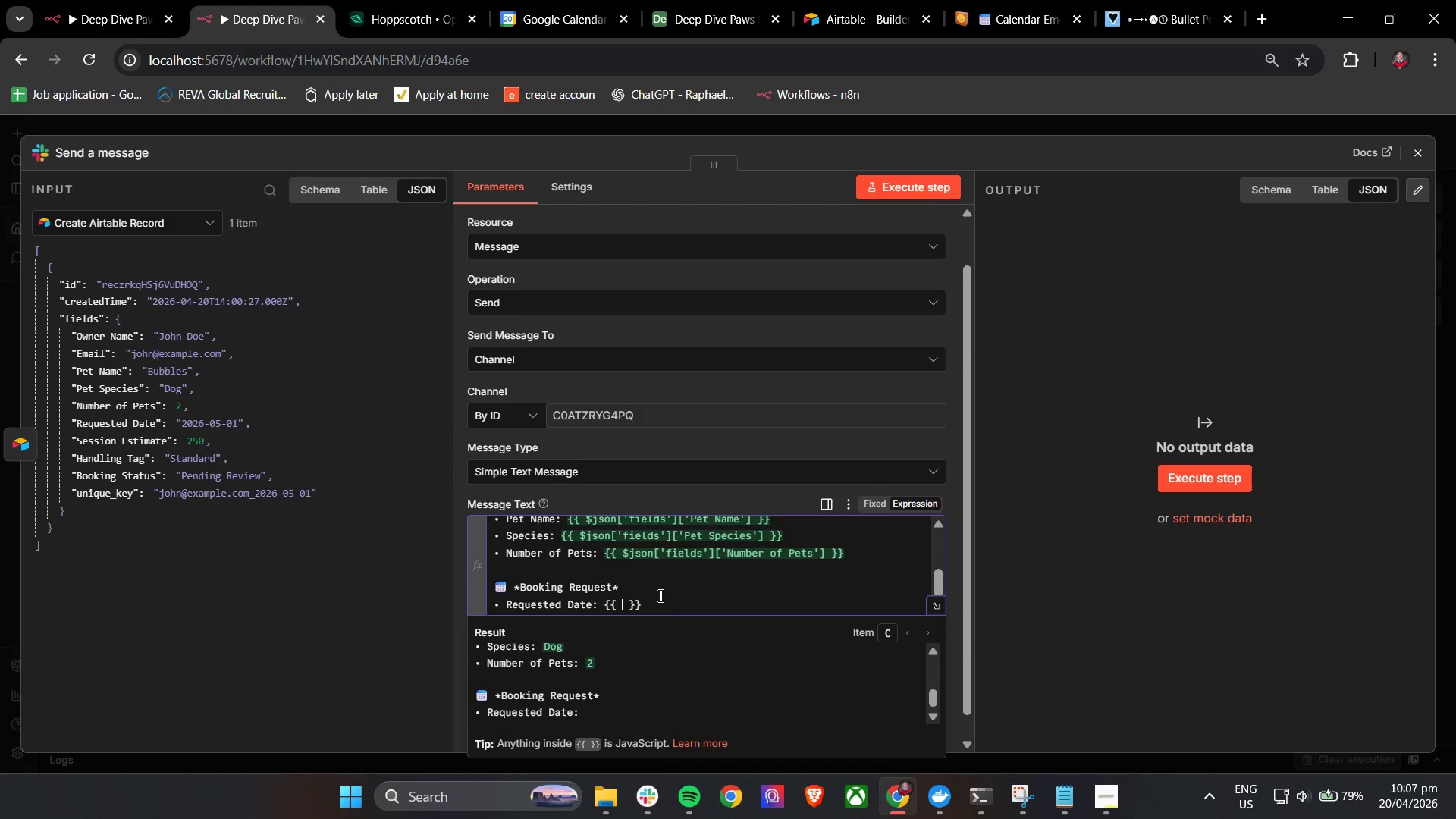 
key(Shift+BracketLeft)
 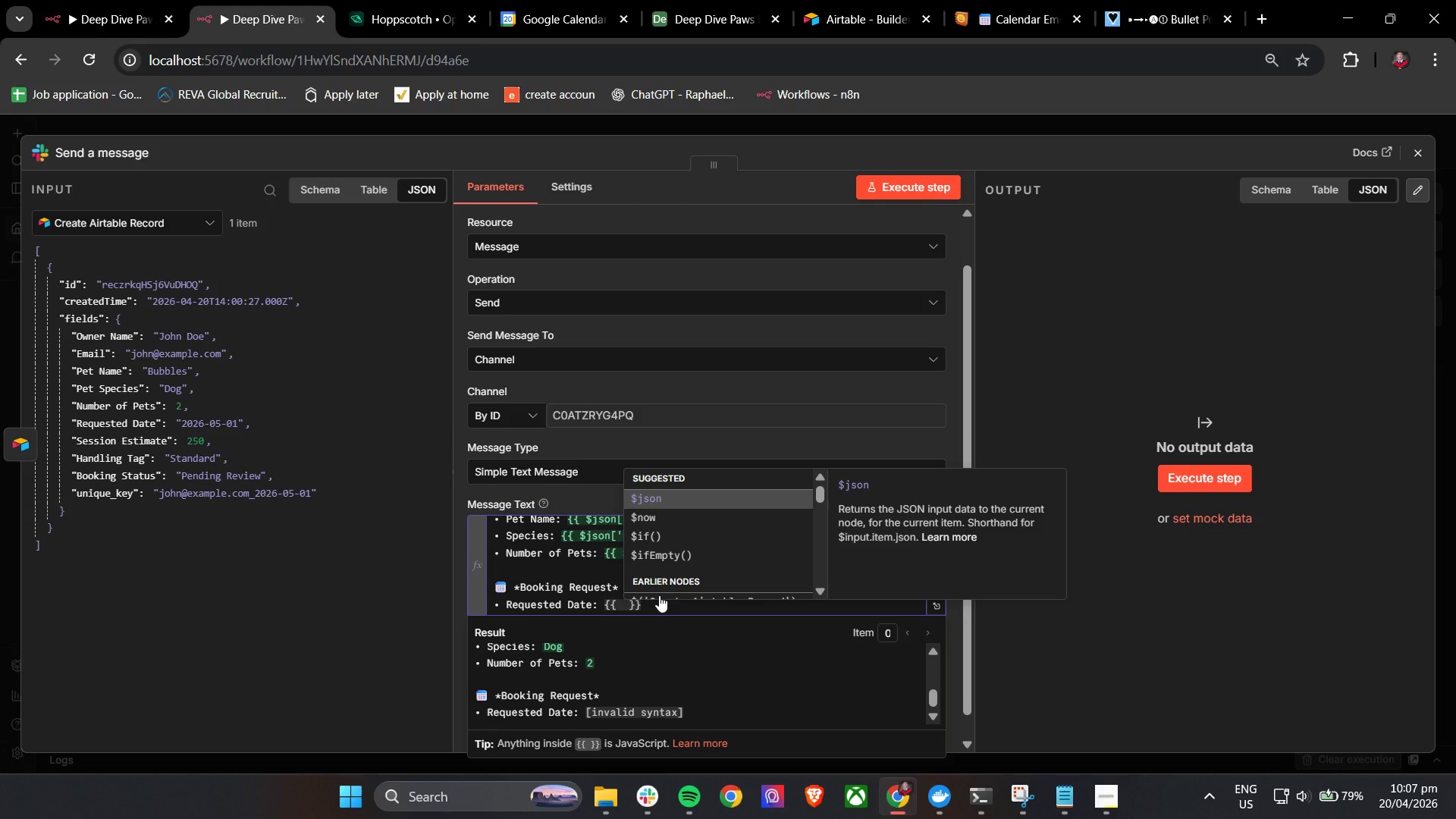 
left_click([585, 570])
 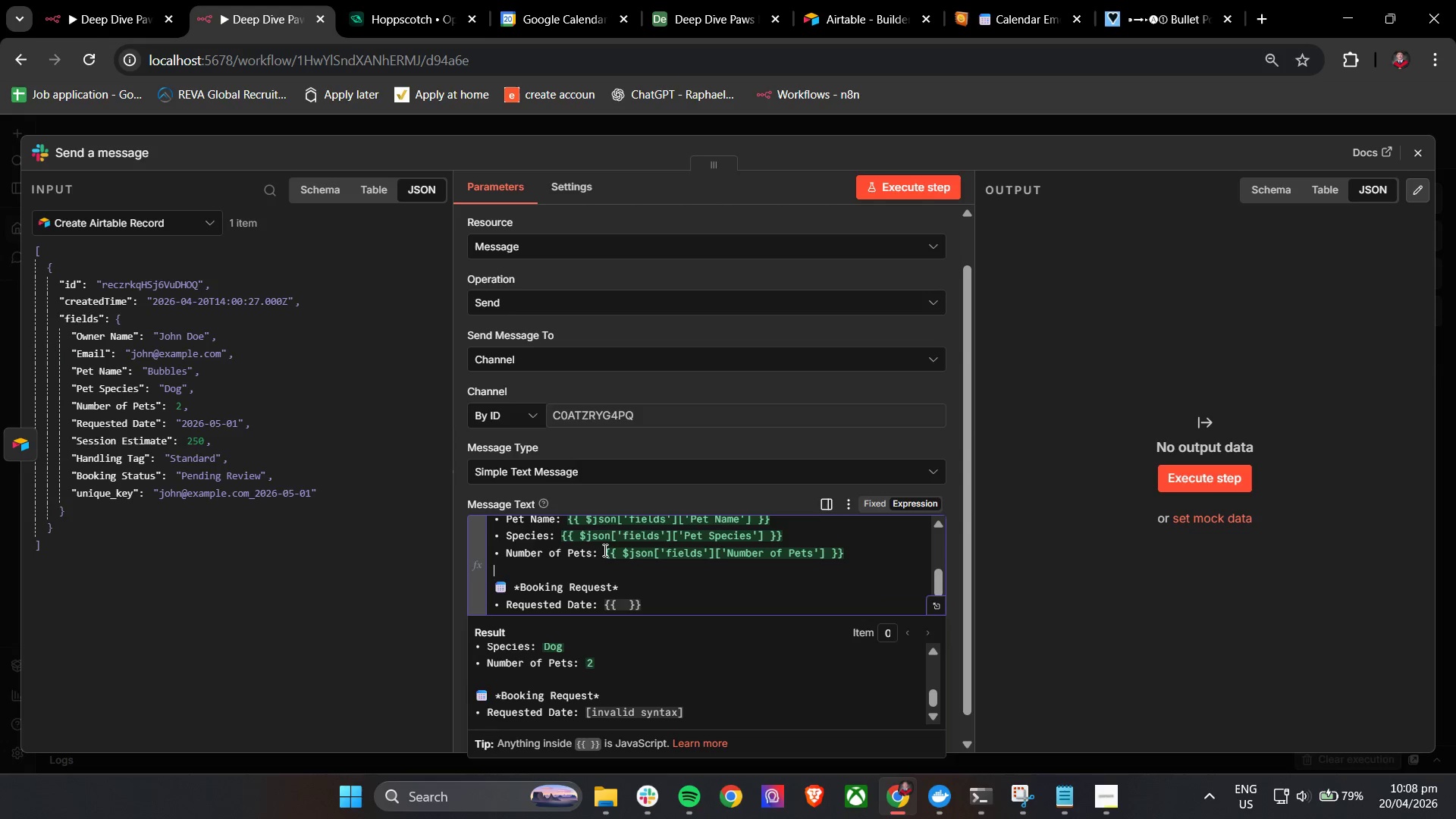 
left_click_drag(start_coordinate=[603, 550], to_coordinate=[852, 554])
 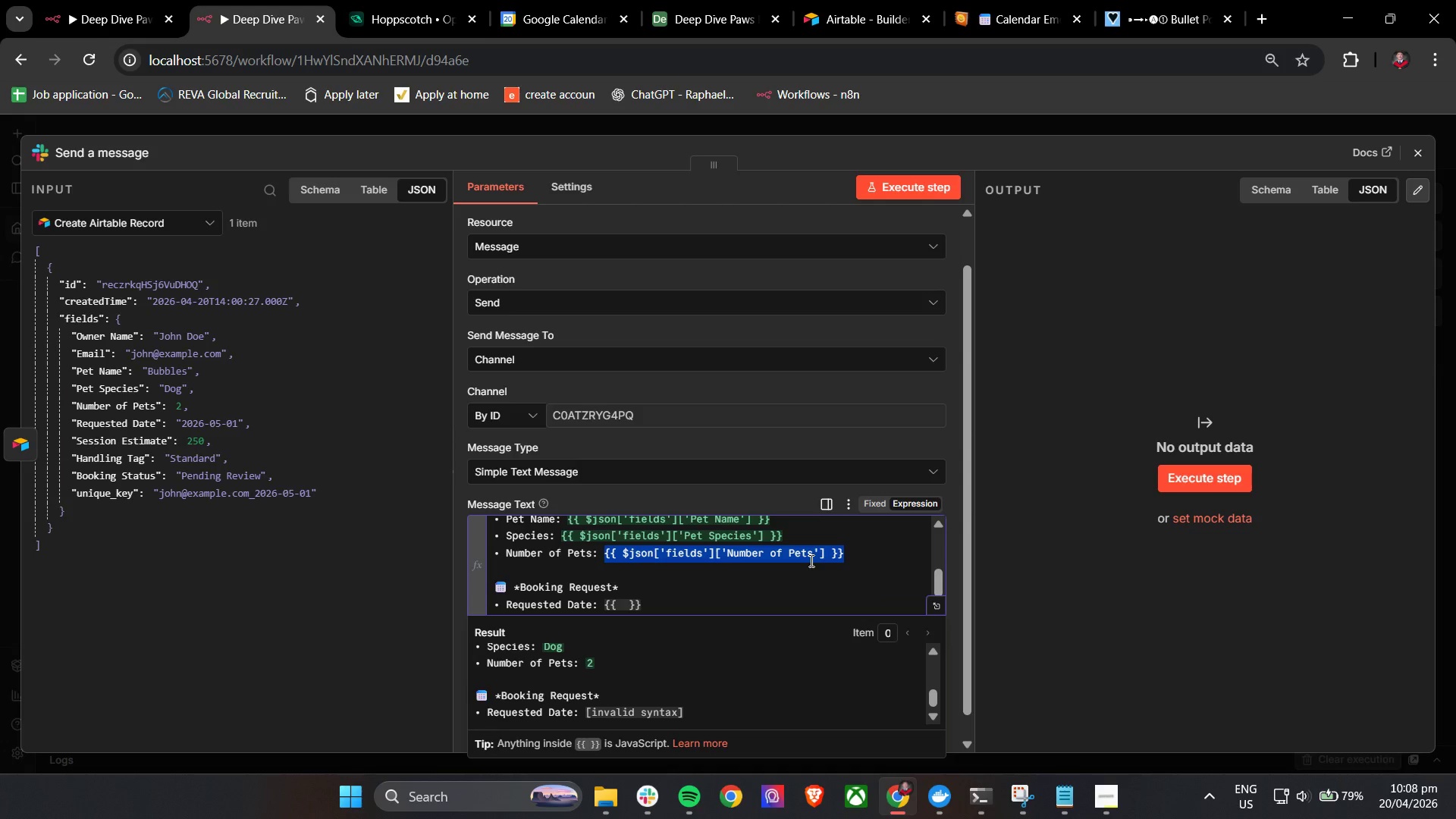 
key(Control+C)
 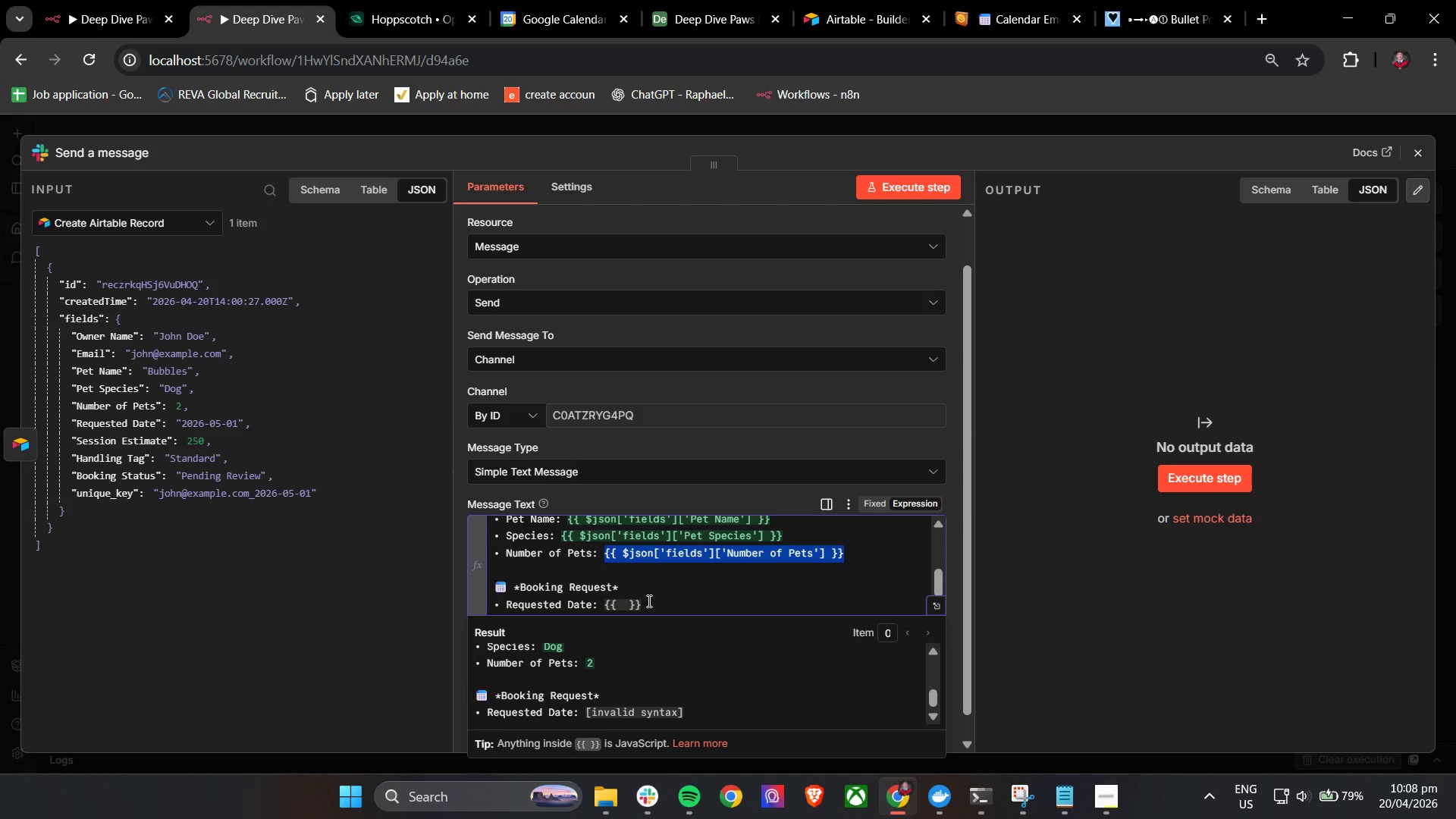 
left_click_drag(start_coordinate=[648, 601], to_coordinate=[604, 604])
 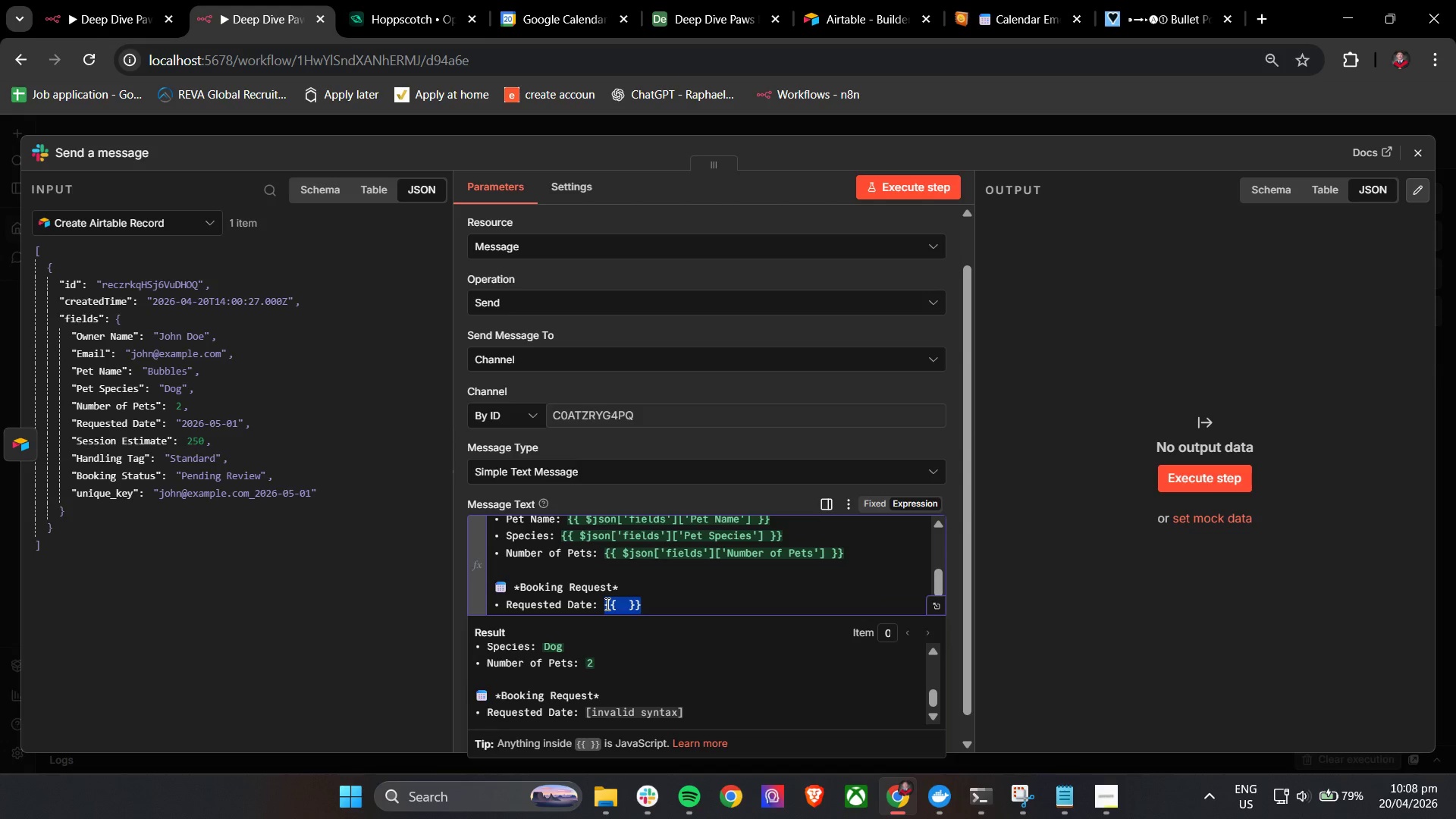 
key(Control+V)
 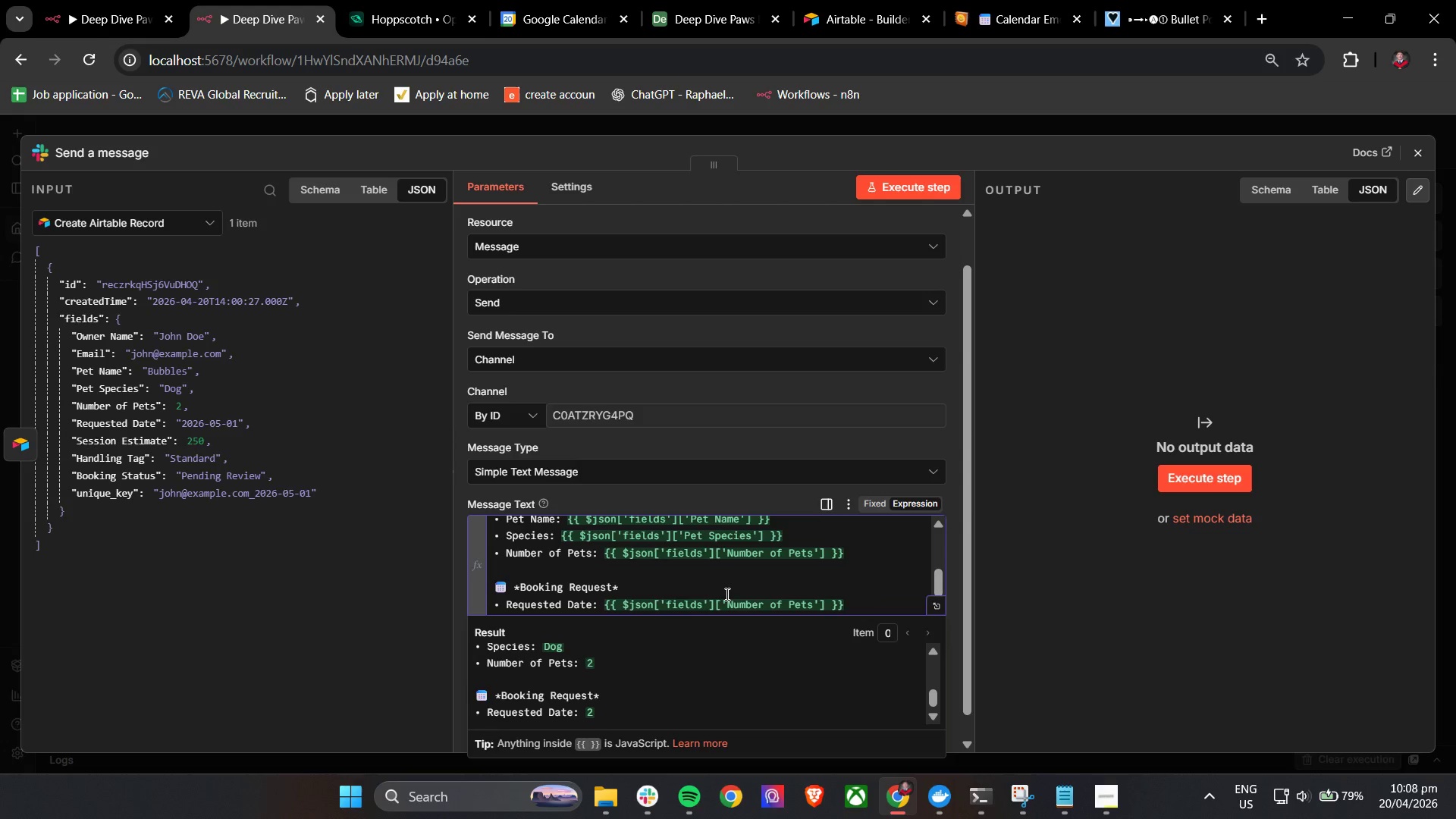 
left_click_drag(start_coordinate=[729, 605], to_coordinate=[814, 604])
 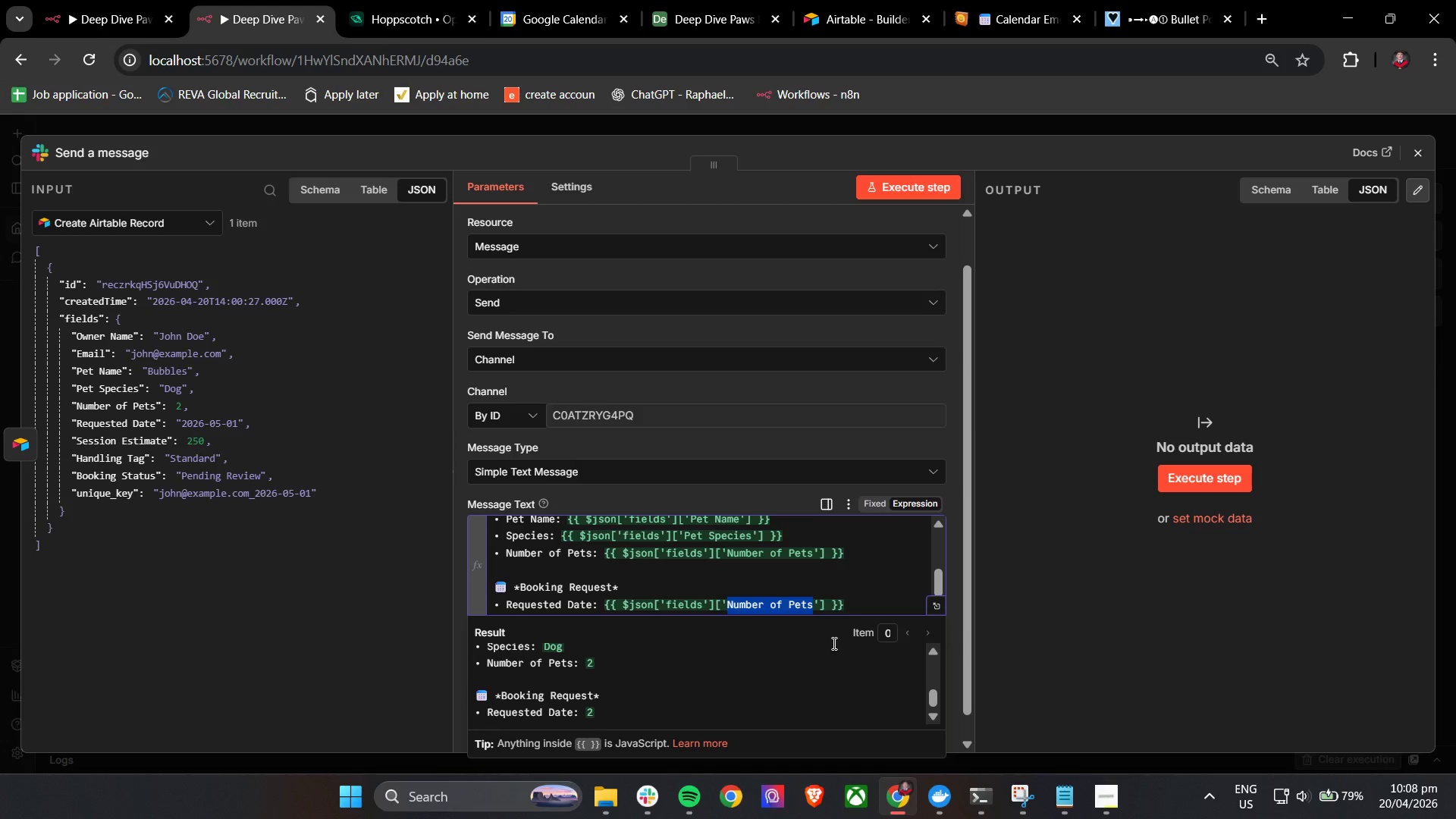 
key(R)
 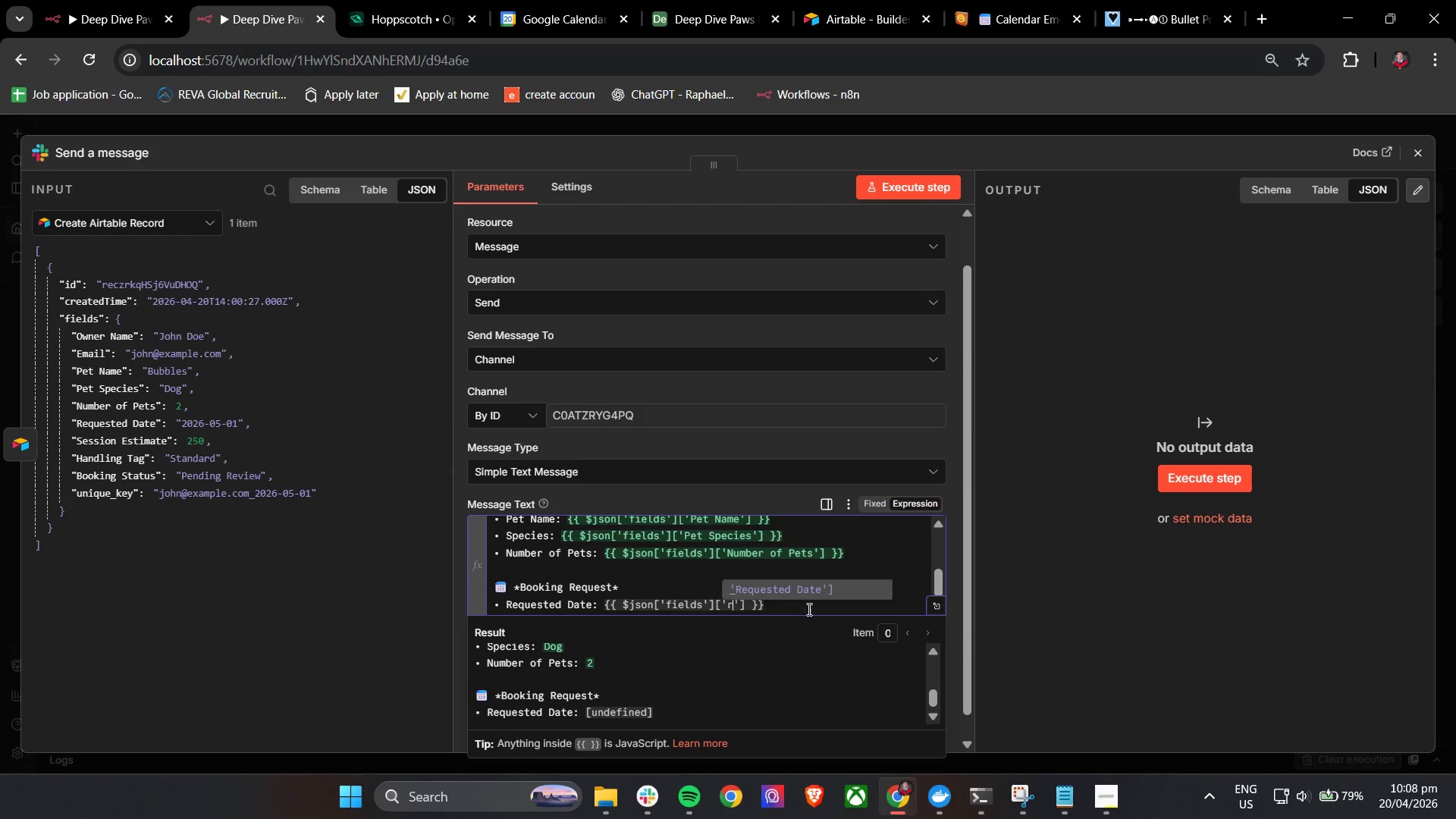 
left_click([809, 598])
 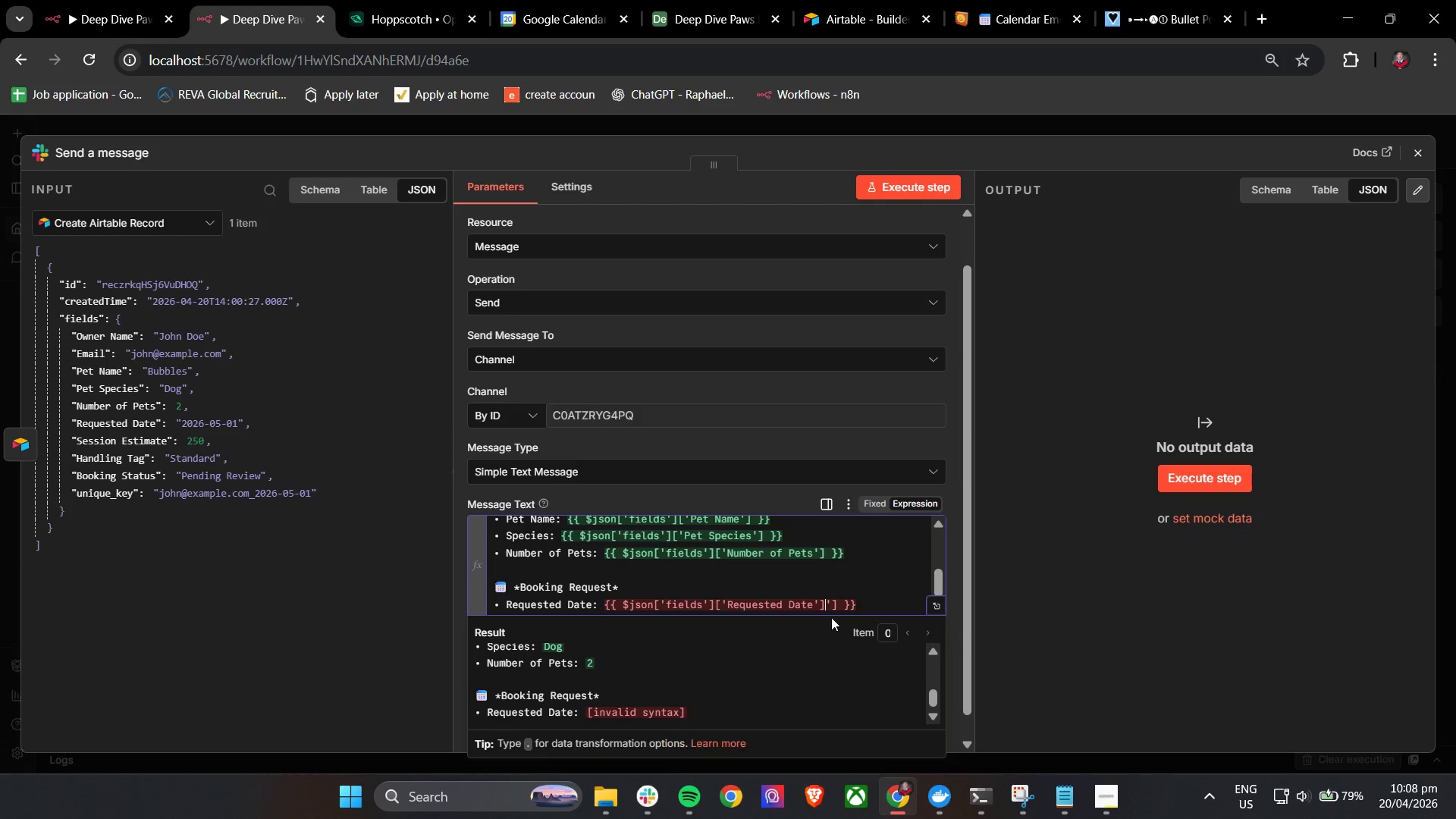 
key(Backspace)
 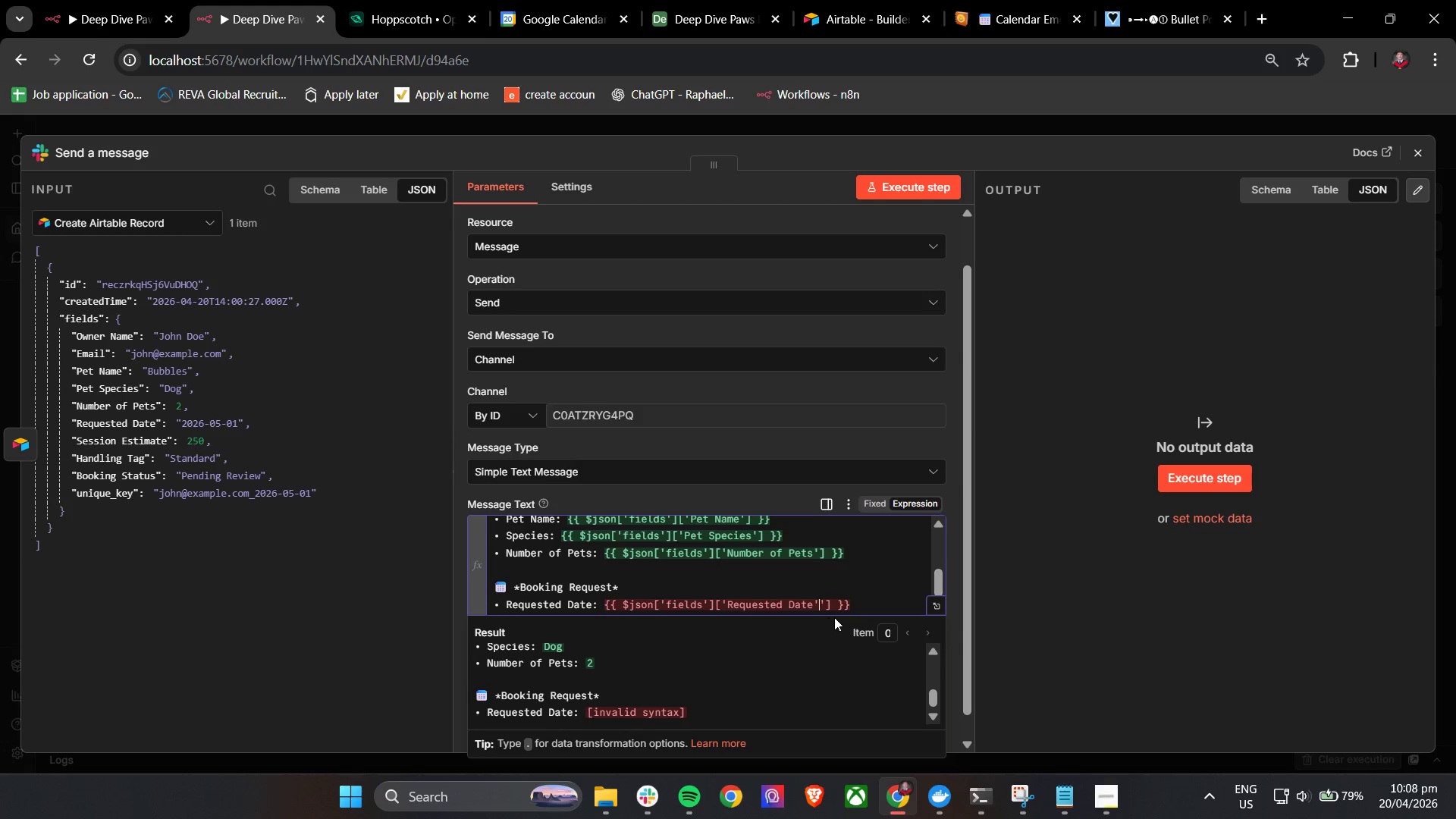 
key(Backspace)
 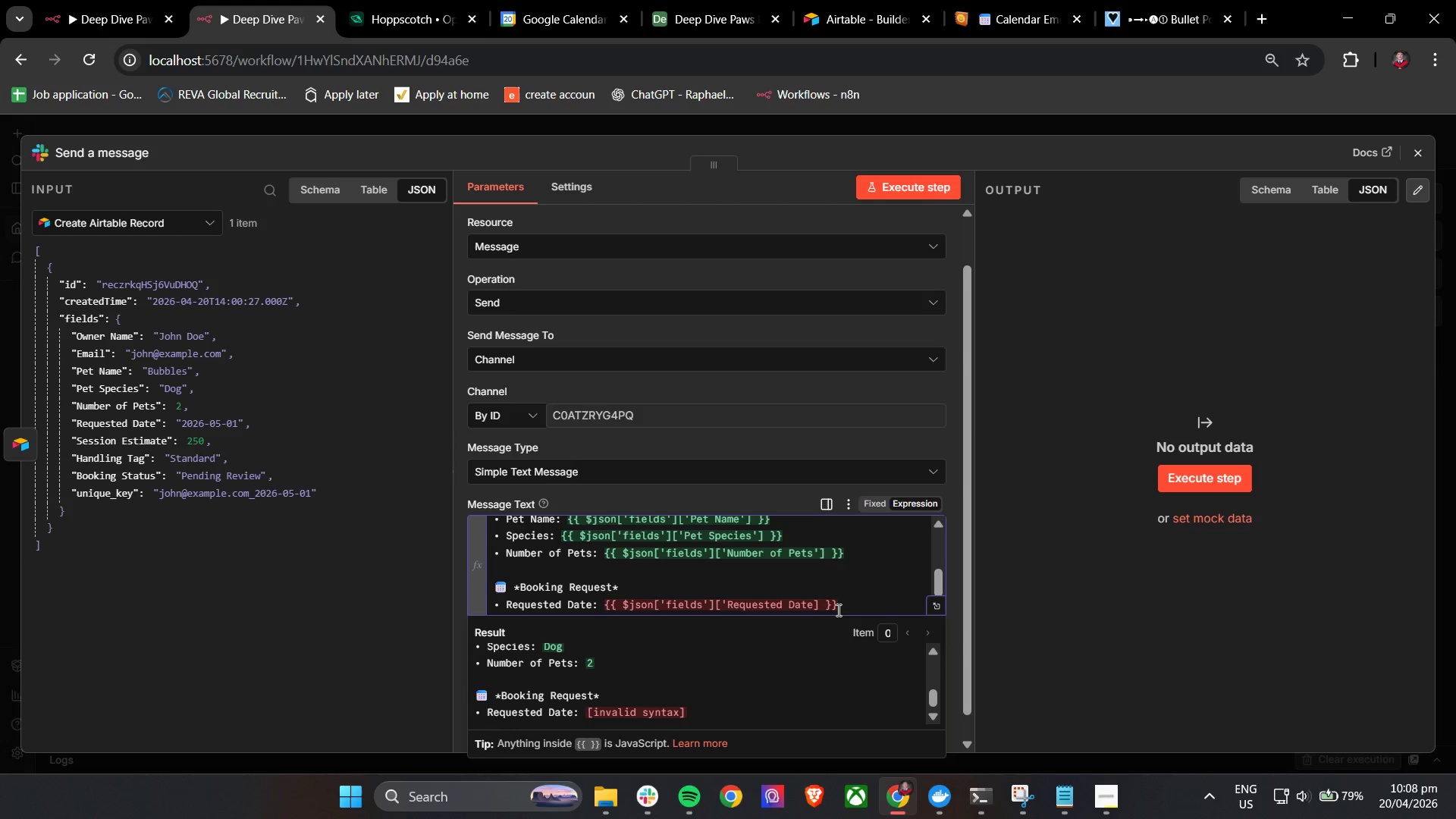 
key(Quote)
 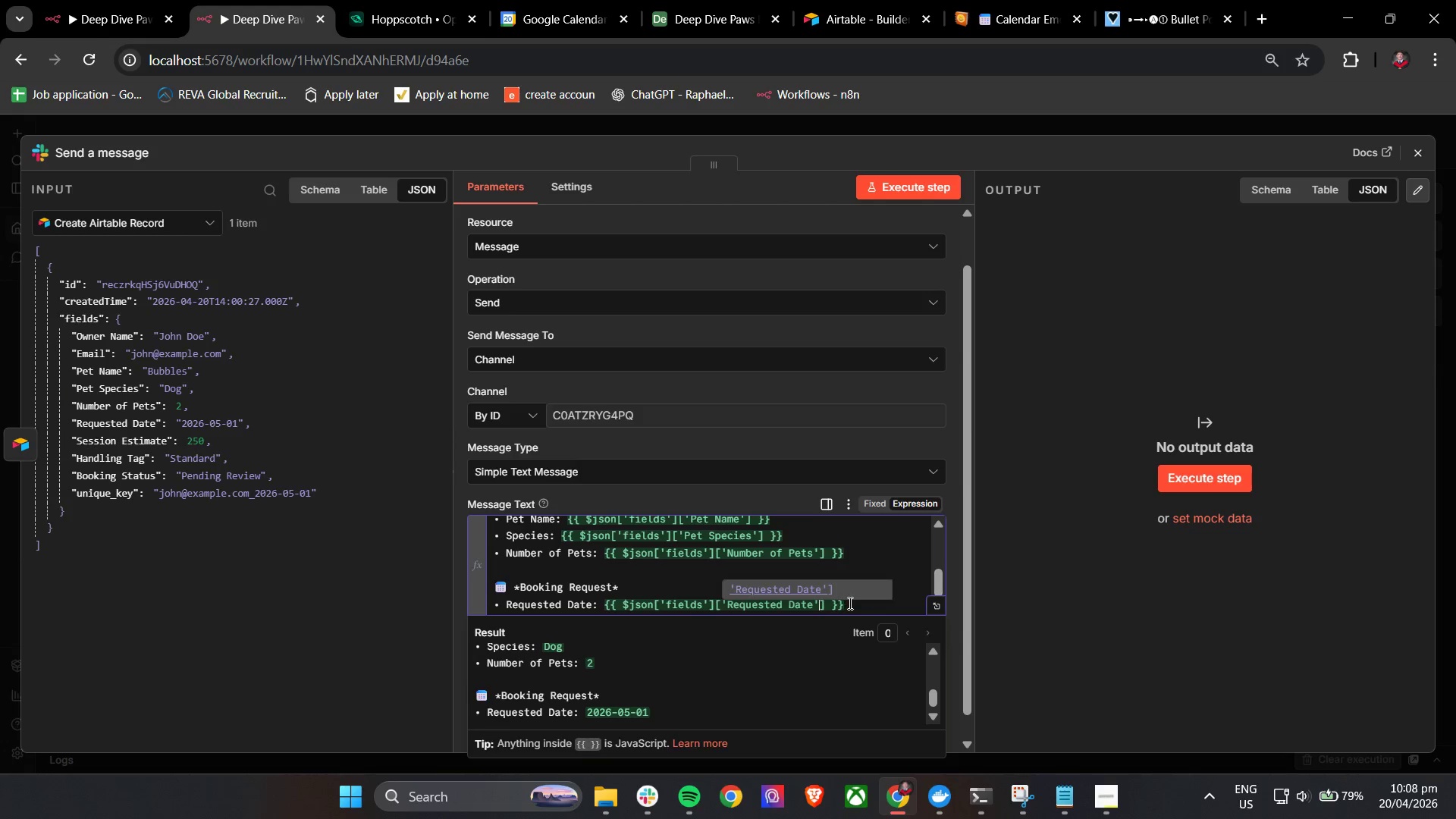 
left_click([852, 605])
 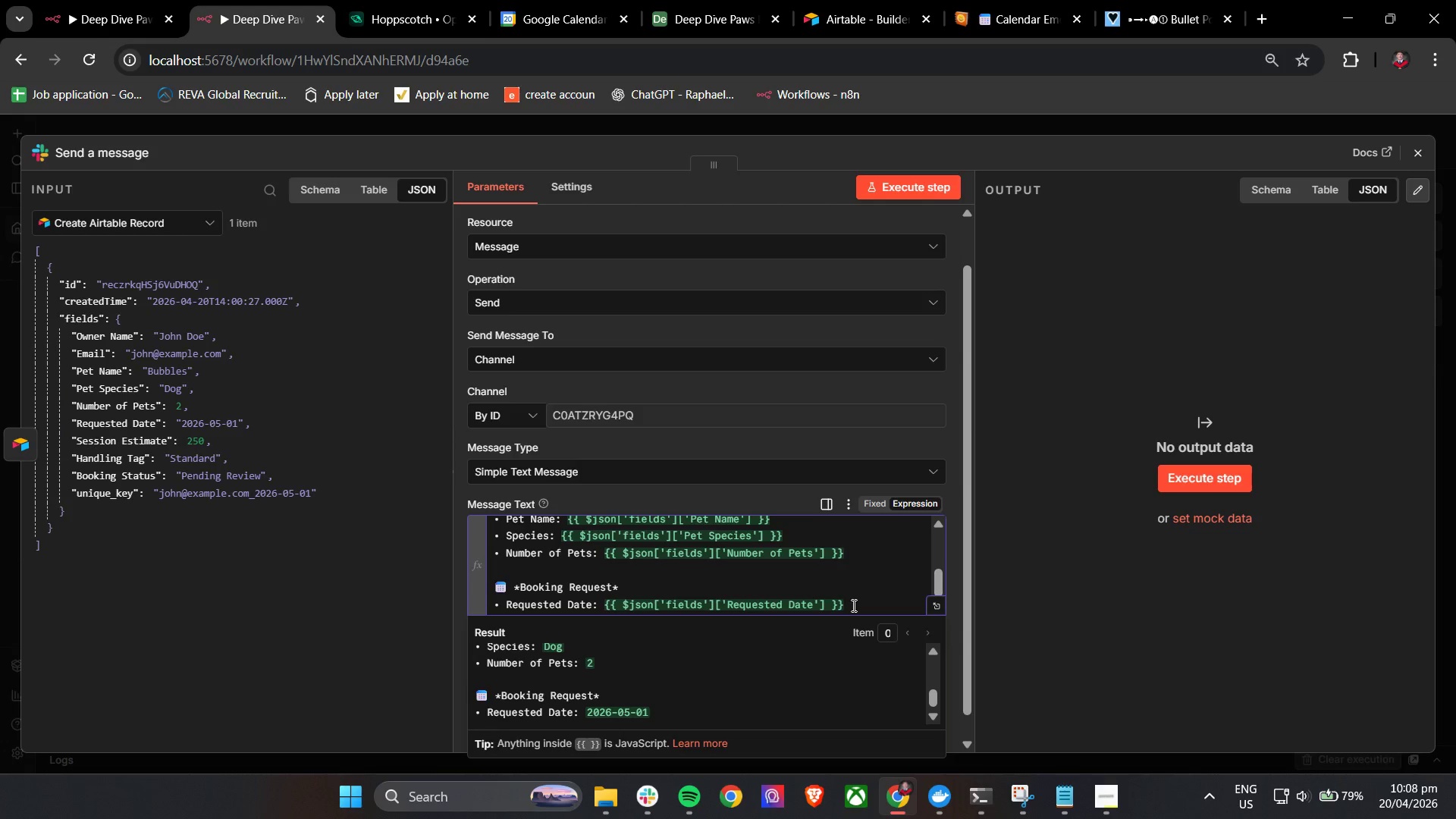 
key(Enter)
 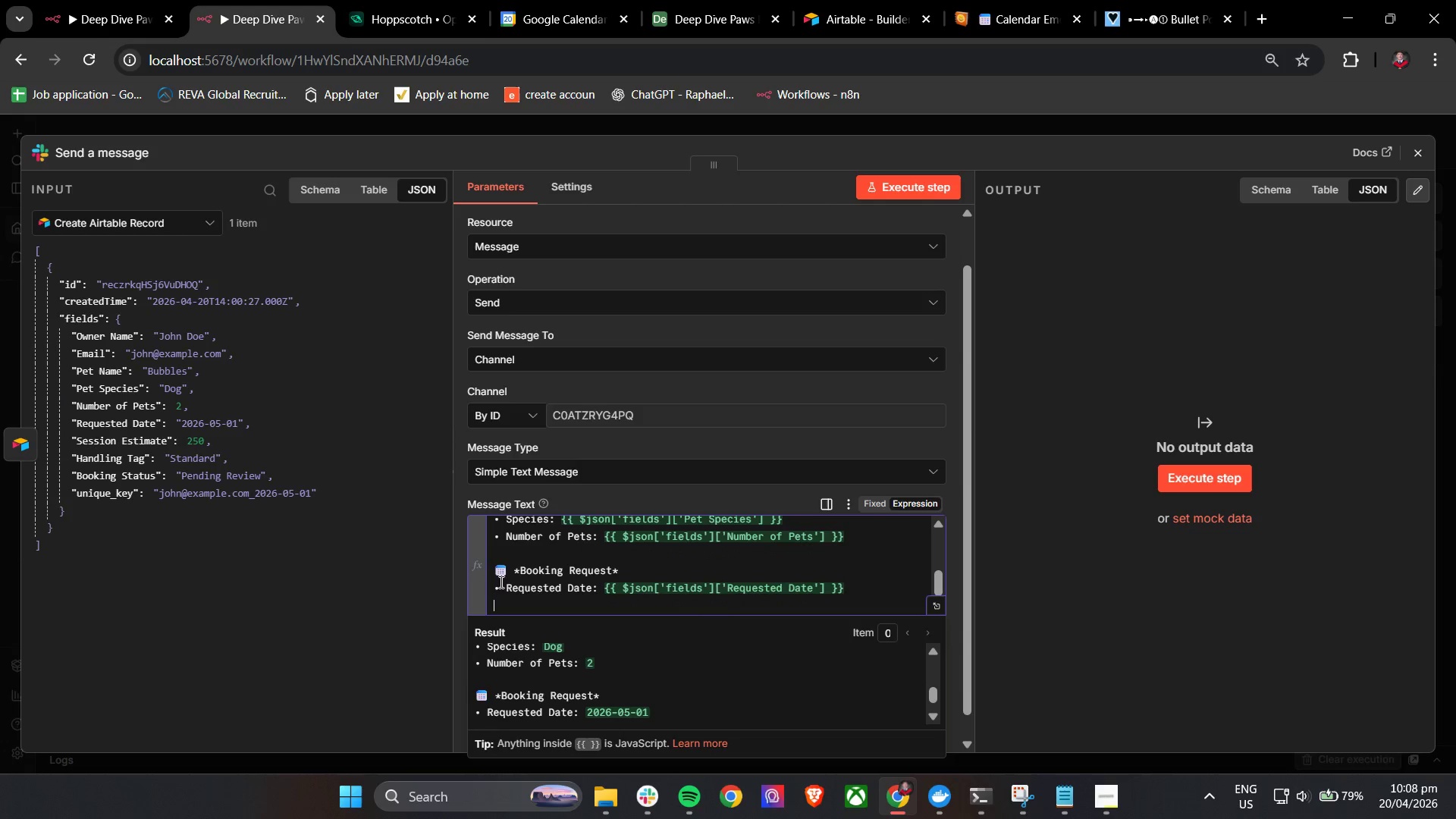 
left_click_drag(start_coordinate=[499, 584], to_coordinate=[488, 585])
 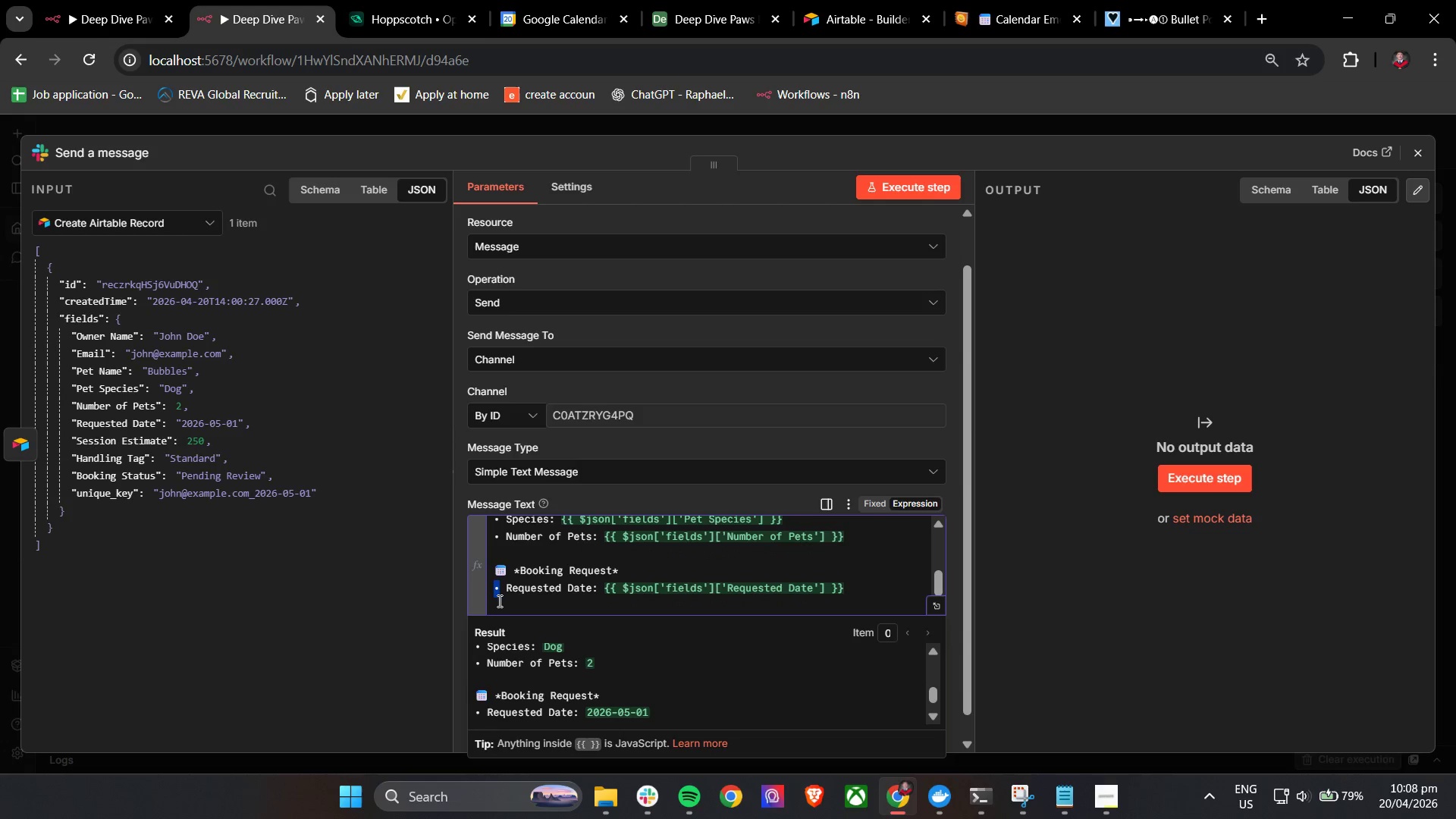 
key(Control+C)
 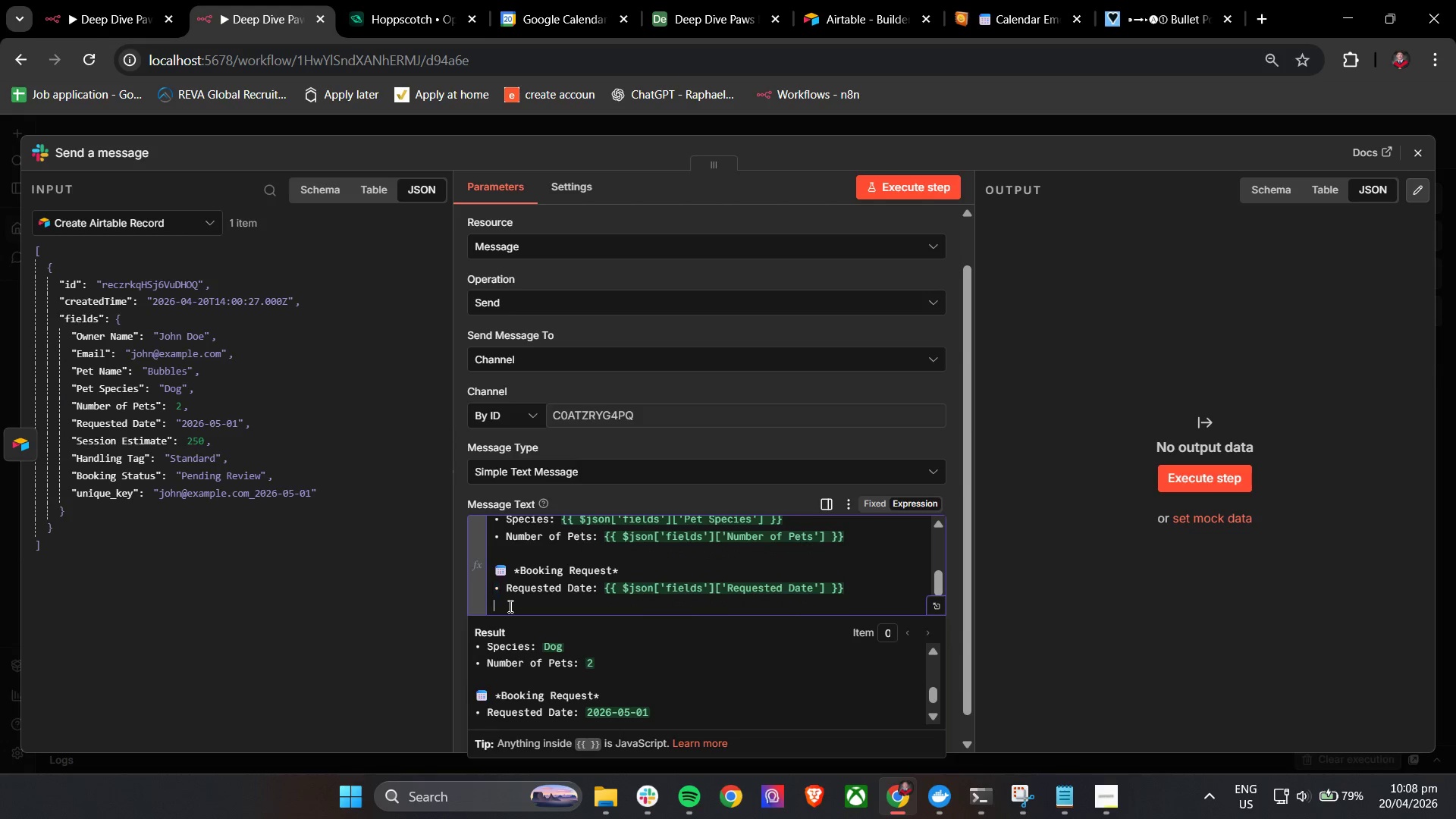 
left_click([509, 606])
 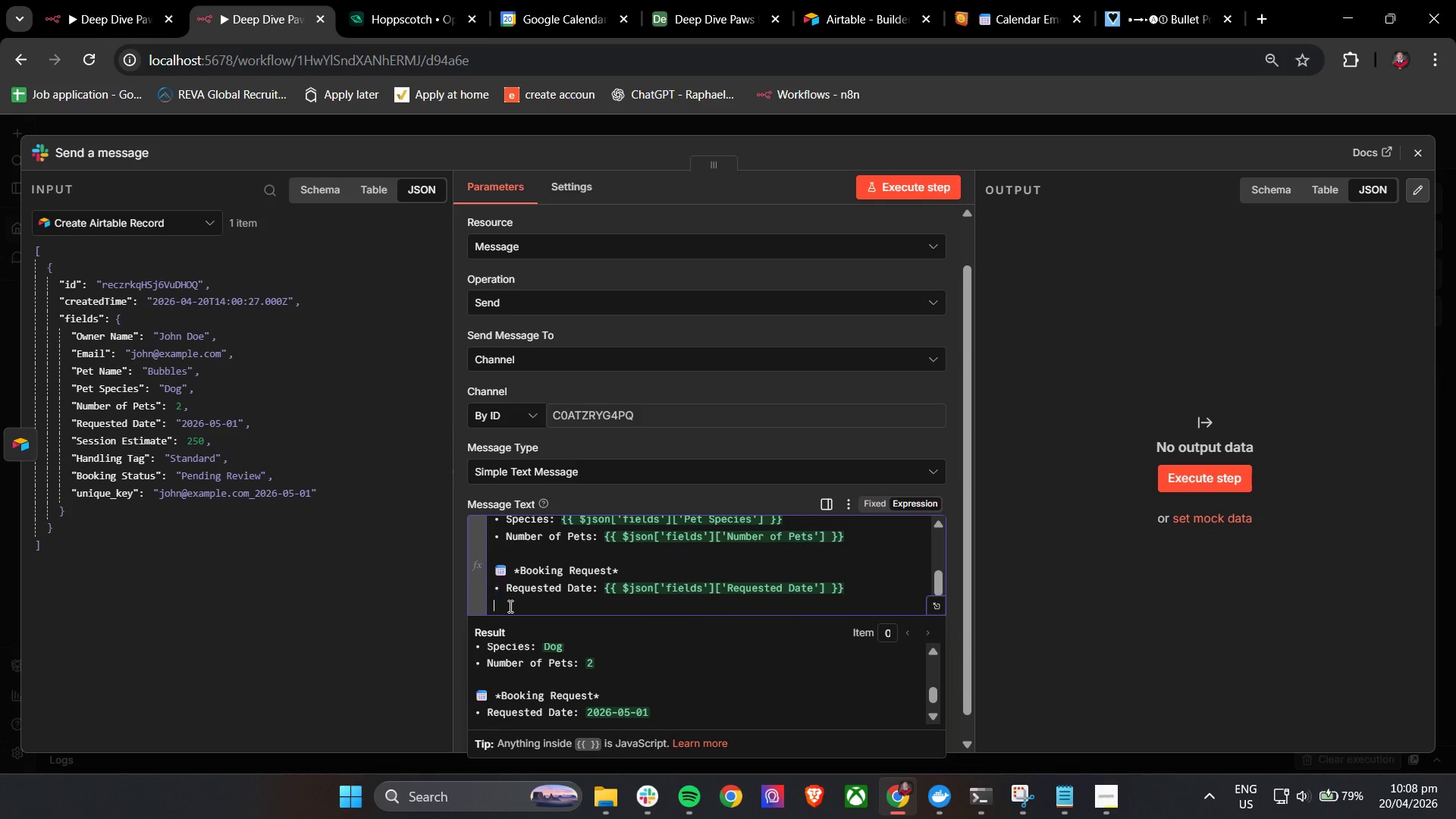 
key(Control+V)
 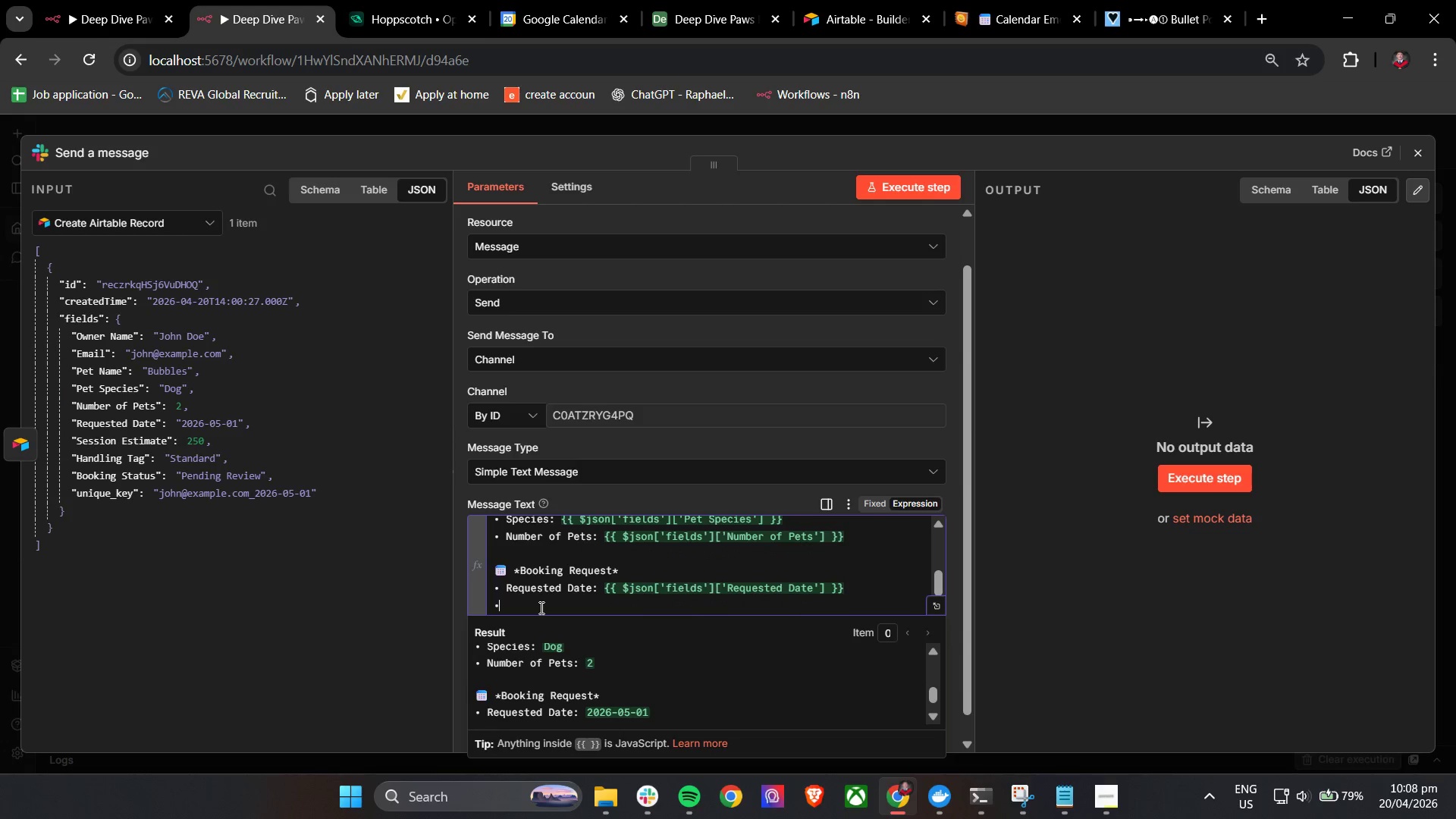 
key(Space)
 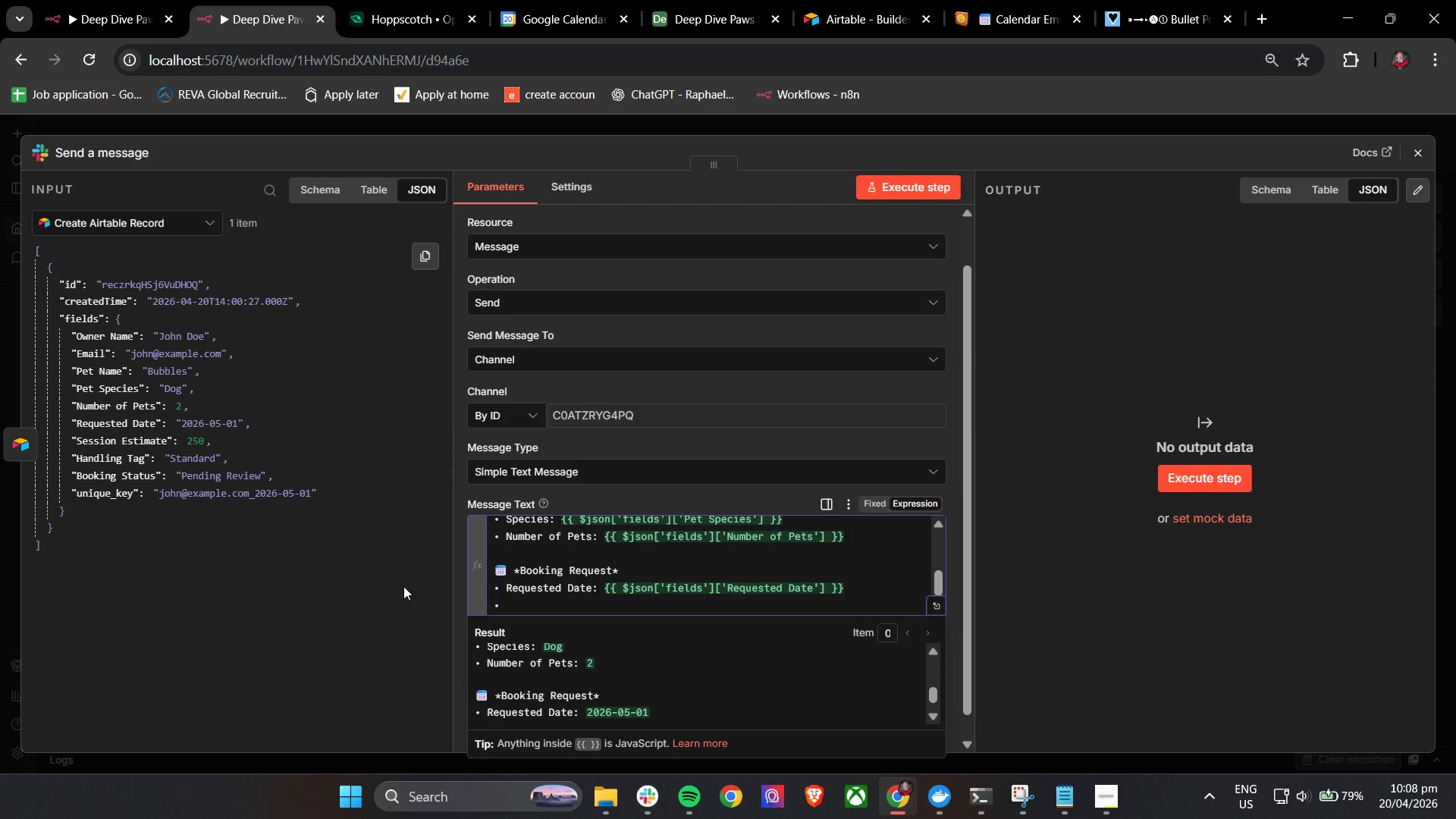 
wait(6.89)
 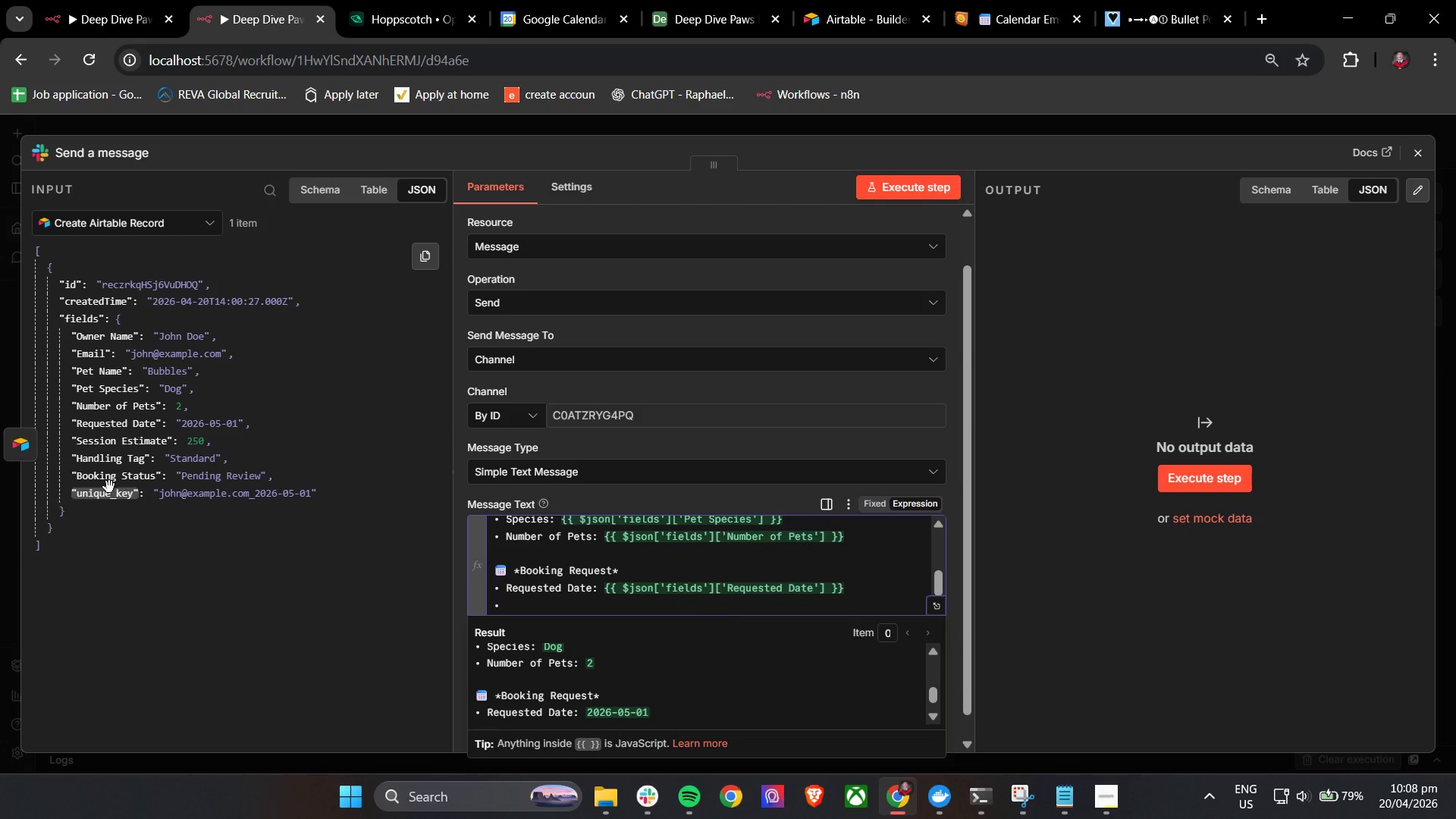 
hold_key(key=ControlLeft, duration=0.5)
 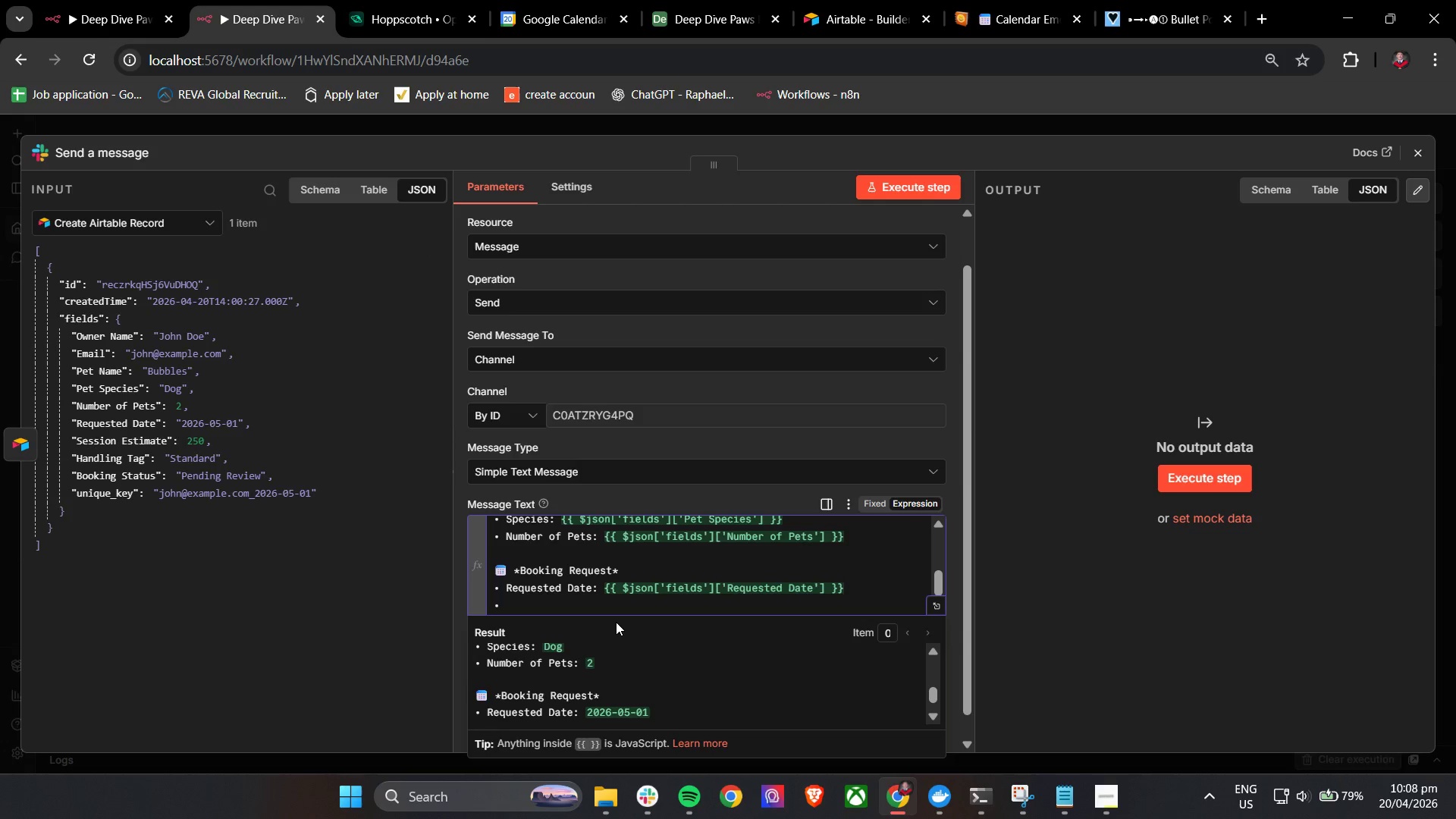 
type(Availability Status: )
 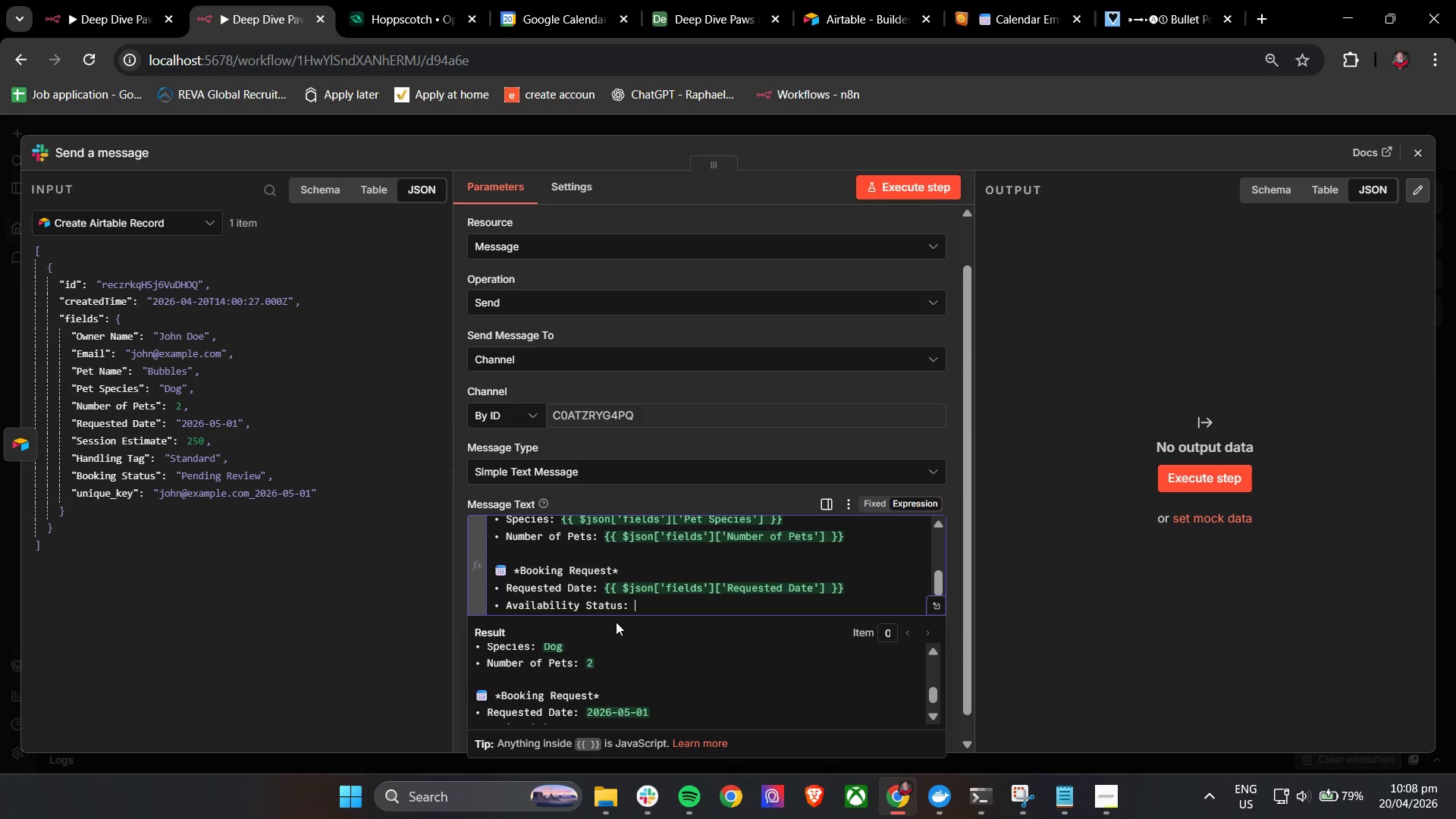 
key(Control+V)
 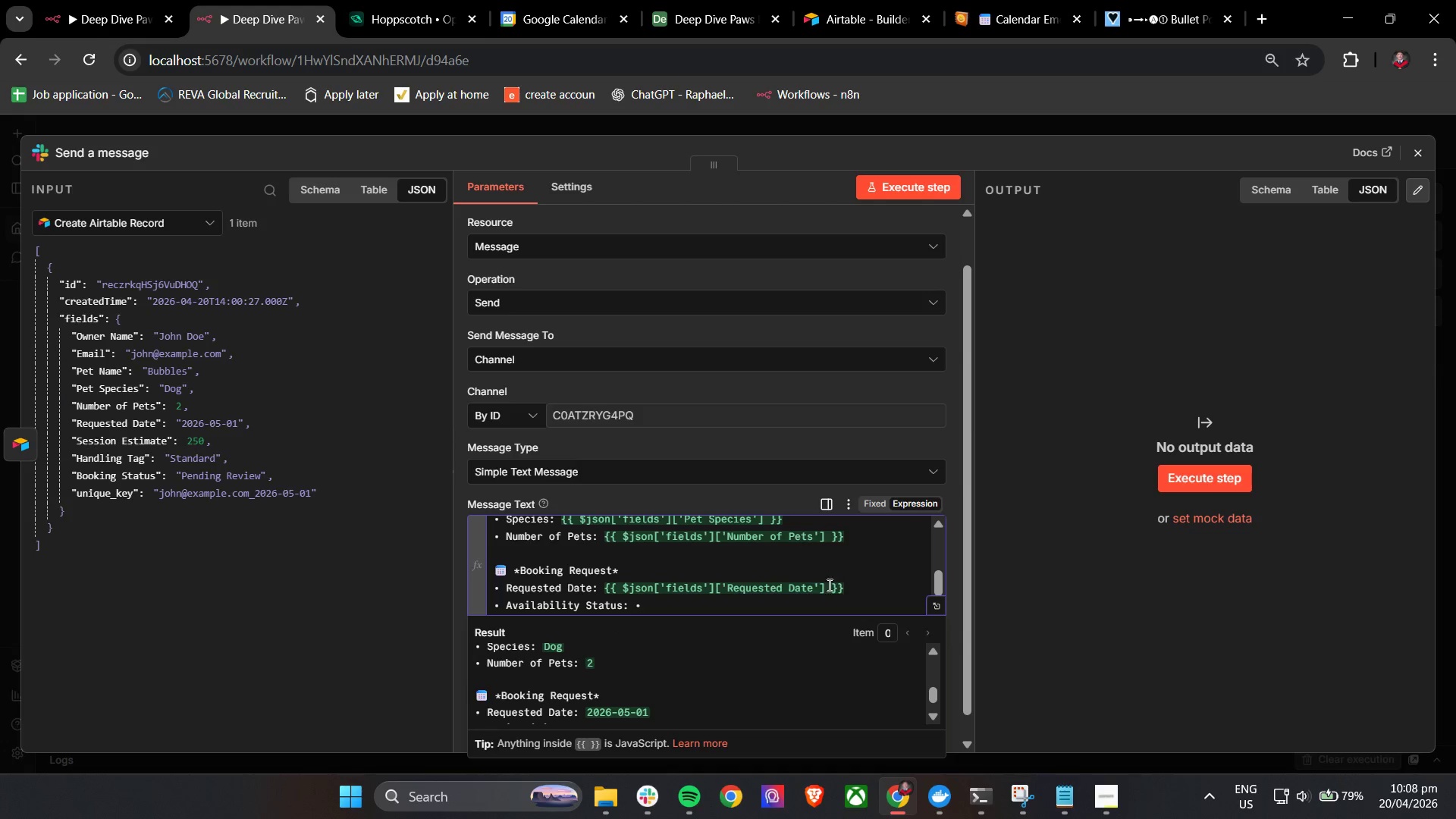 
left_click_drag(start_coordinate=[850, 585], to_coordinate=[603, 588])
 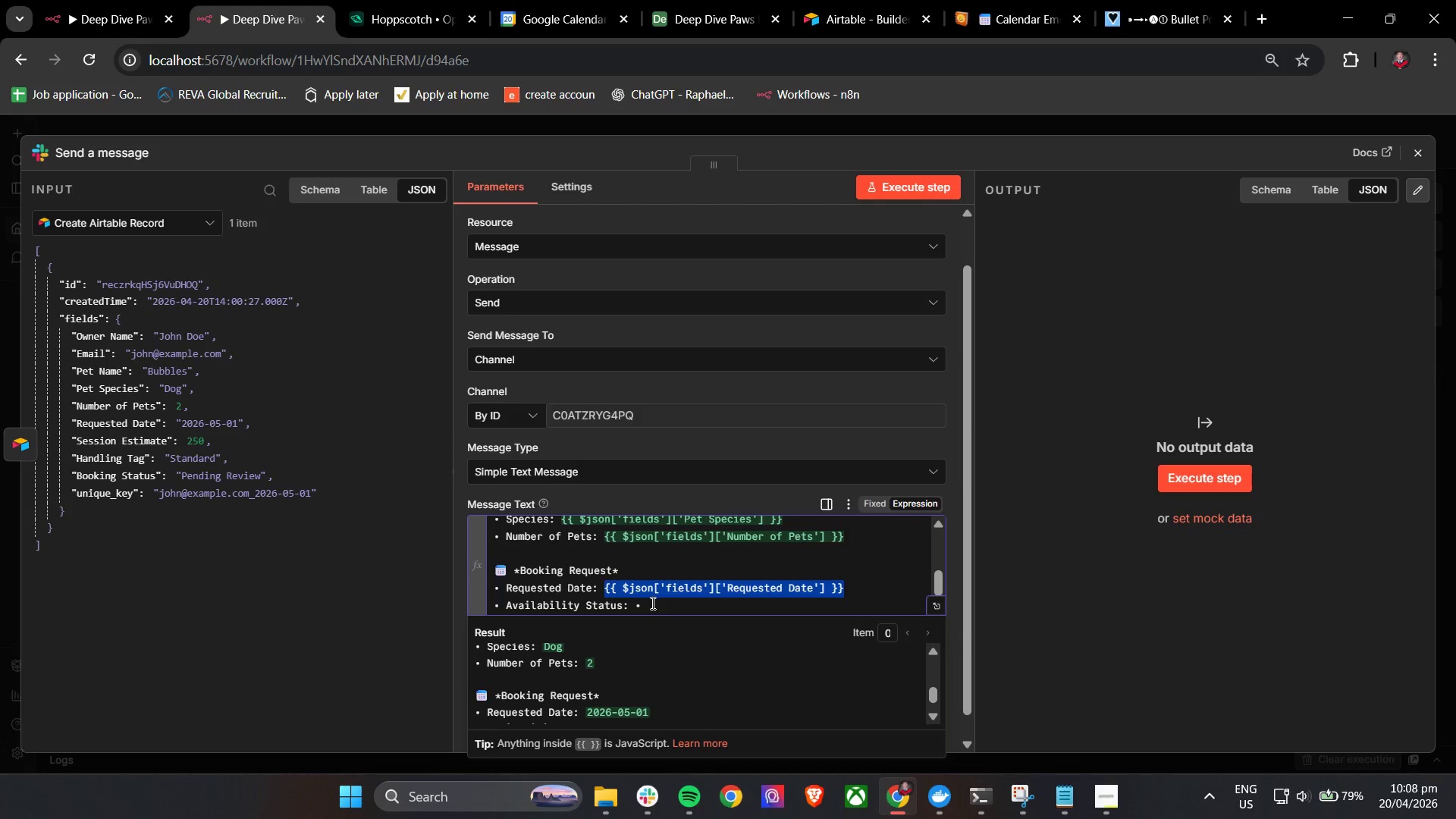 
key(Control+C)
 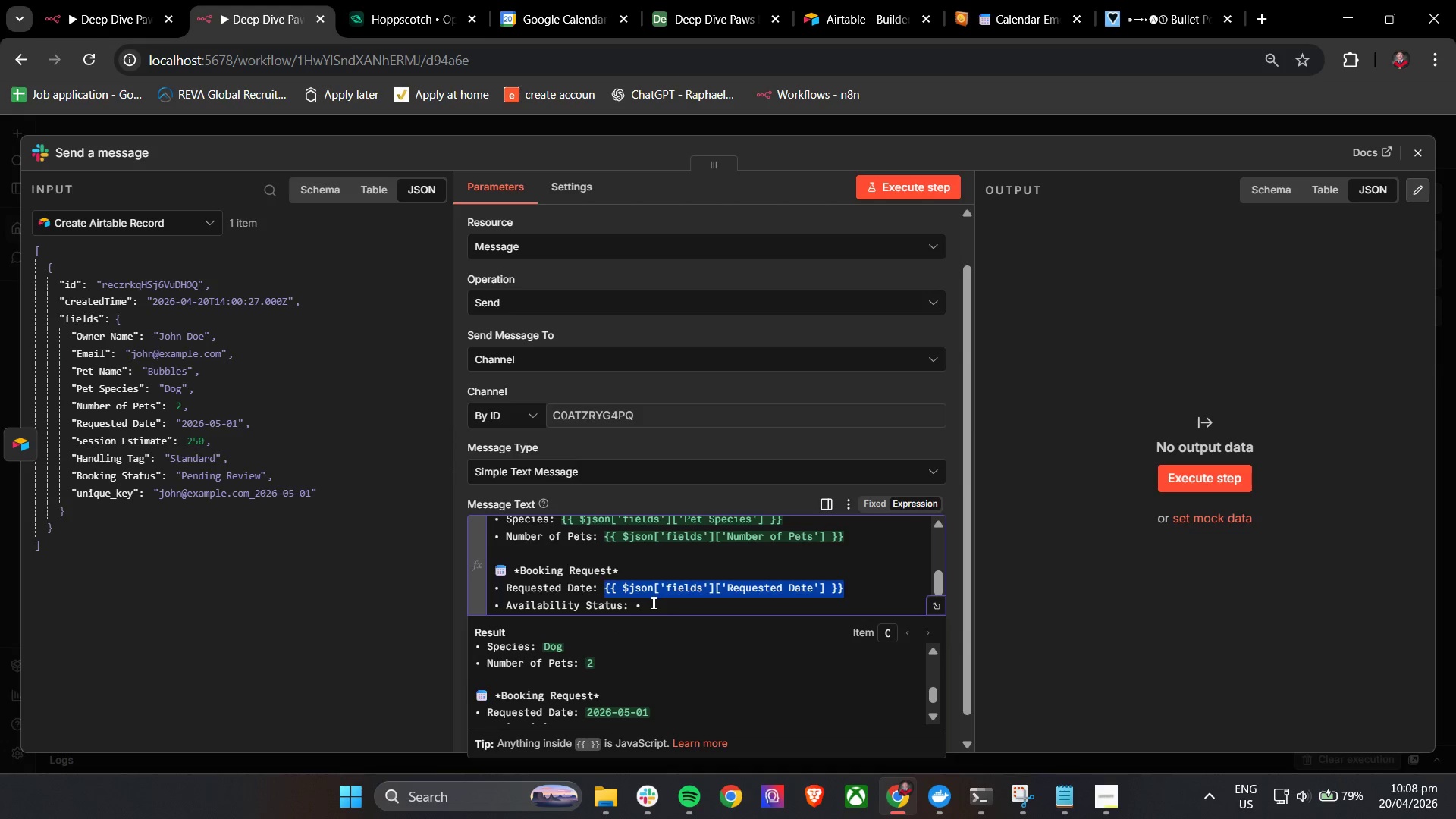 
left_click_drag(start_coordinate=[650, 603], to_coordinate=[635, 604])
 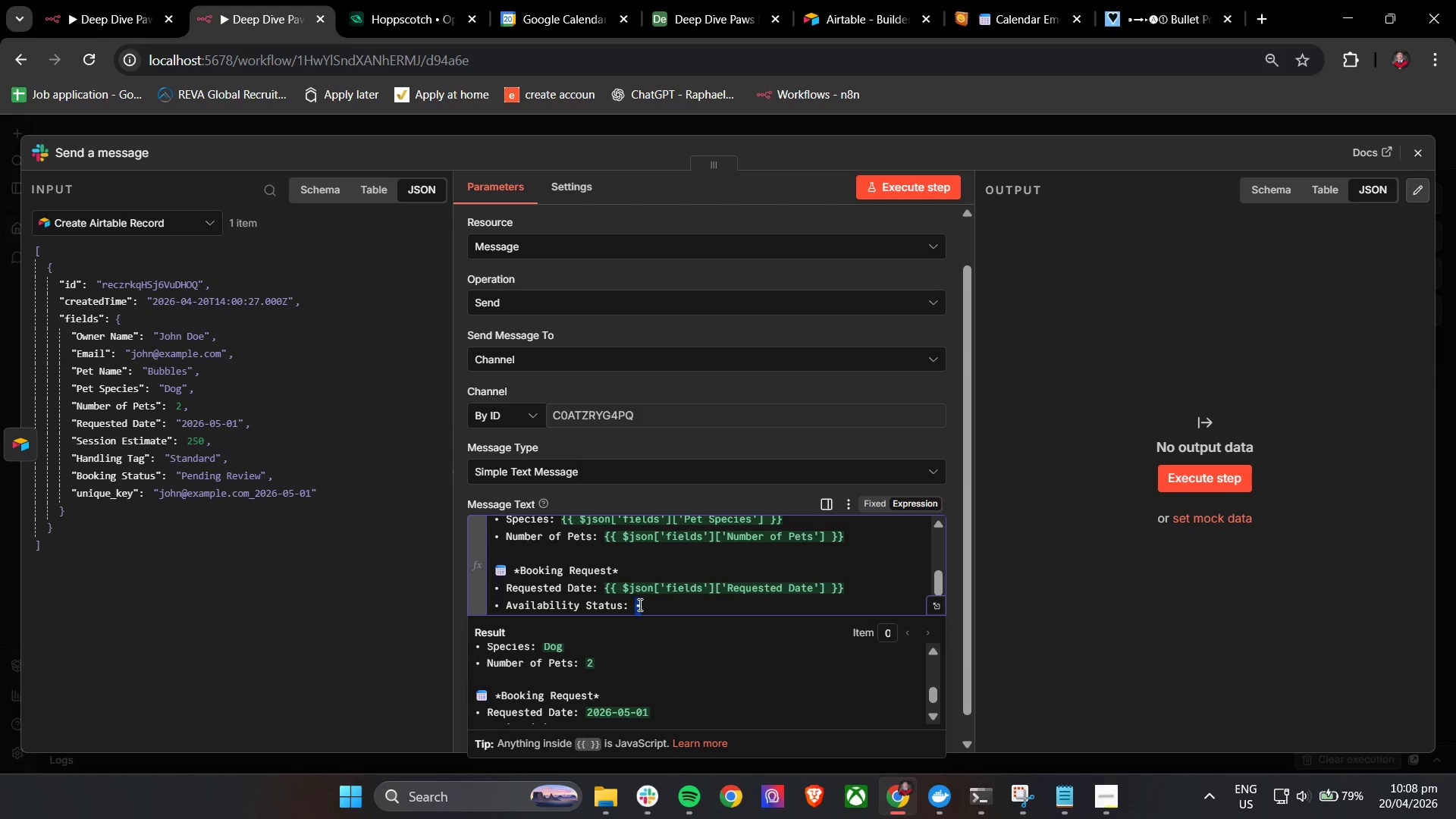 
key(Control+V)
 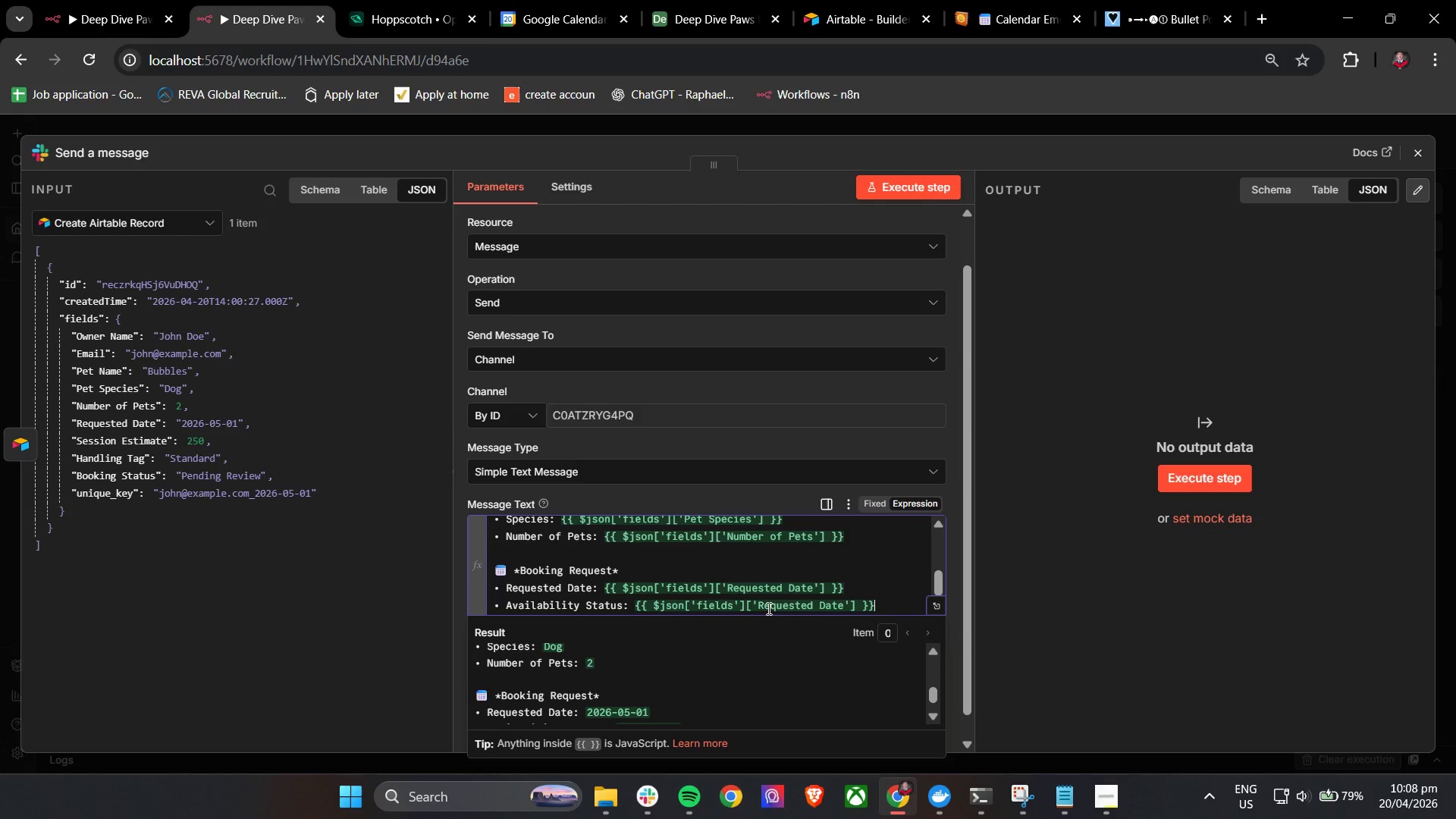 
left_click_drag(start_coordinate=[759, 606], to_coordinate=[844, 608])
 